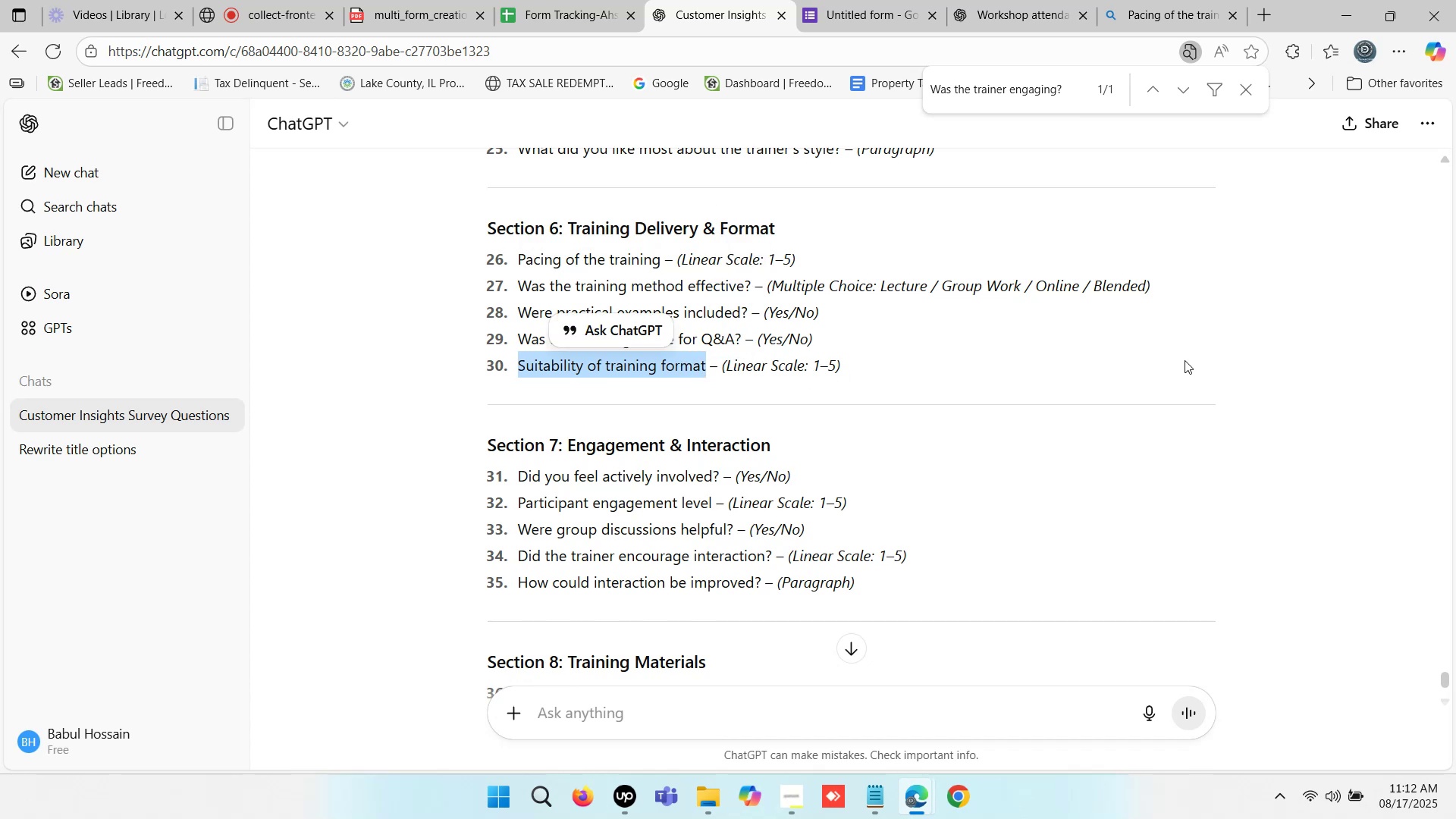 
key(Control+C)
 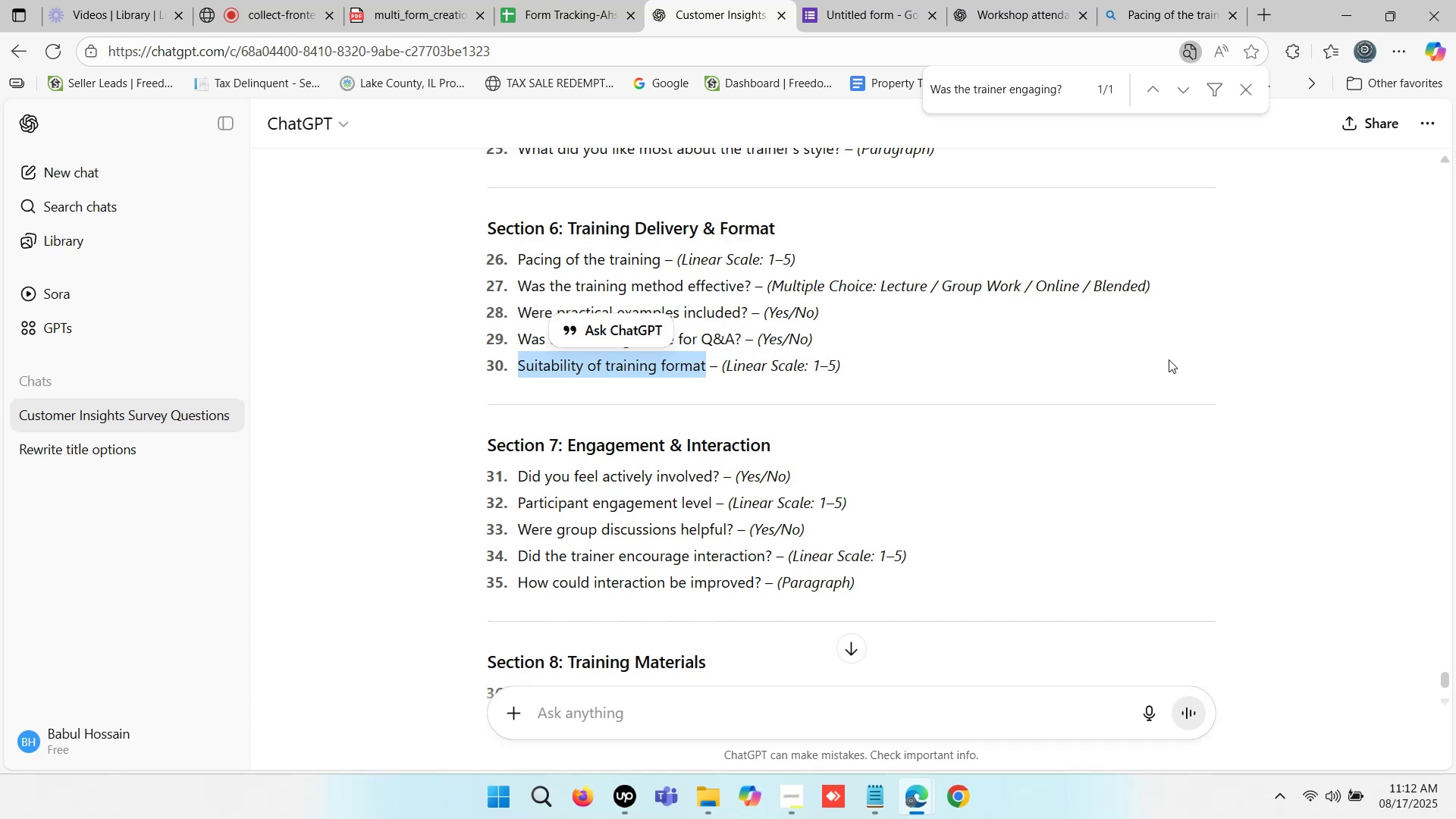 
key(Control+C)
 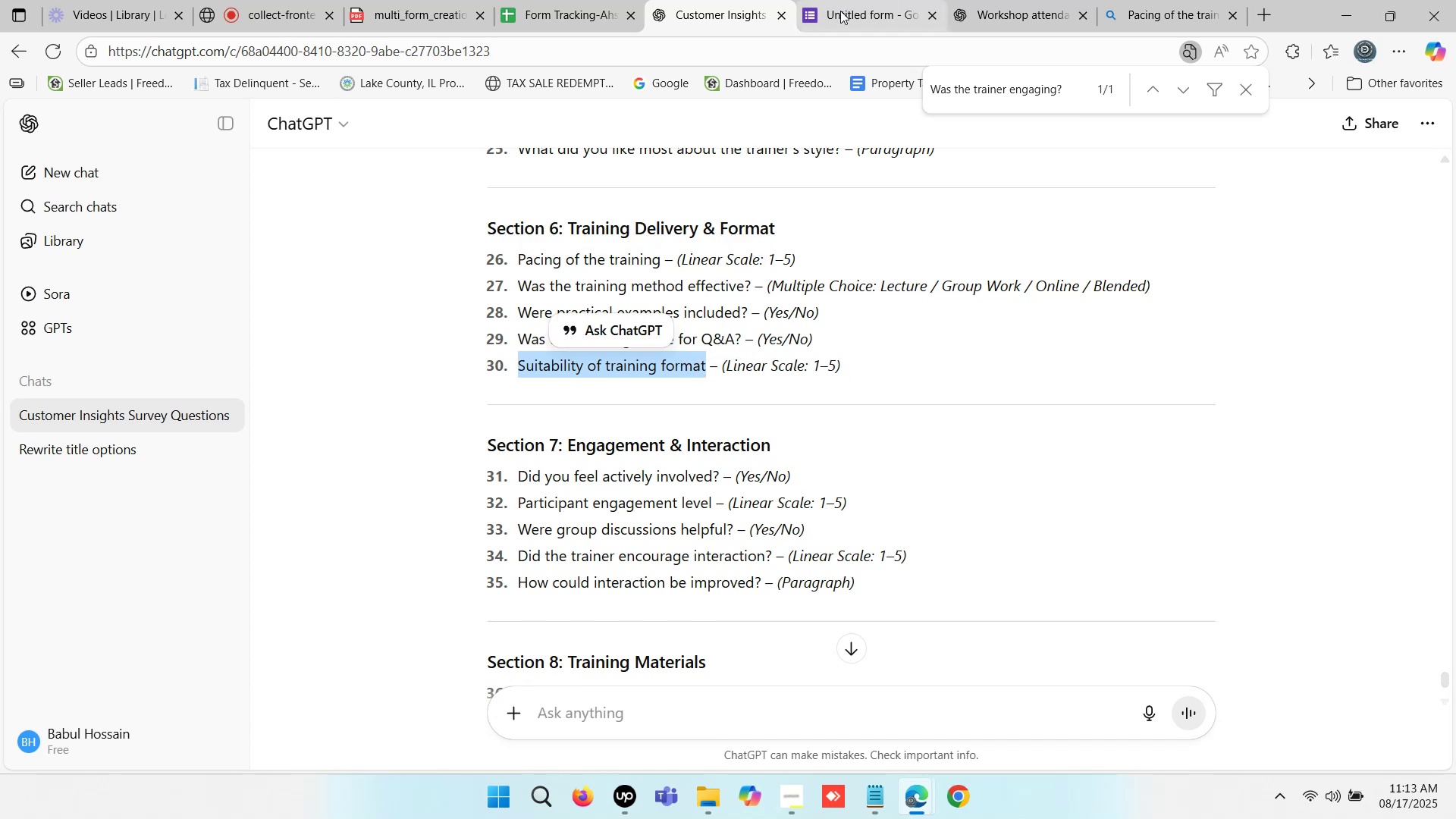 
left_click([841, 11])
 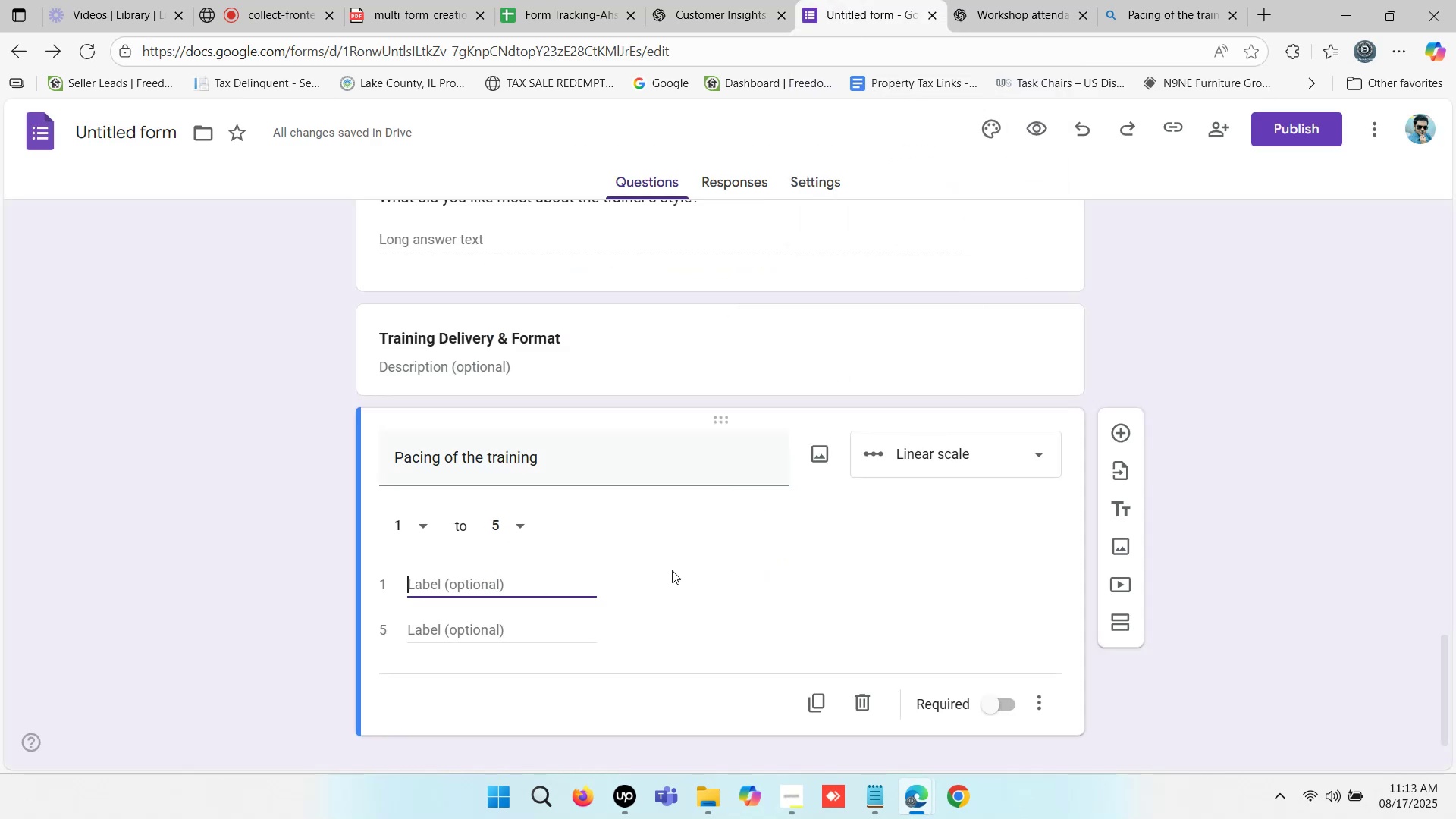 
left_click_drag(start_coordinate=[554, 460], to_coordinate=[321, 459])
 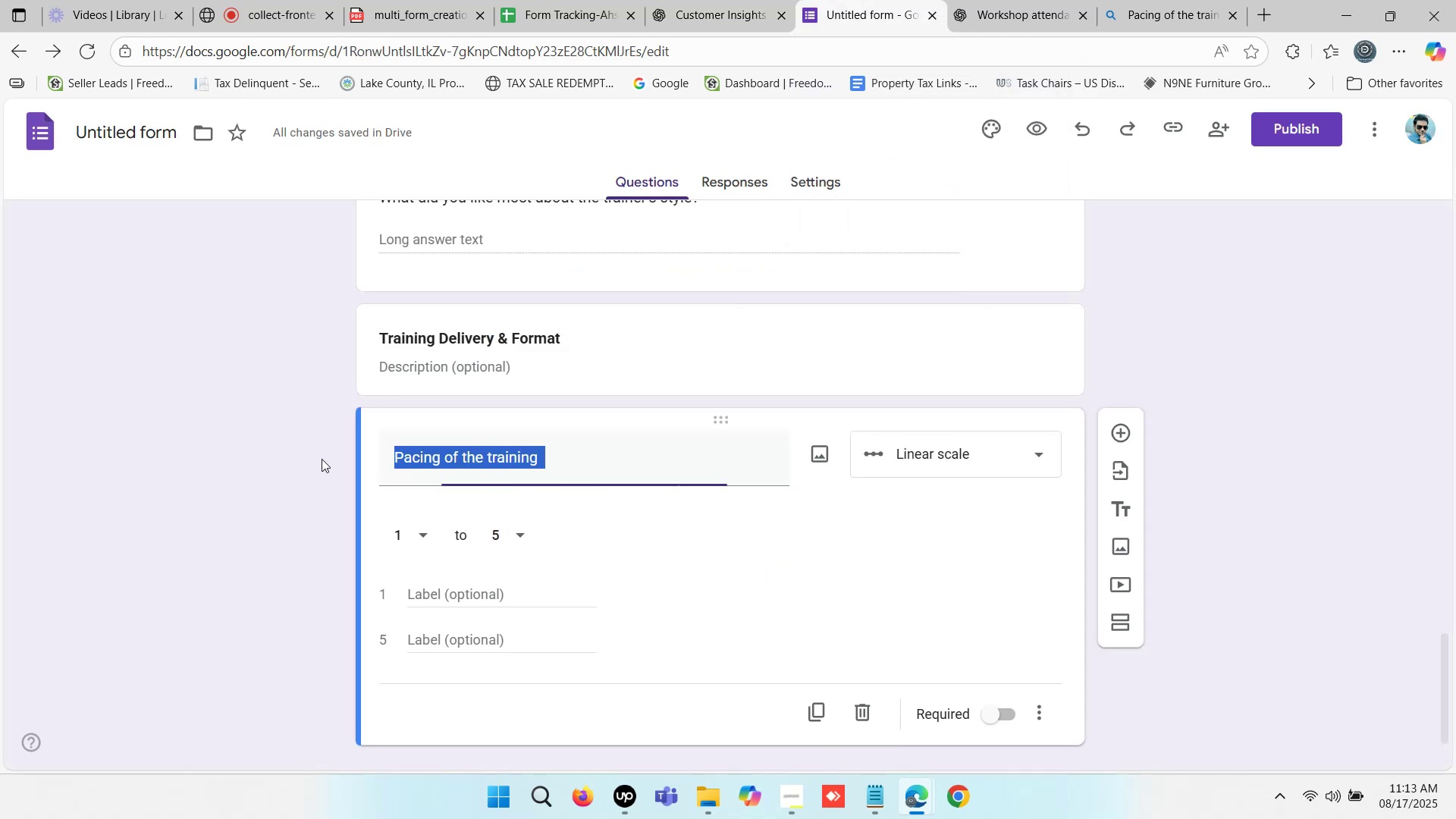 
key(Control+V)
 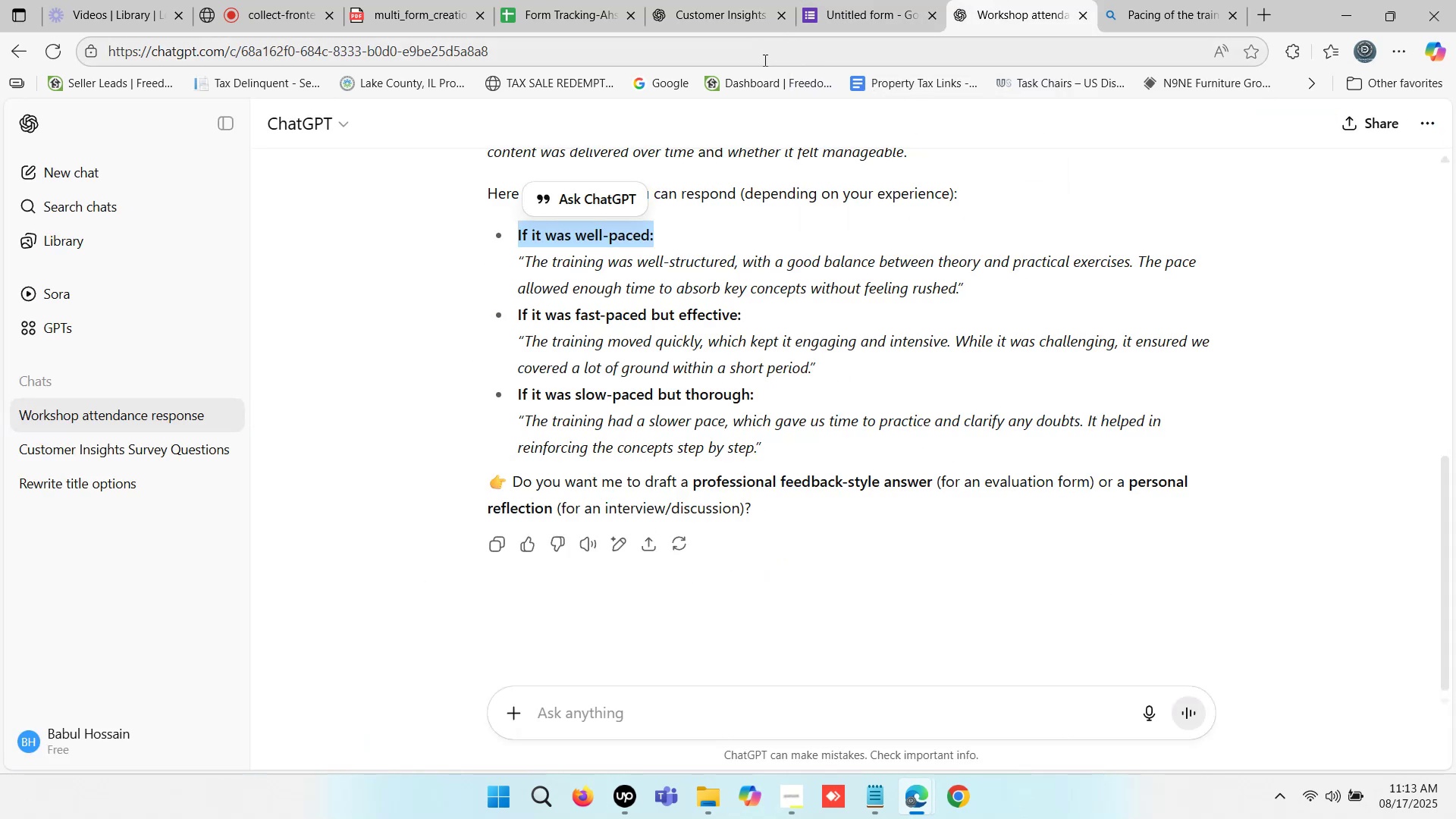 
left_click([738, 4])
 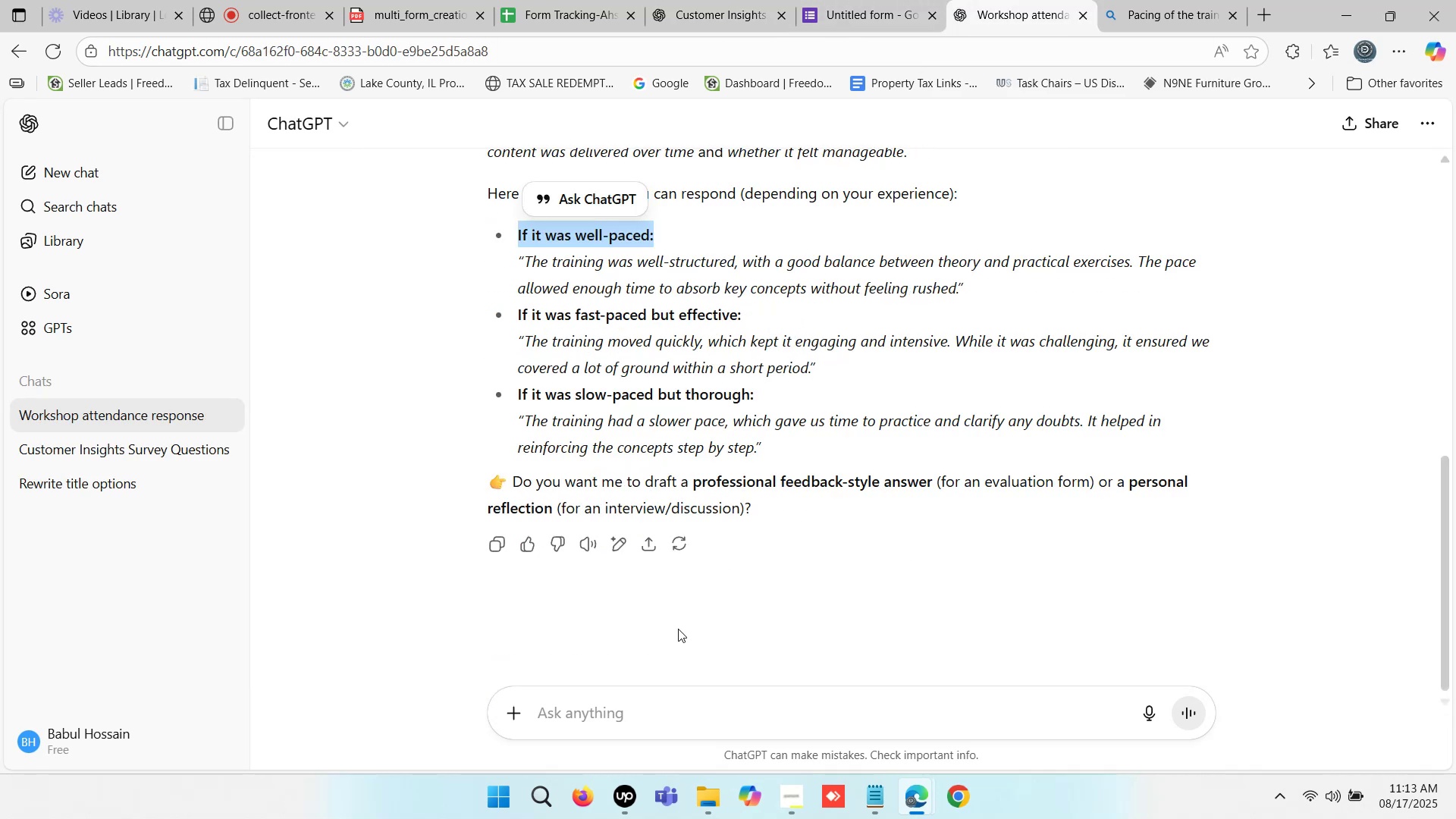 
left_click([631, 703])
 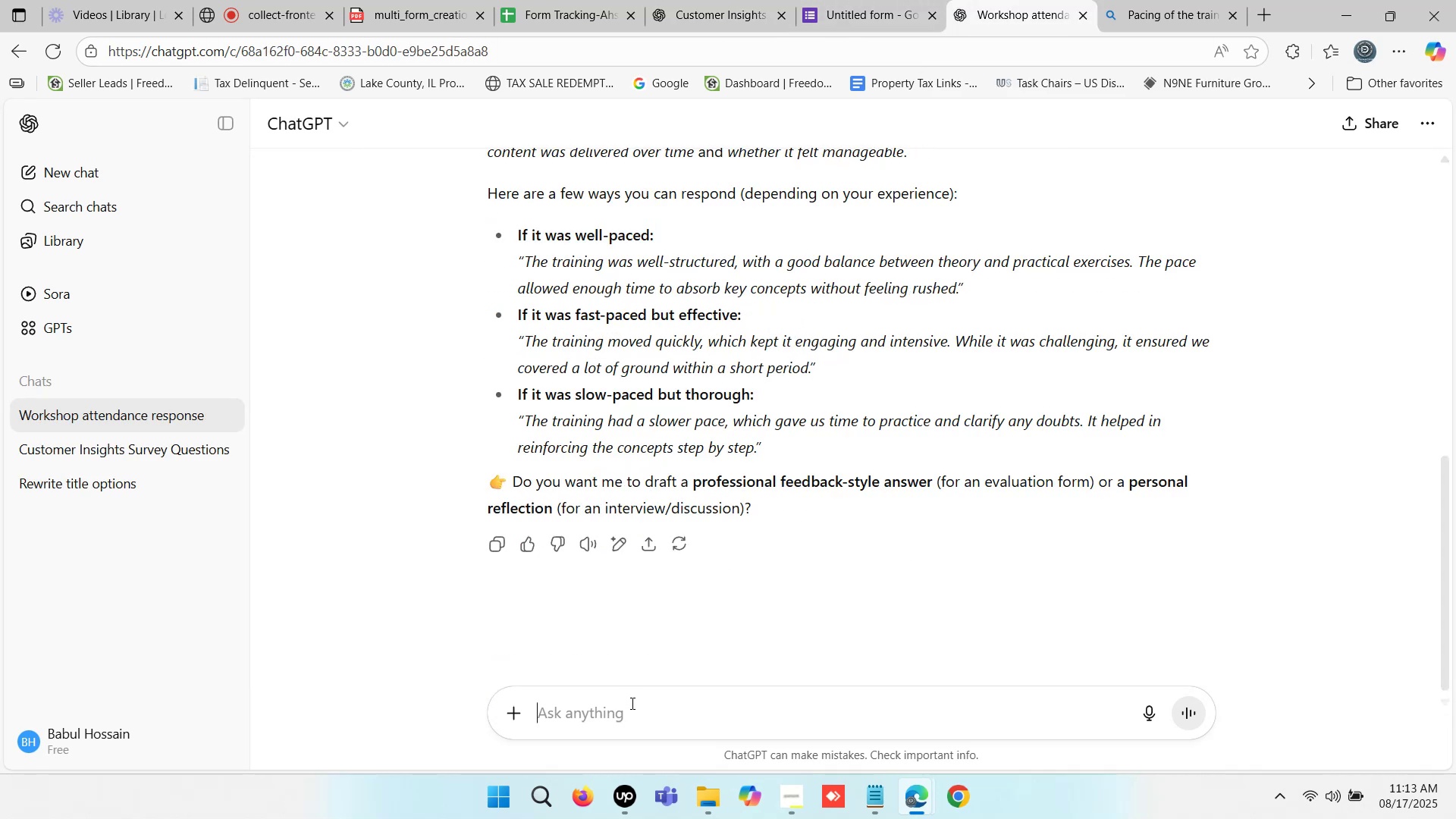 
key(Control+V)
 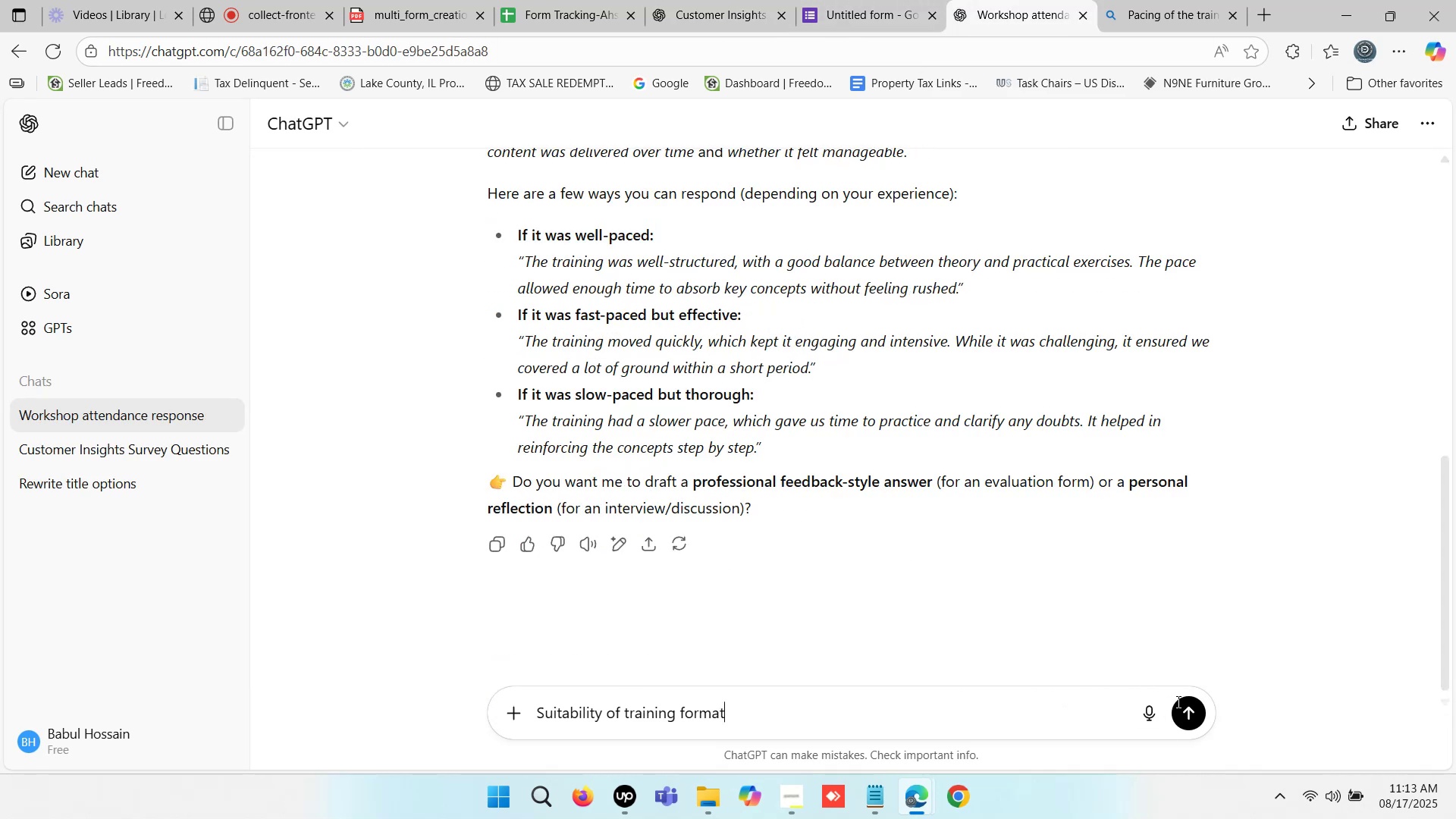 
left_click_drag(start_coordinate=[1187, 707], to_coordinate=[819, 71])
 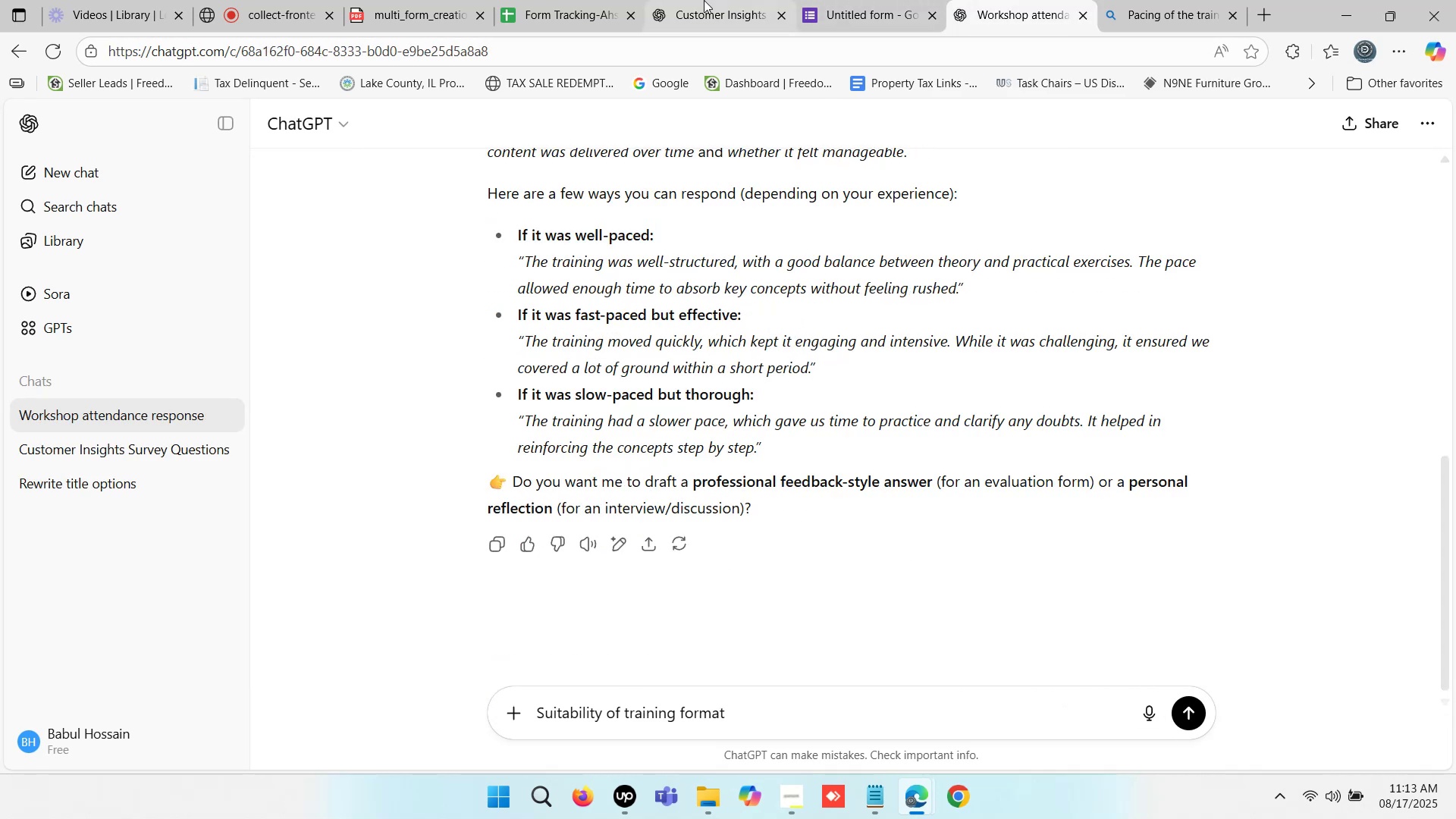 
left_click([704, 0])
 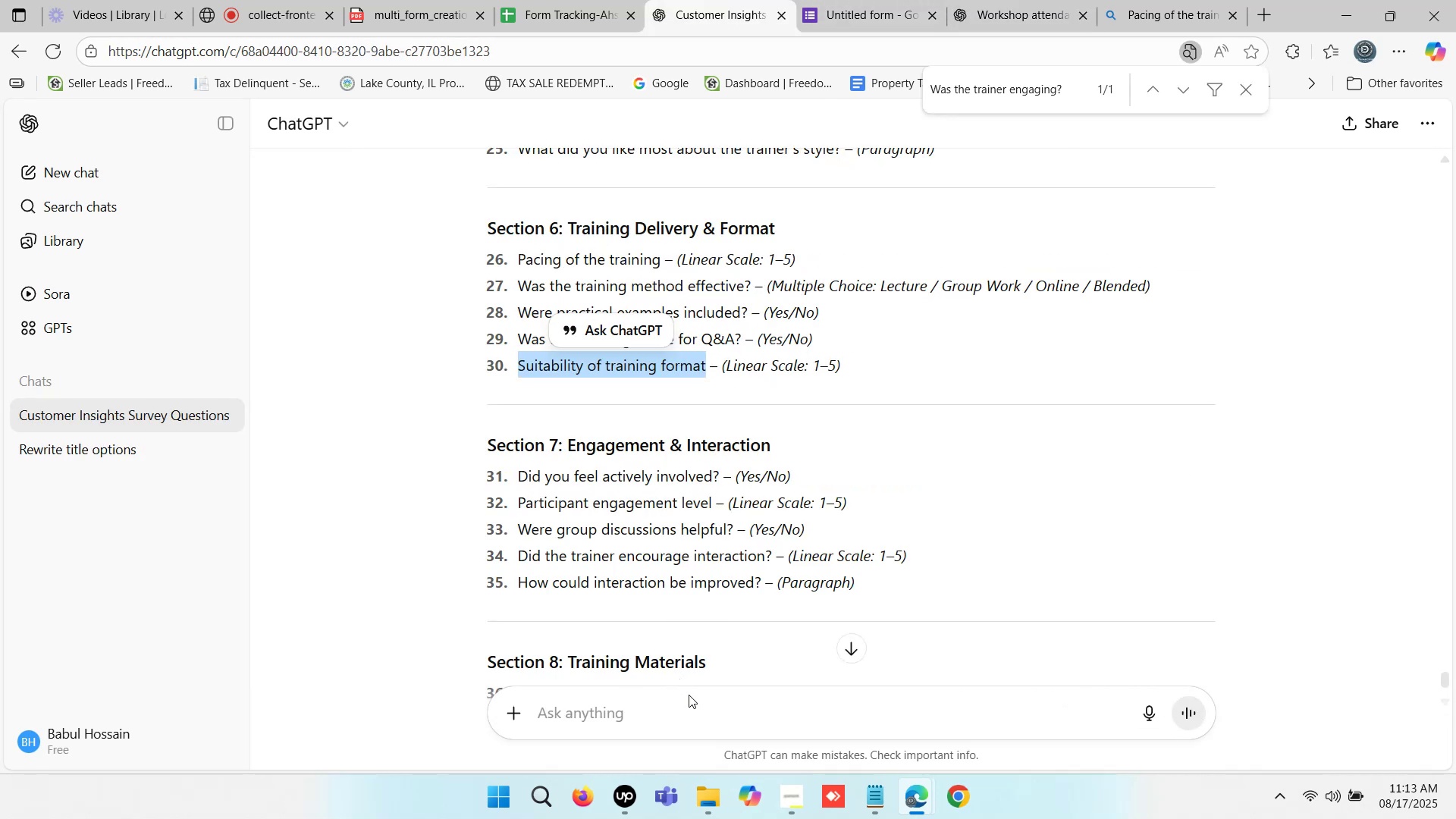 
left_click([692, 711])
 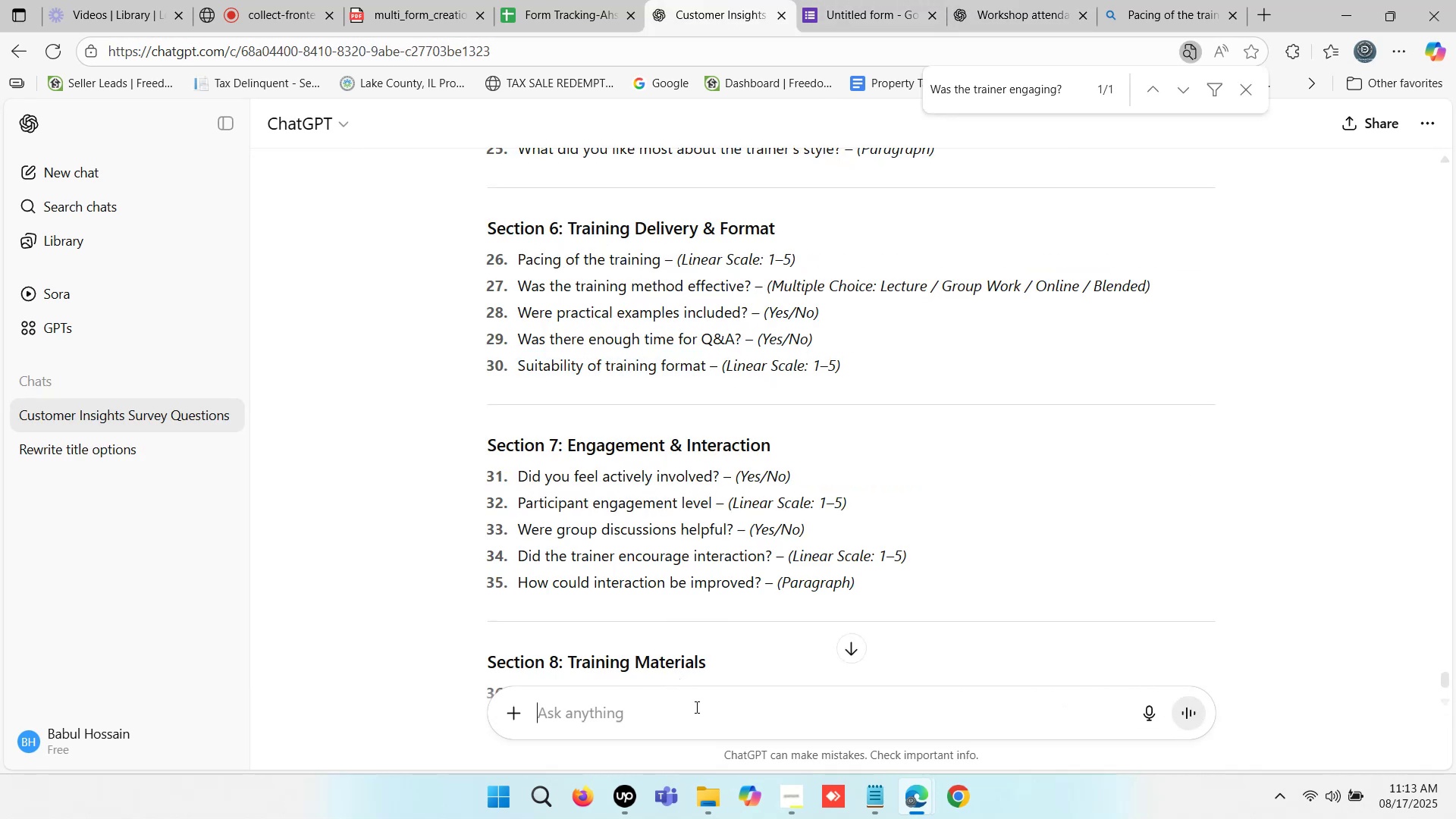 
key(Control+V)
 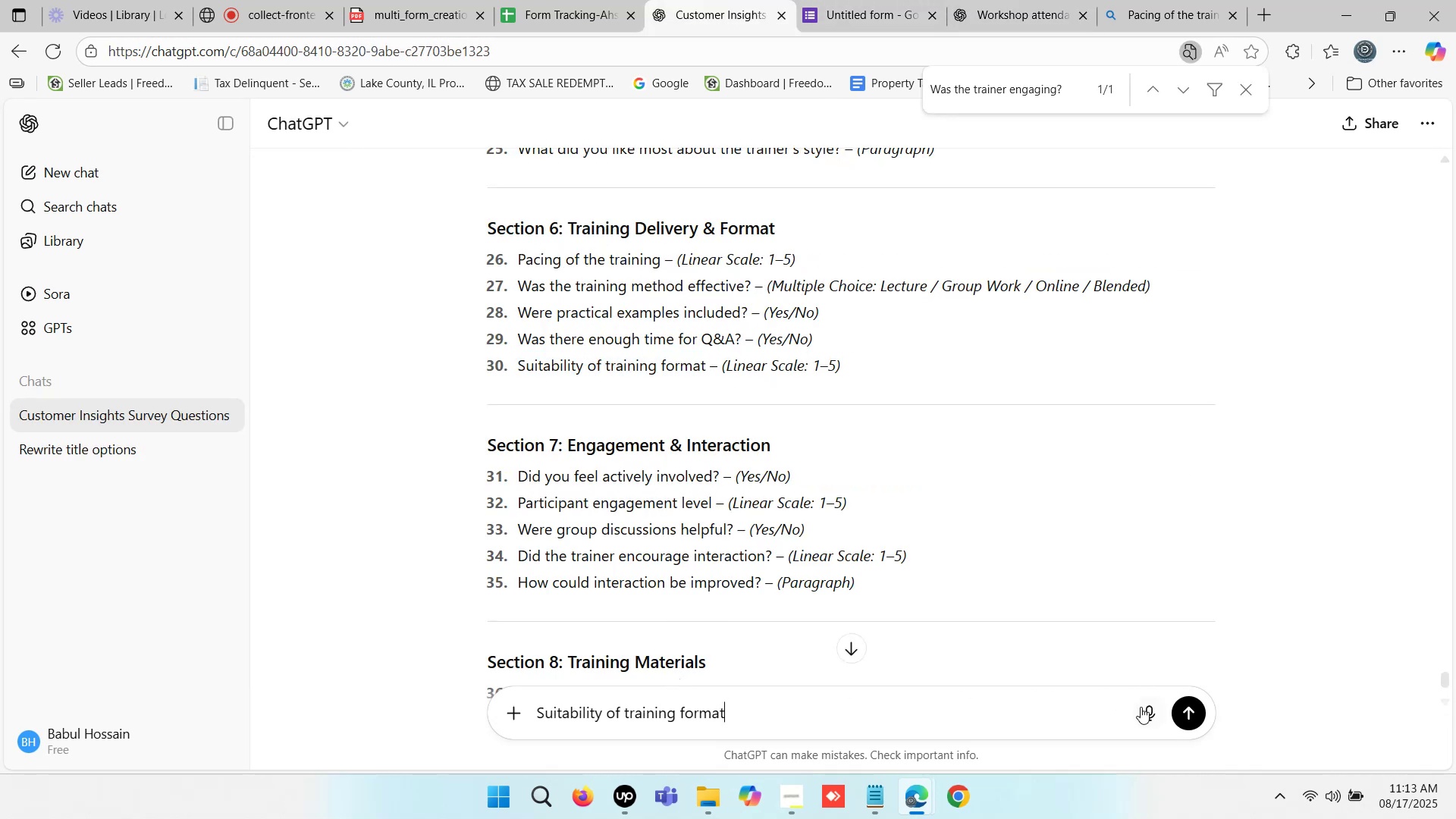 
scroll: coordinate [1053, 626], scroll_direction: down, amount: 6.0
 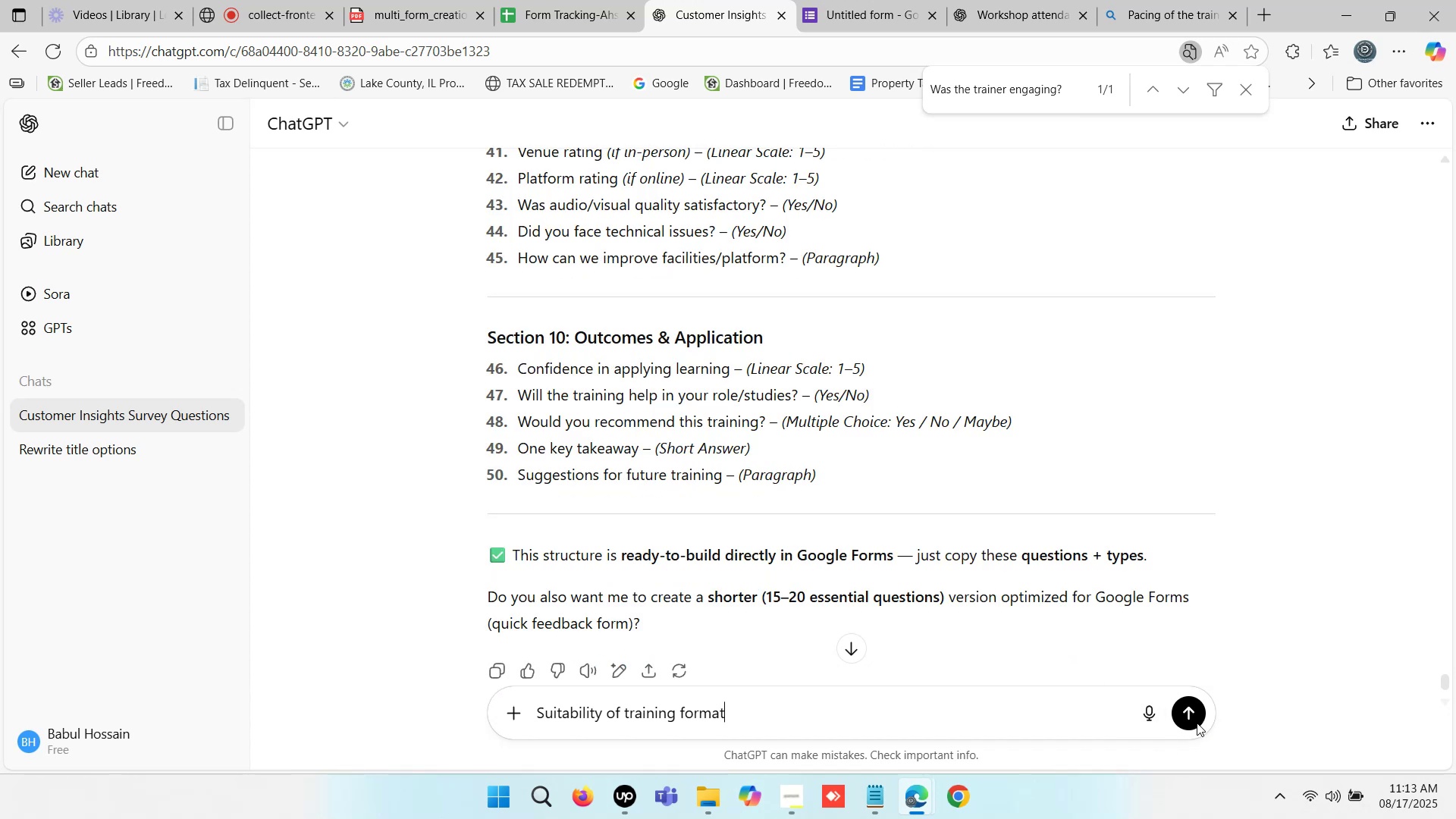 
left_click([1196, 711])
 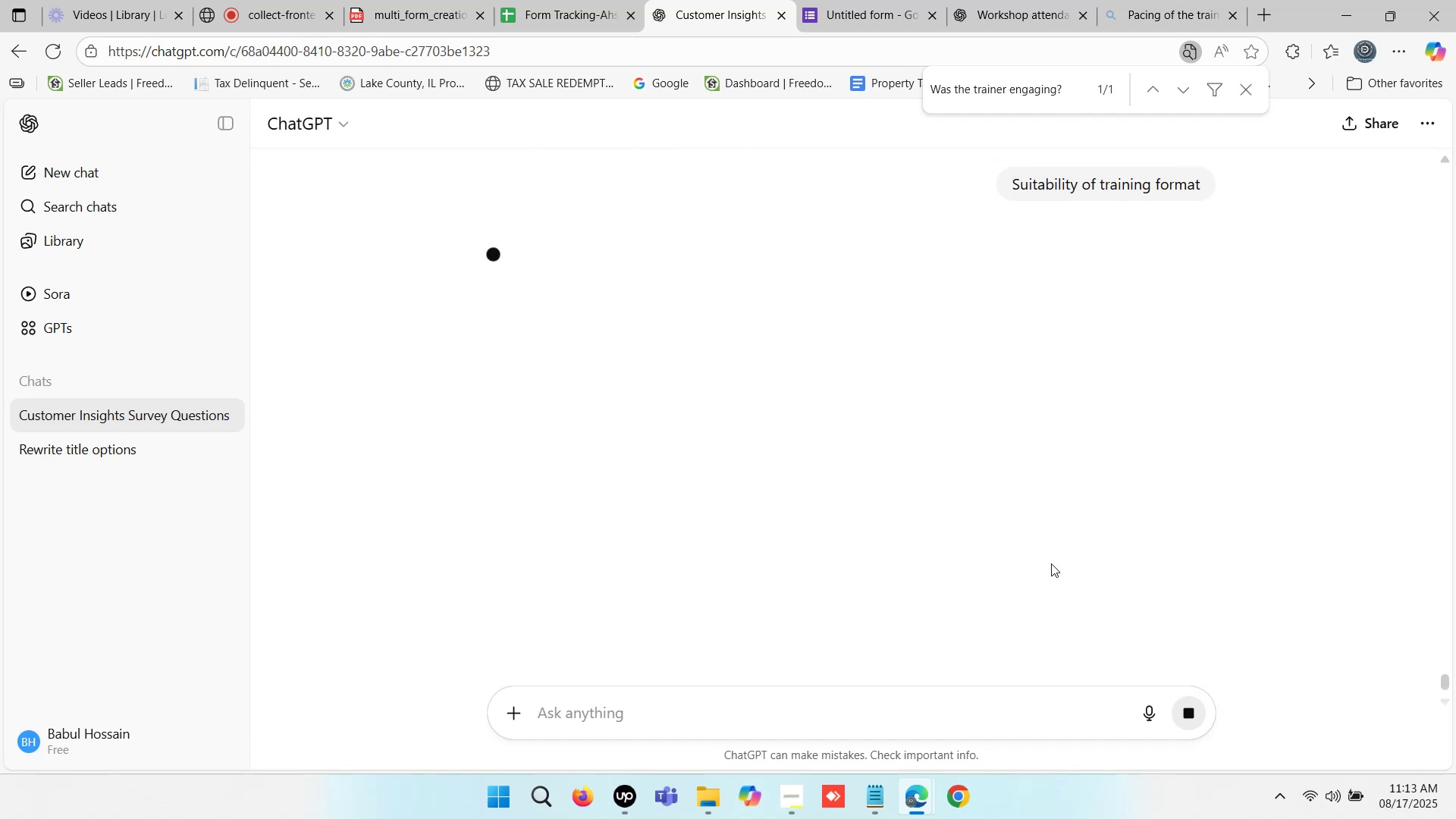 
wait(16.53)
 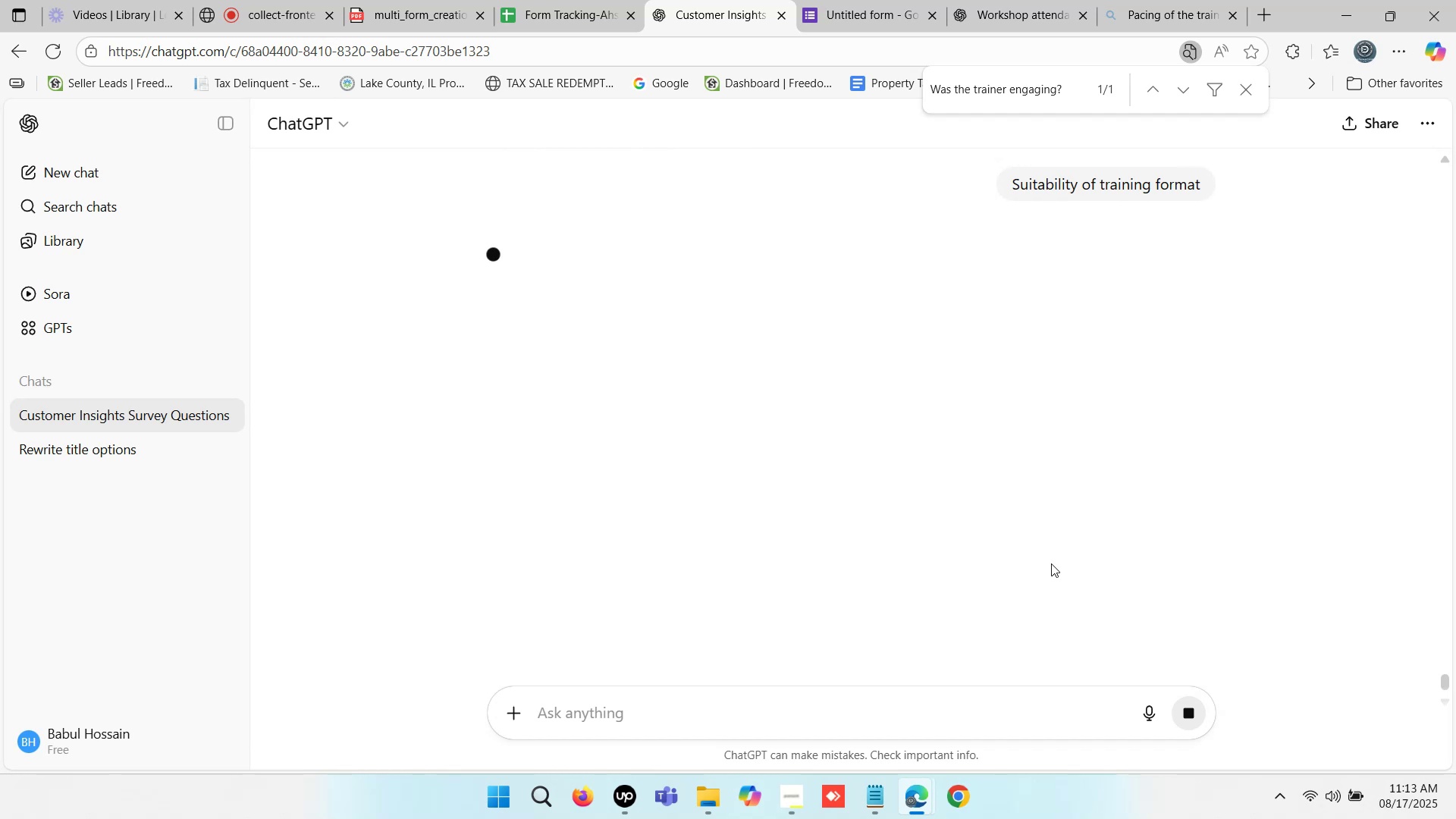 
scroll: coordinate [1008, 421], scroll_direction: down, amount: 6.0
 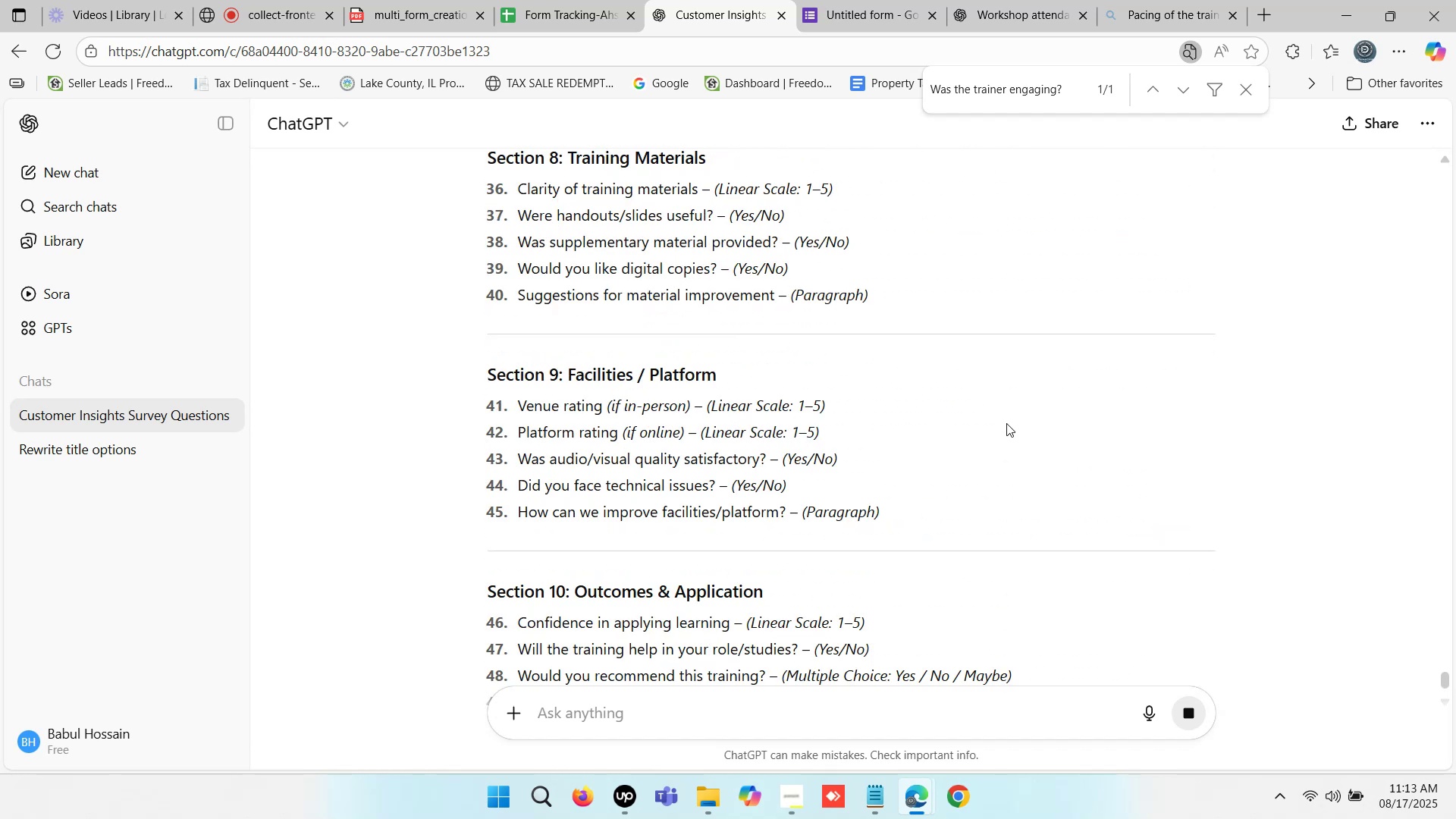 
scroll: coordinate [988, 419], scroll_direction: up, amount: 2.0
 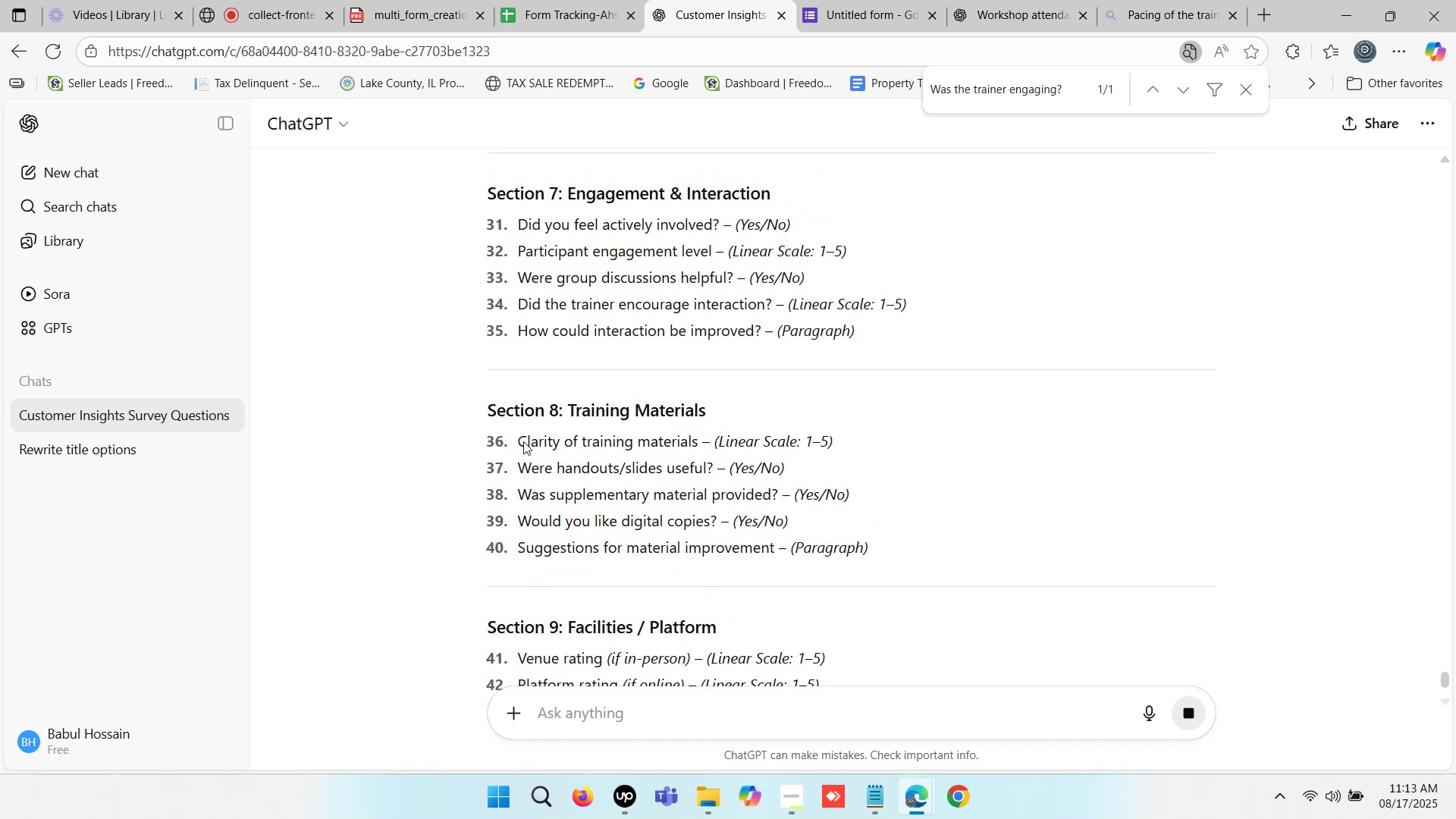 
left_click_drag(start_coordinate=[513, 439], to_coordinate=[703, 438])
 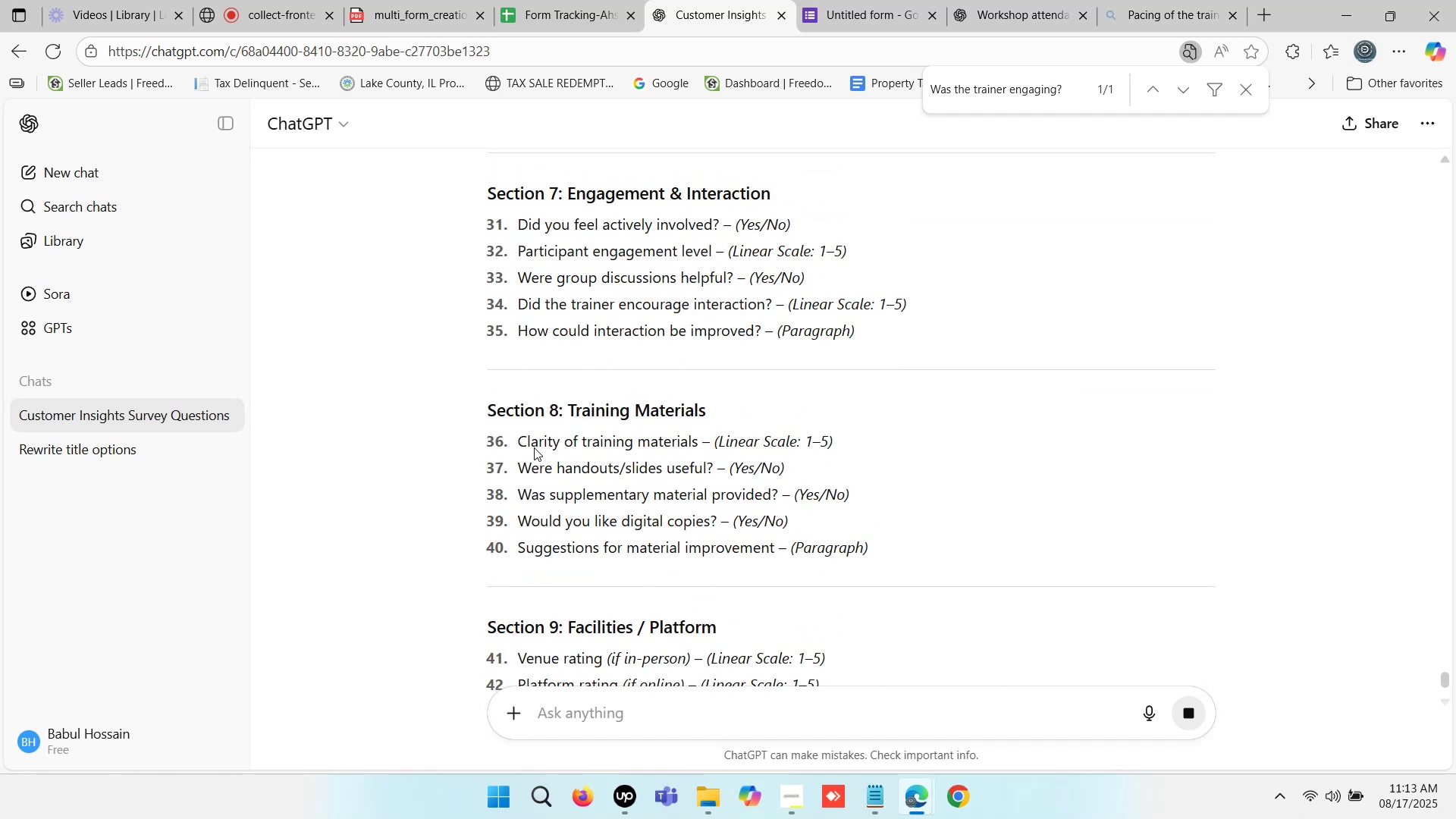 
left_click([526, 441])
 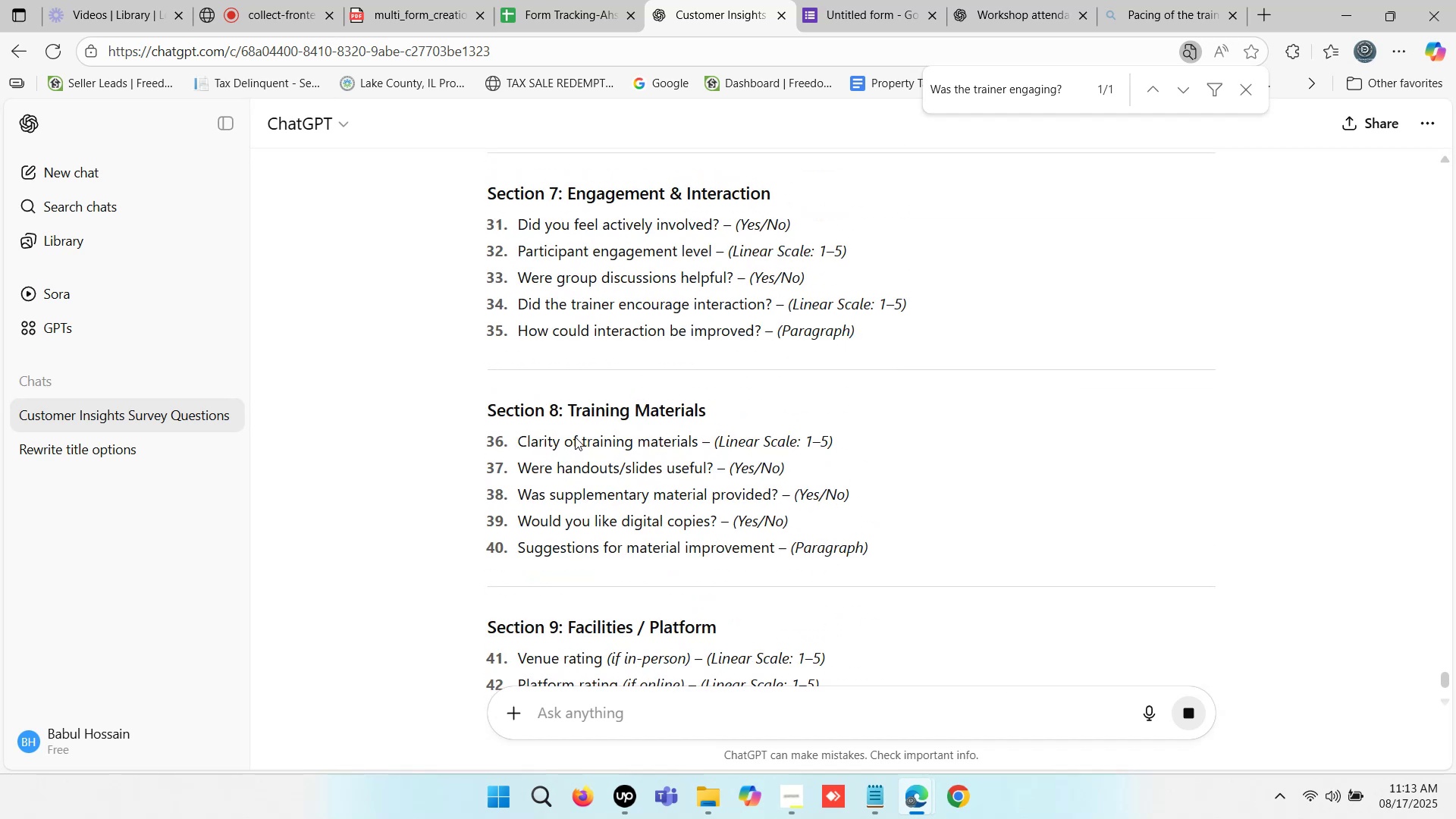 
left_click([575, 437])
 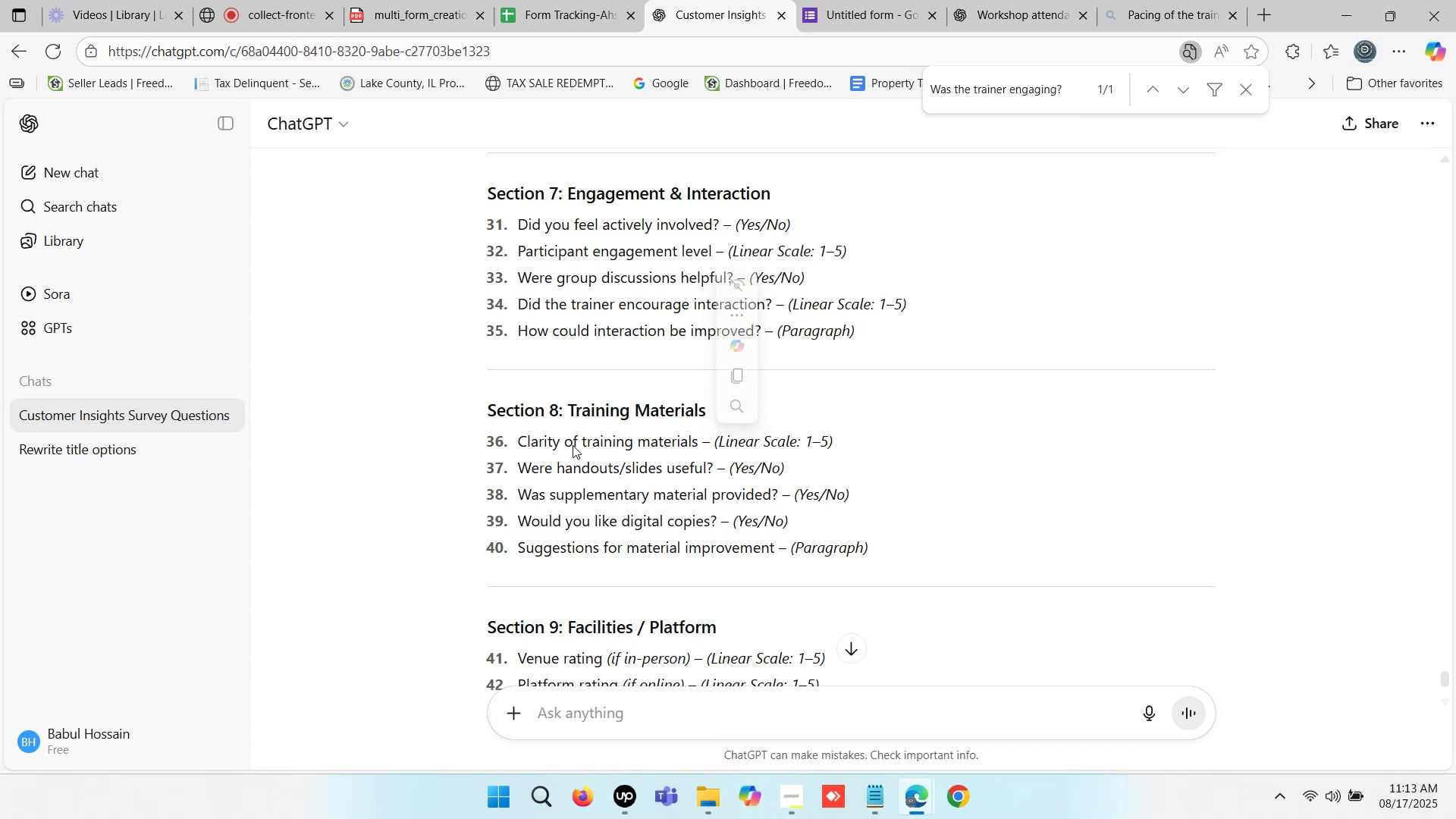 
left_click([555, 444])
 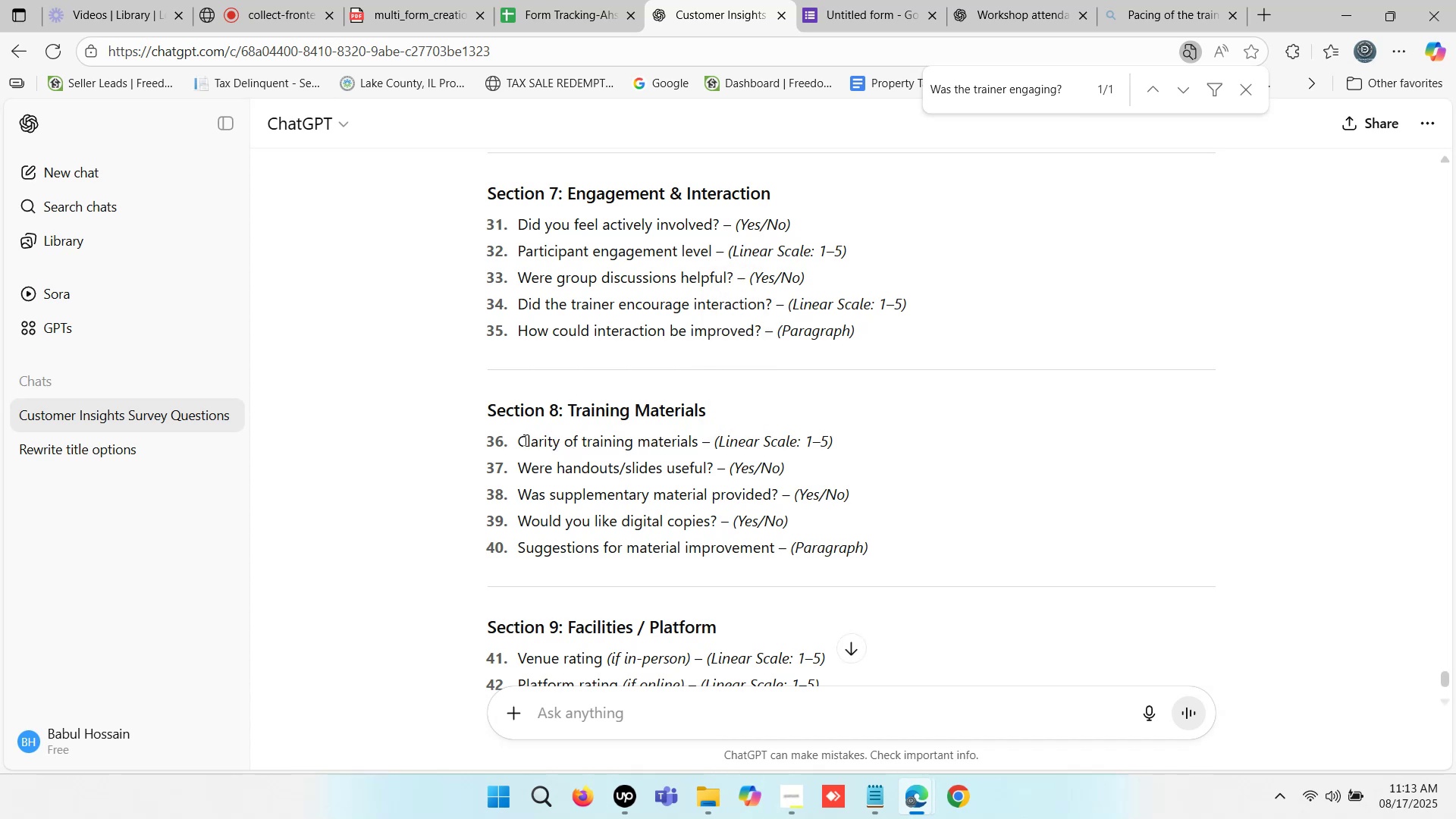 
left_click_drag(start_coordinate=[519, 438], to_coordinate=[695, 438])
 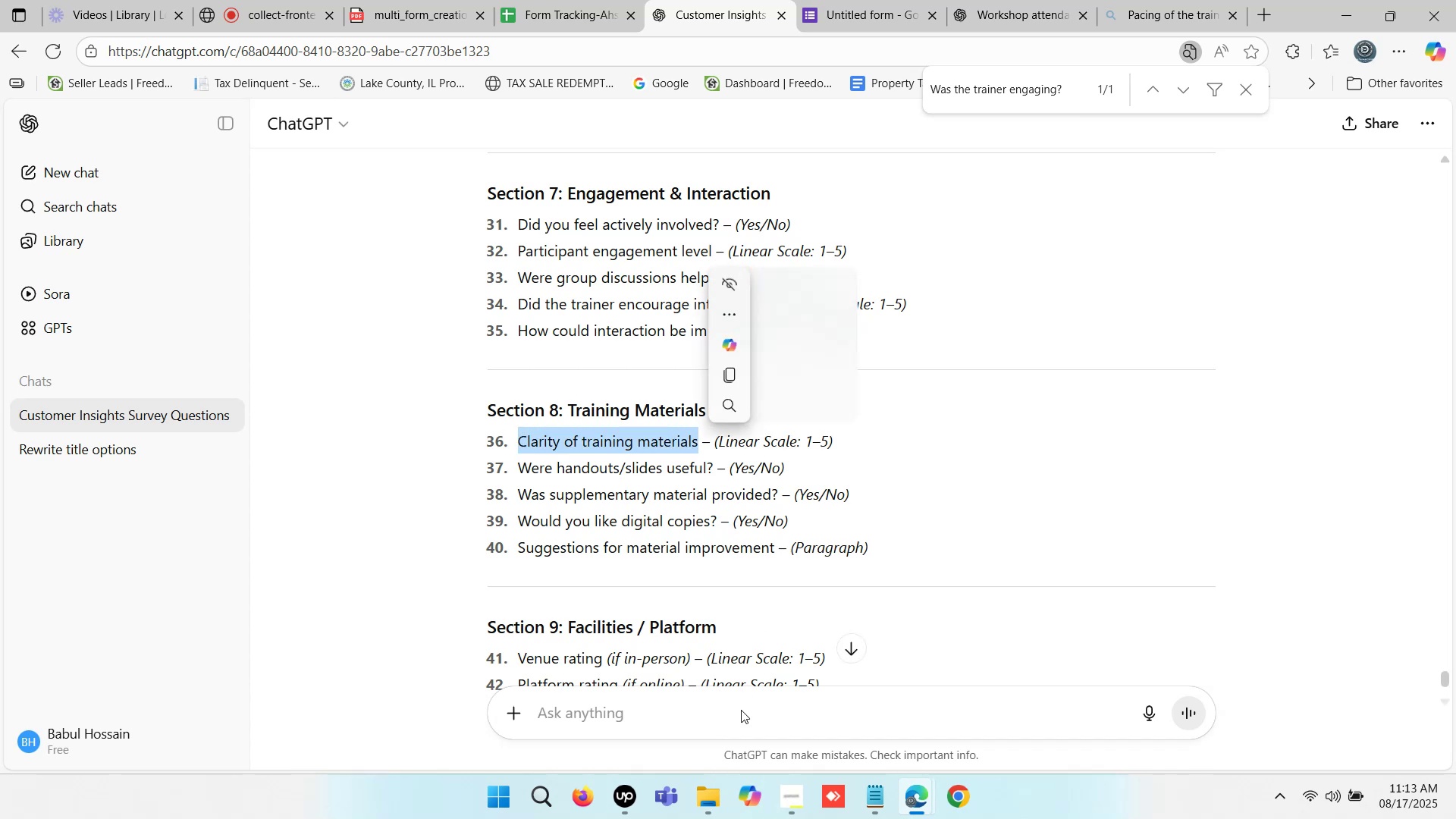 
key(Control+C)
 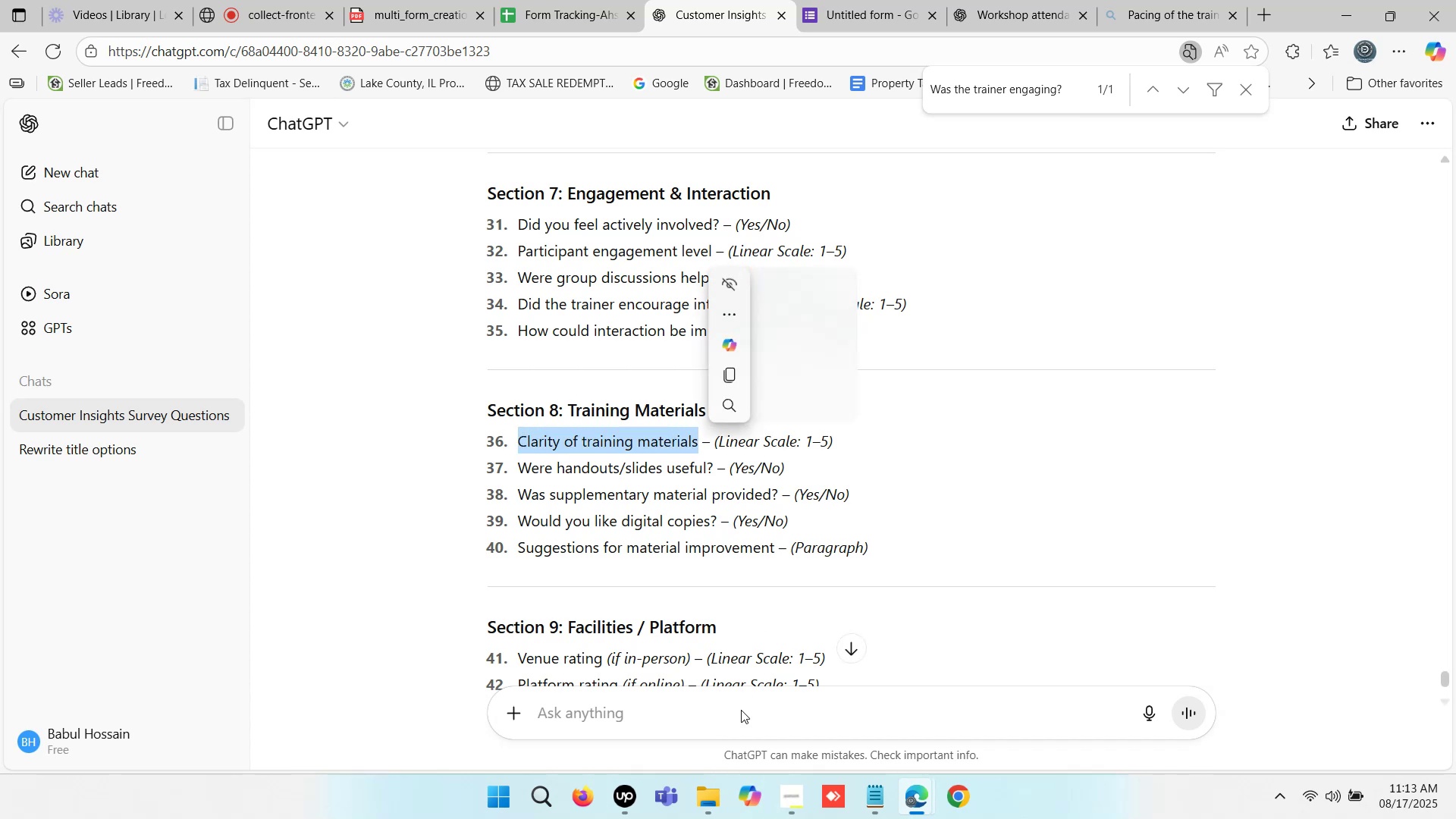 
left_click([703, 716])
 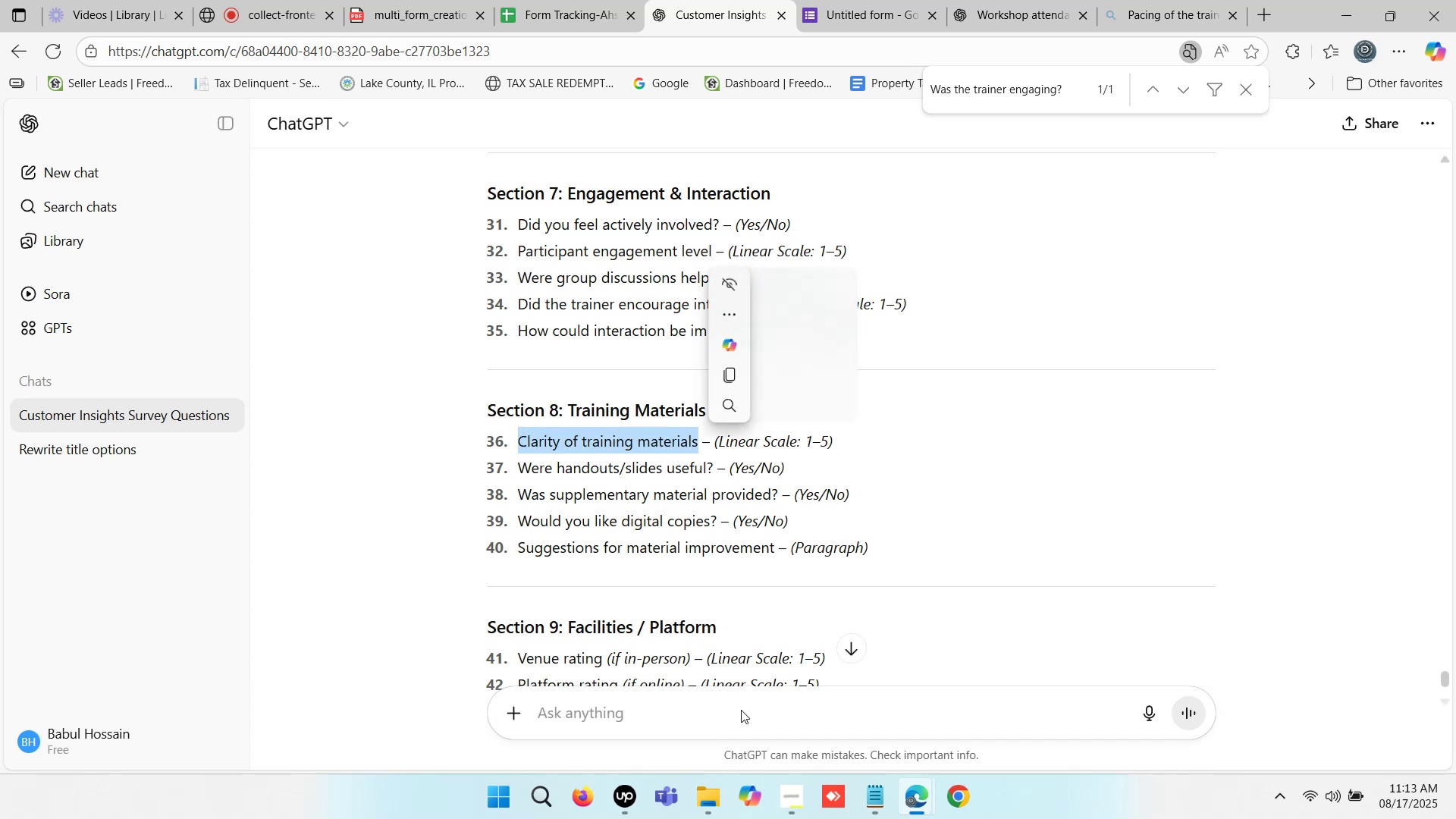 
key(Control+V)
 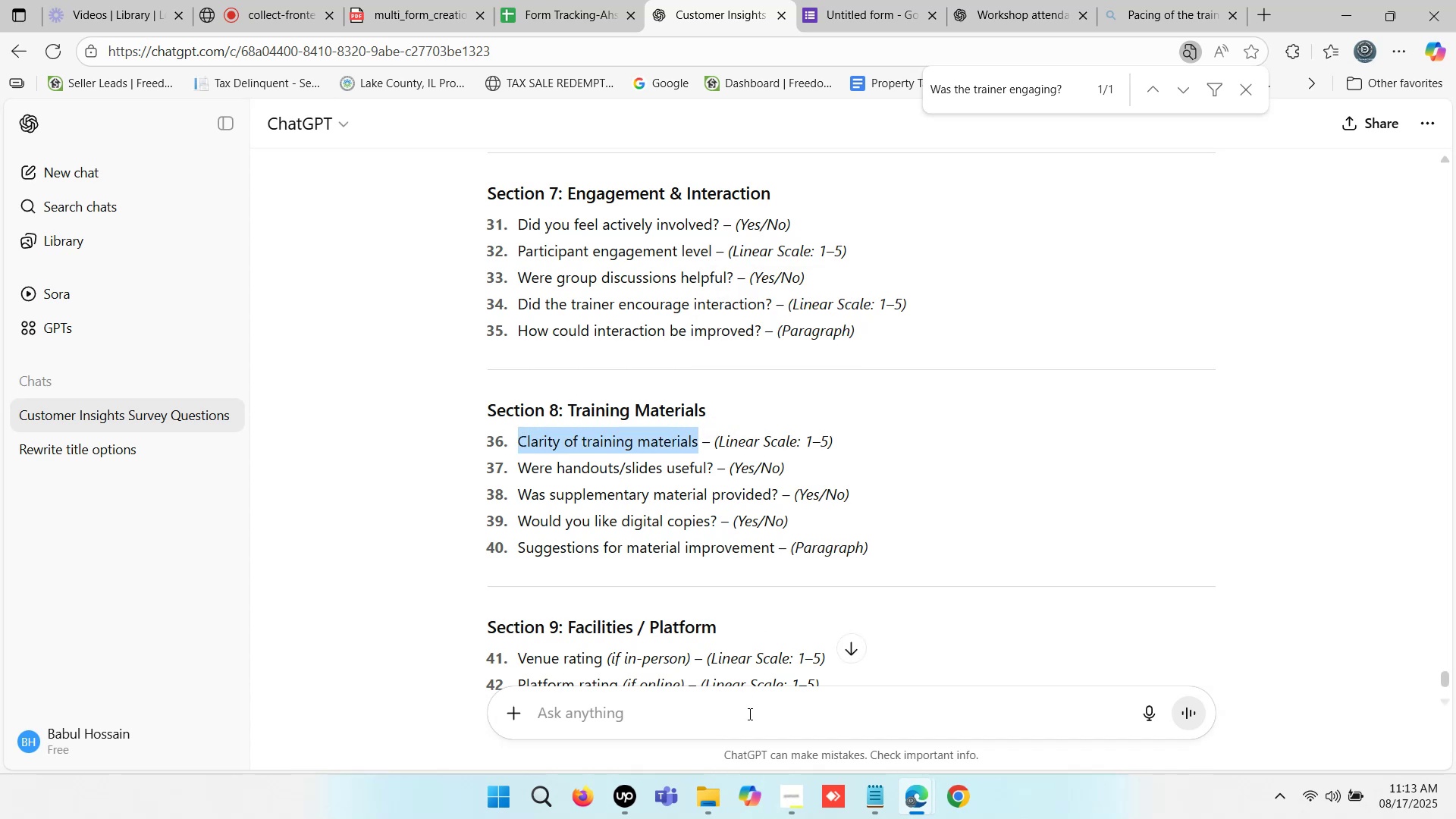 
left_click([748, 714])
 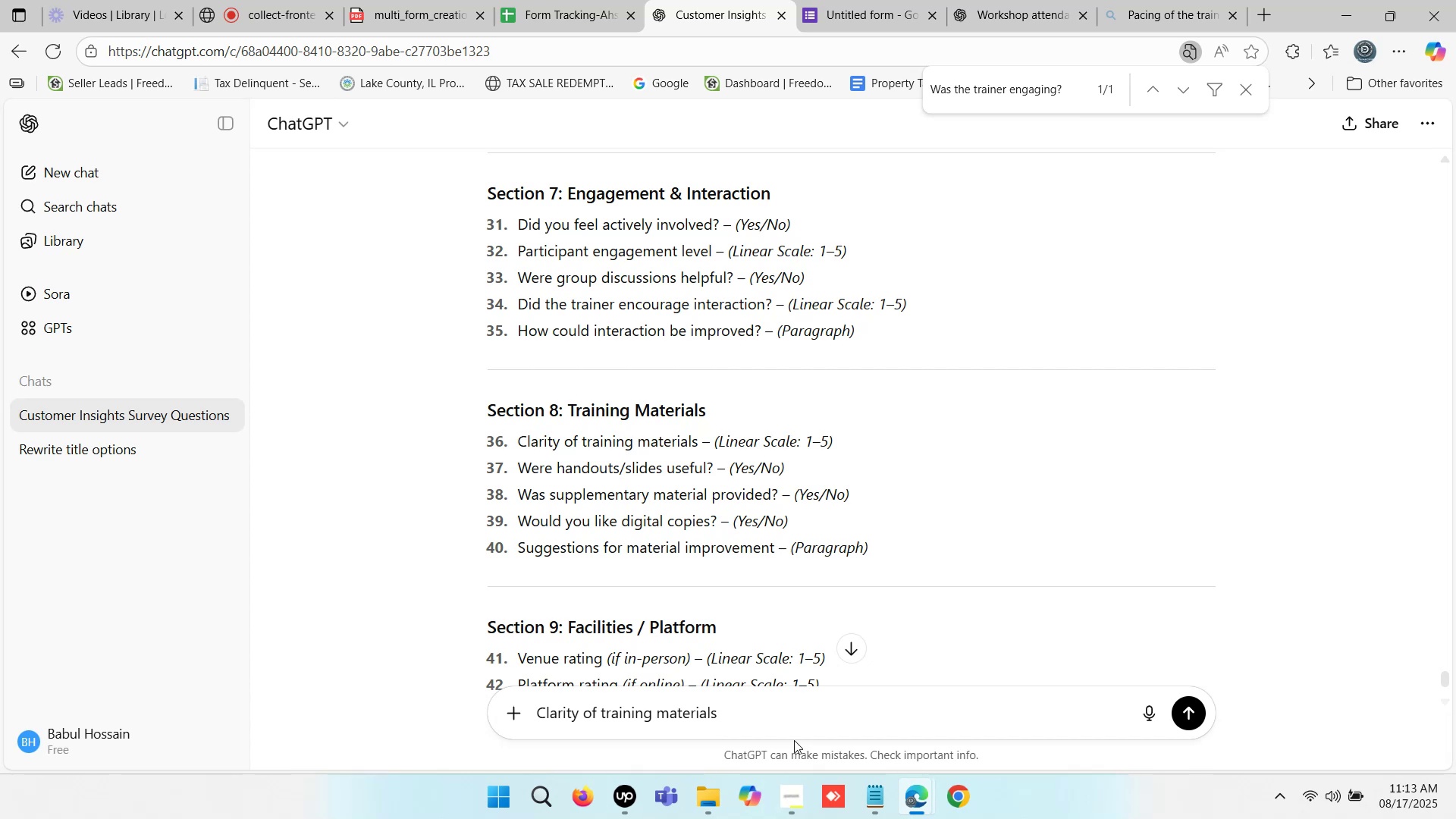 
wait(6.61)
 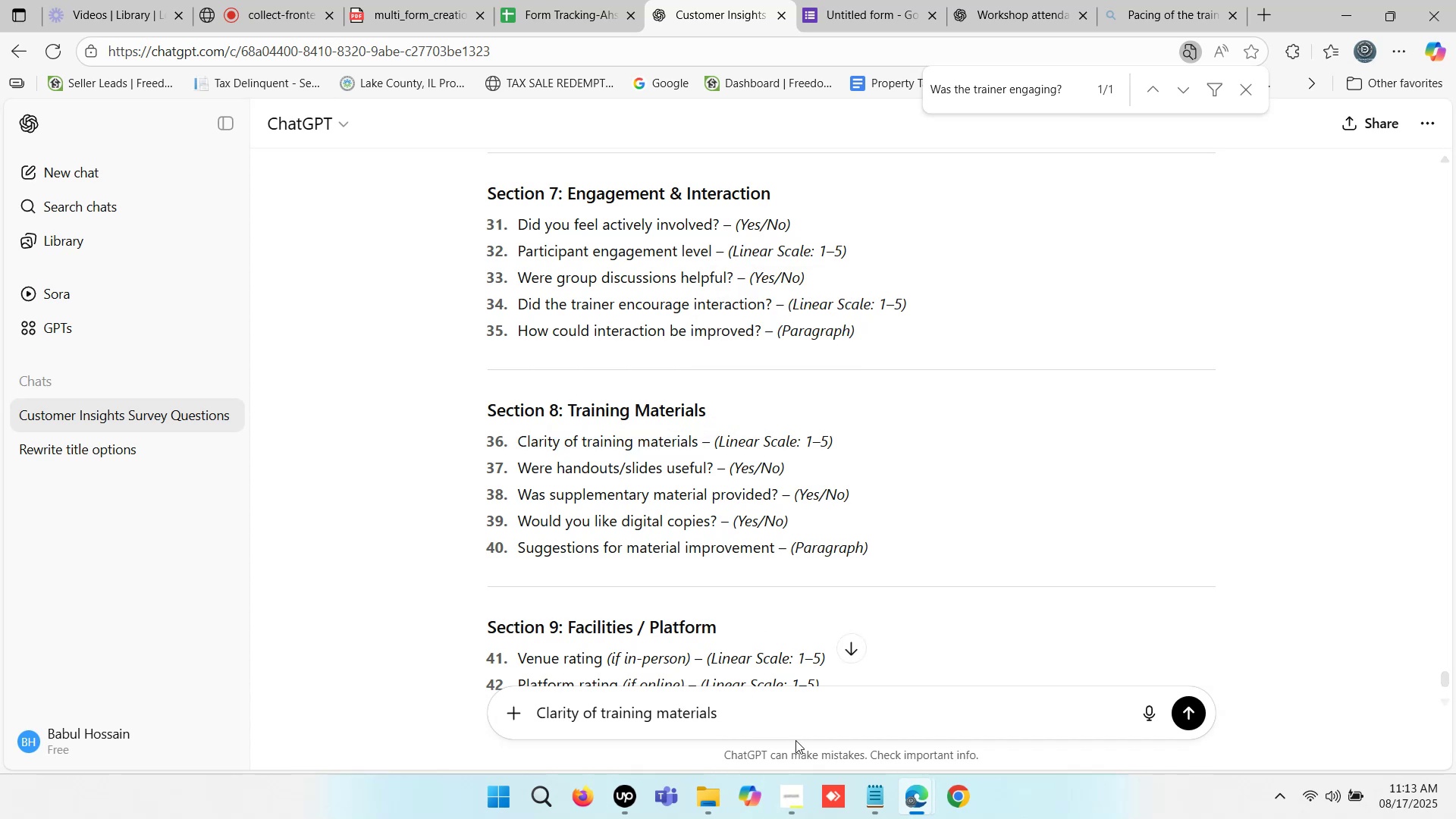 
left_click([1175, 708])
 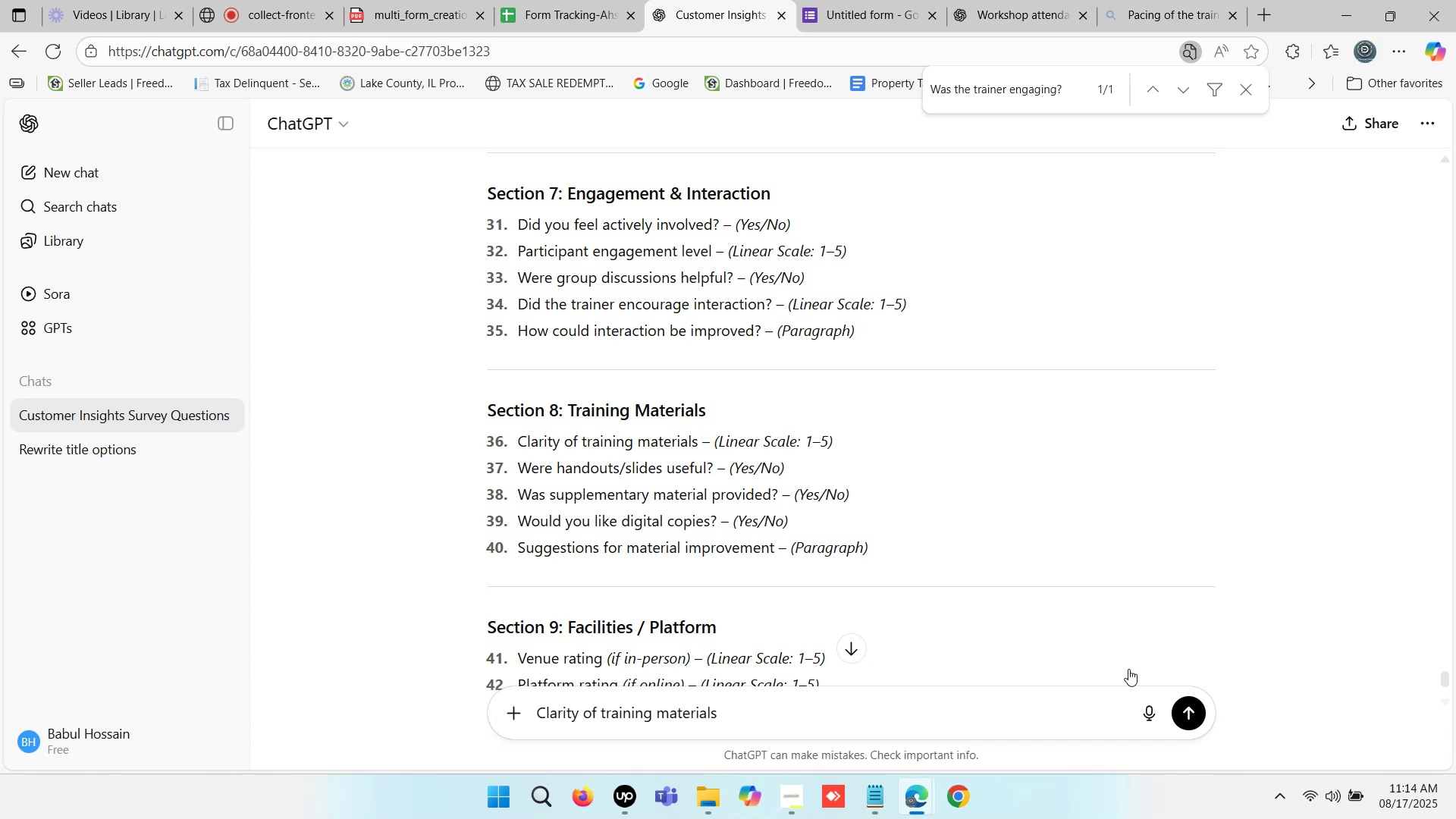 
wait(12.58)
 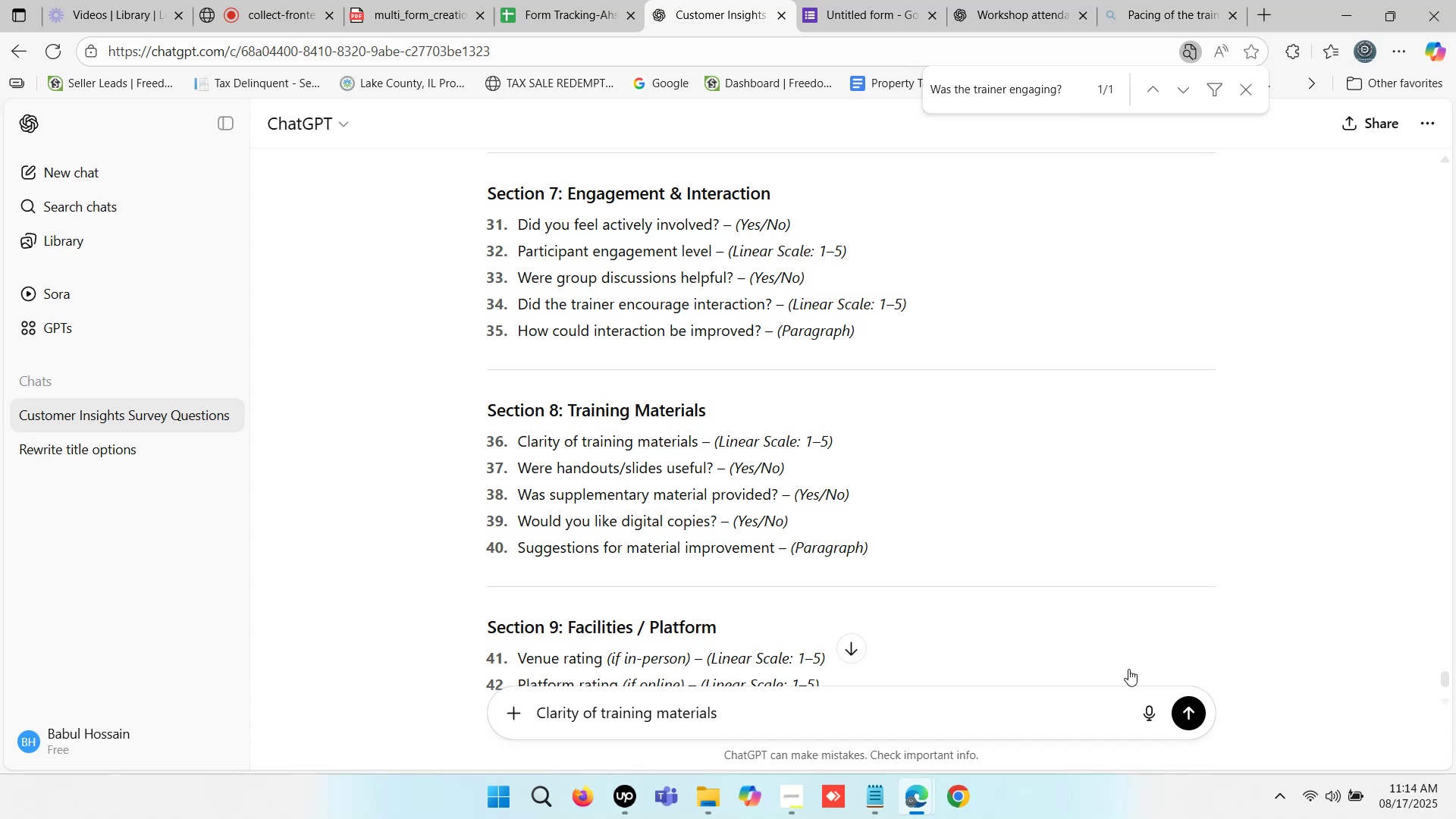 
scroll: coordinate [1092, 363], scroll_direction: up, amount: 26.0
 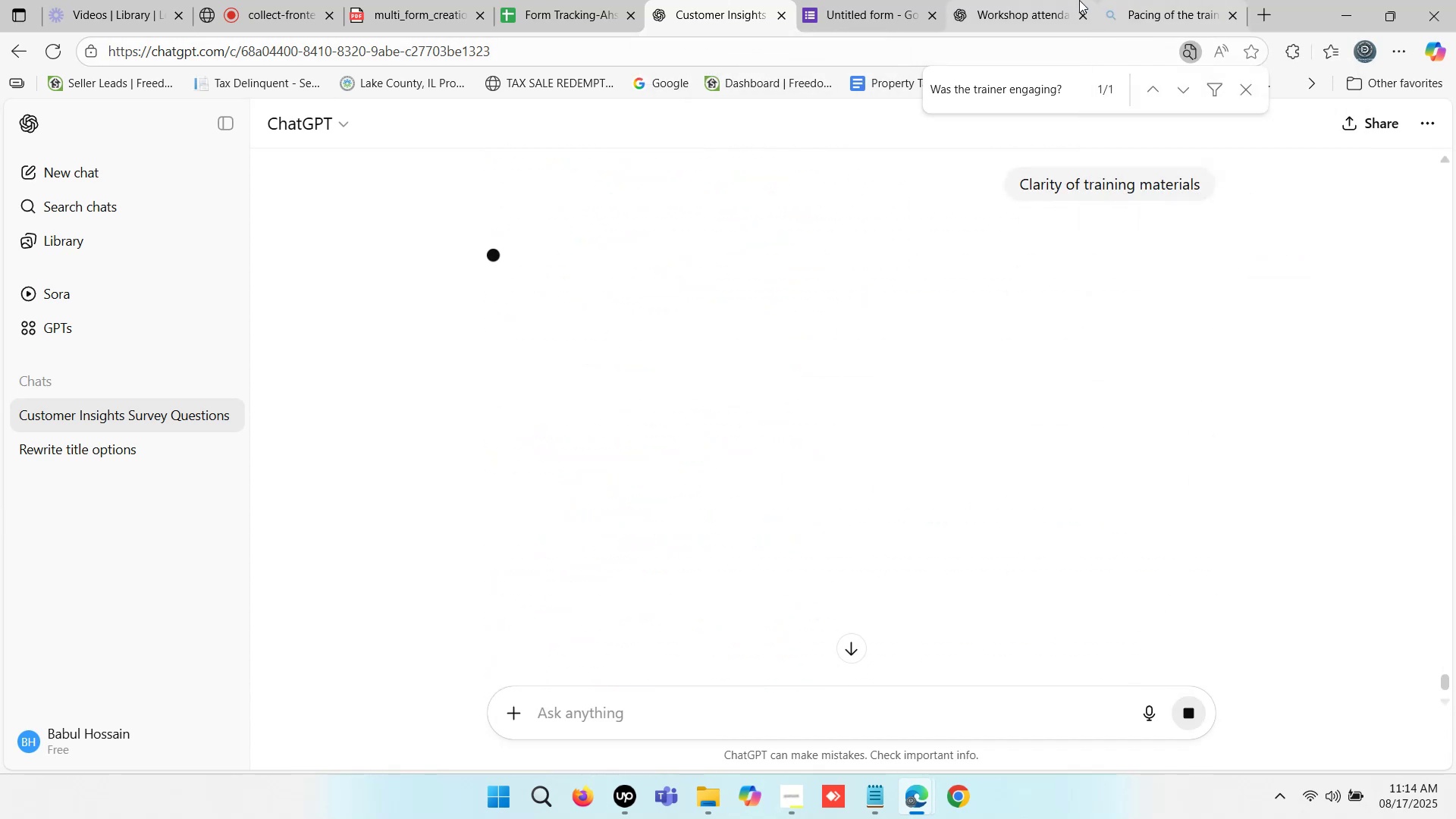 
double_click([1018, 0])
 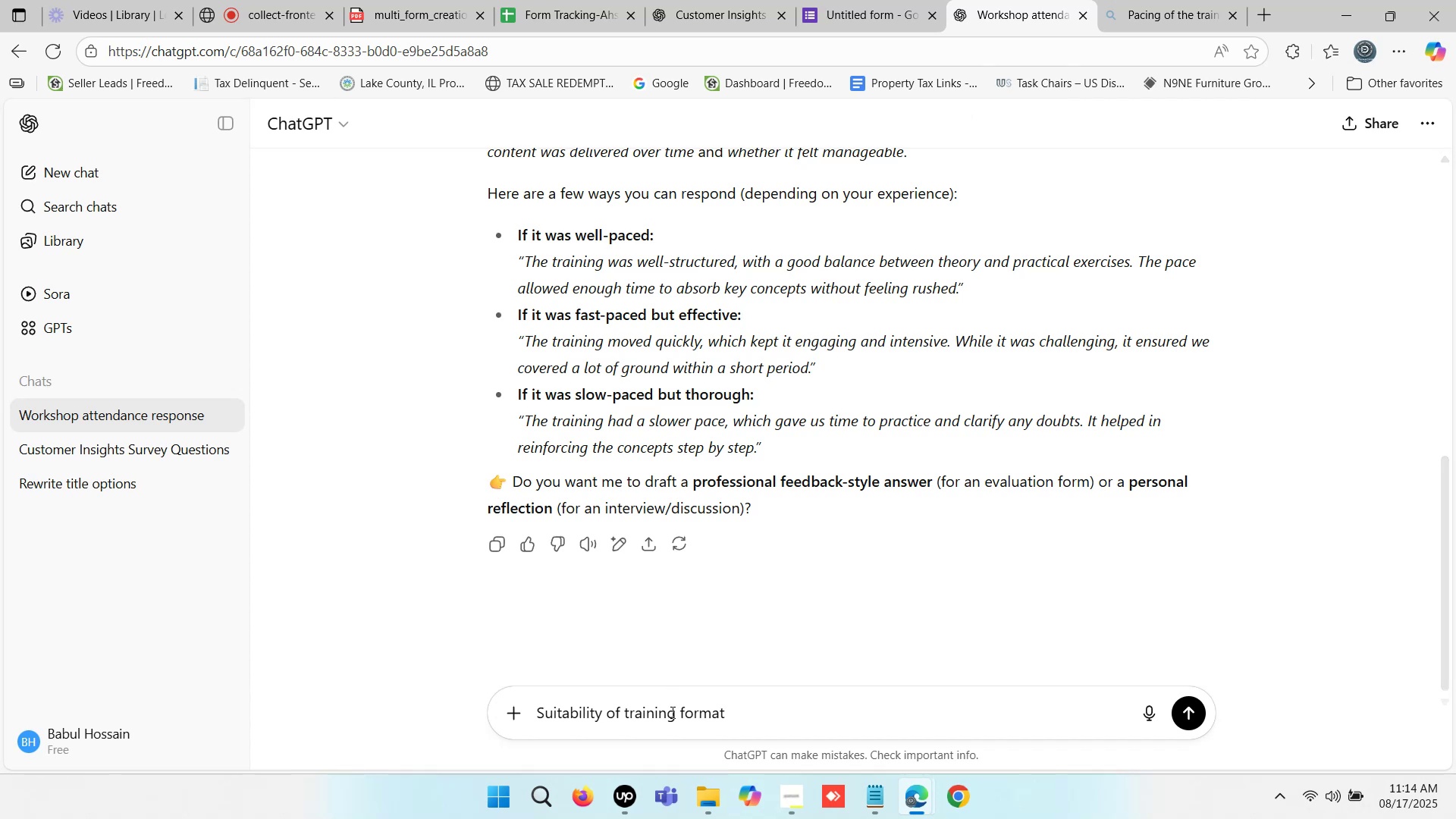 
left_click_drag(start_coordinate=[788, 714], to_coordinate=[181, 711])
 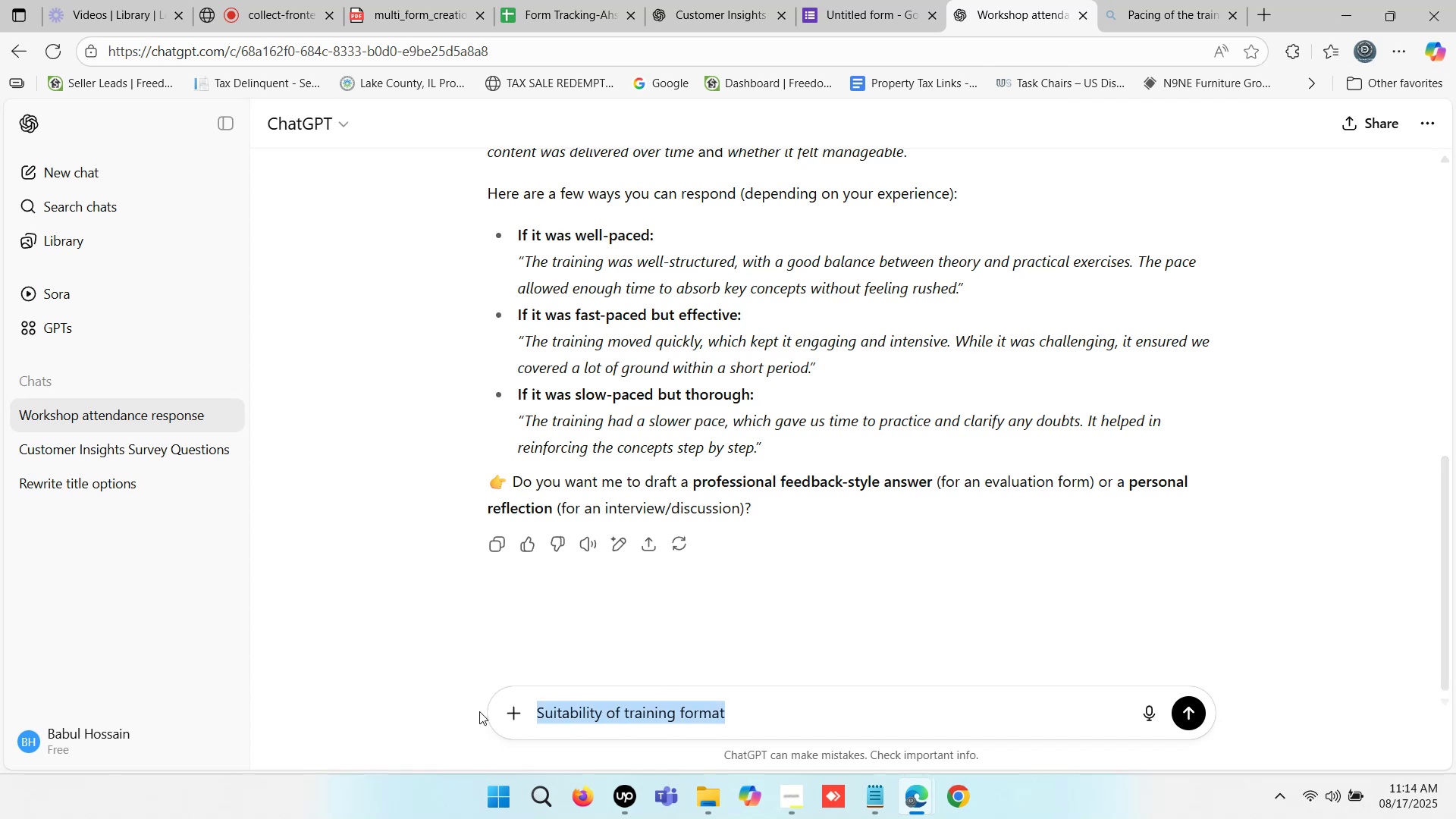 
key(Control+V)
 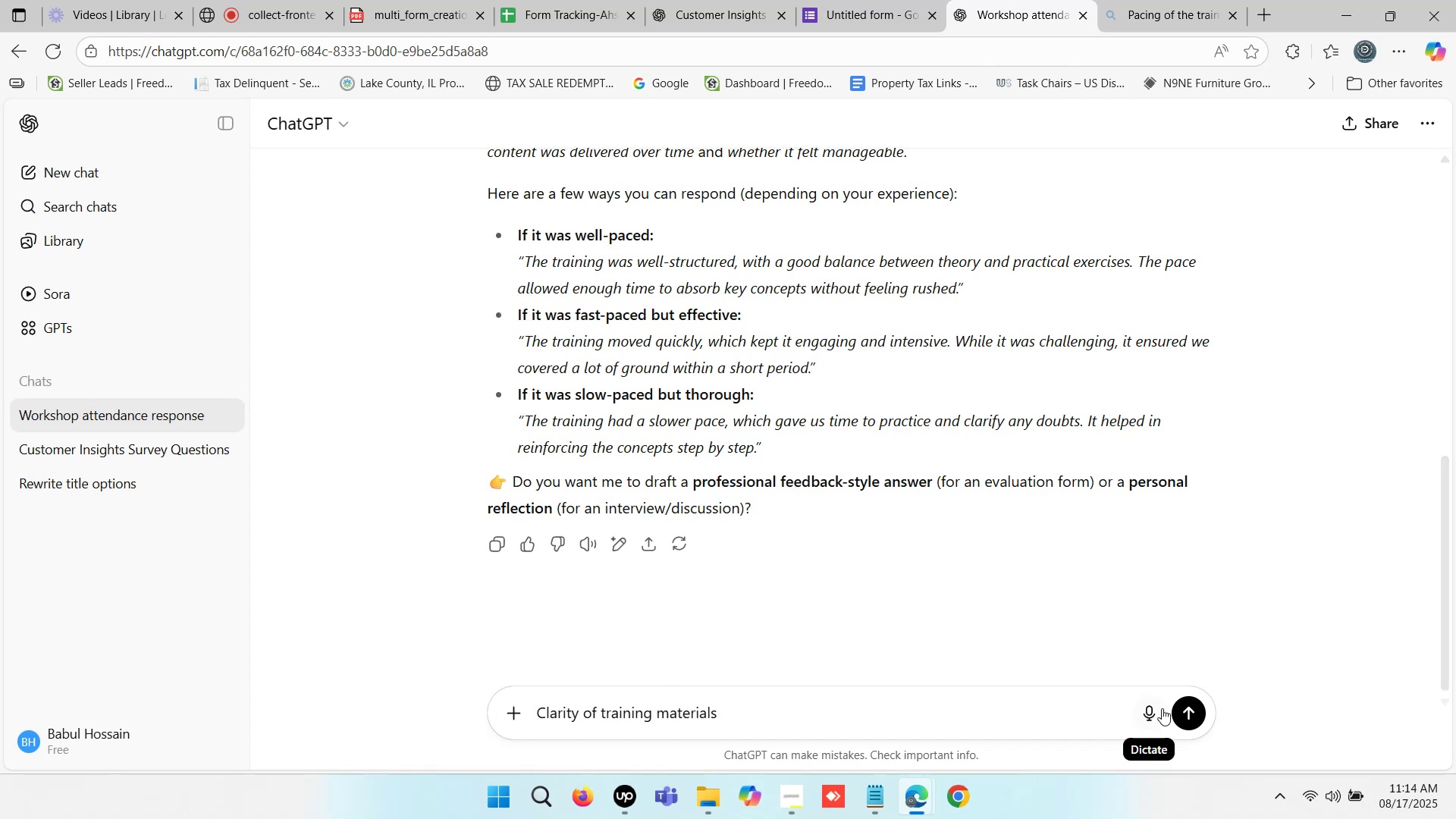 
left_click([1185, 704])
 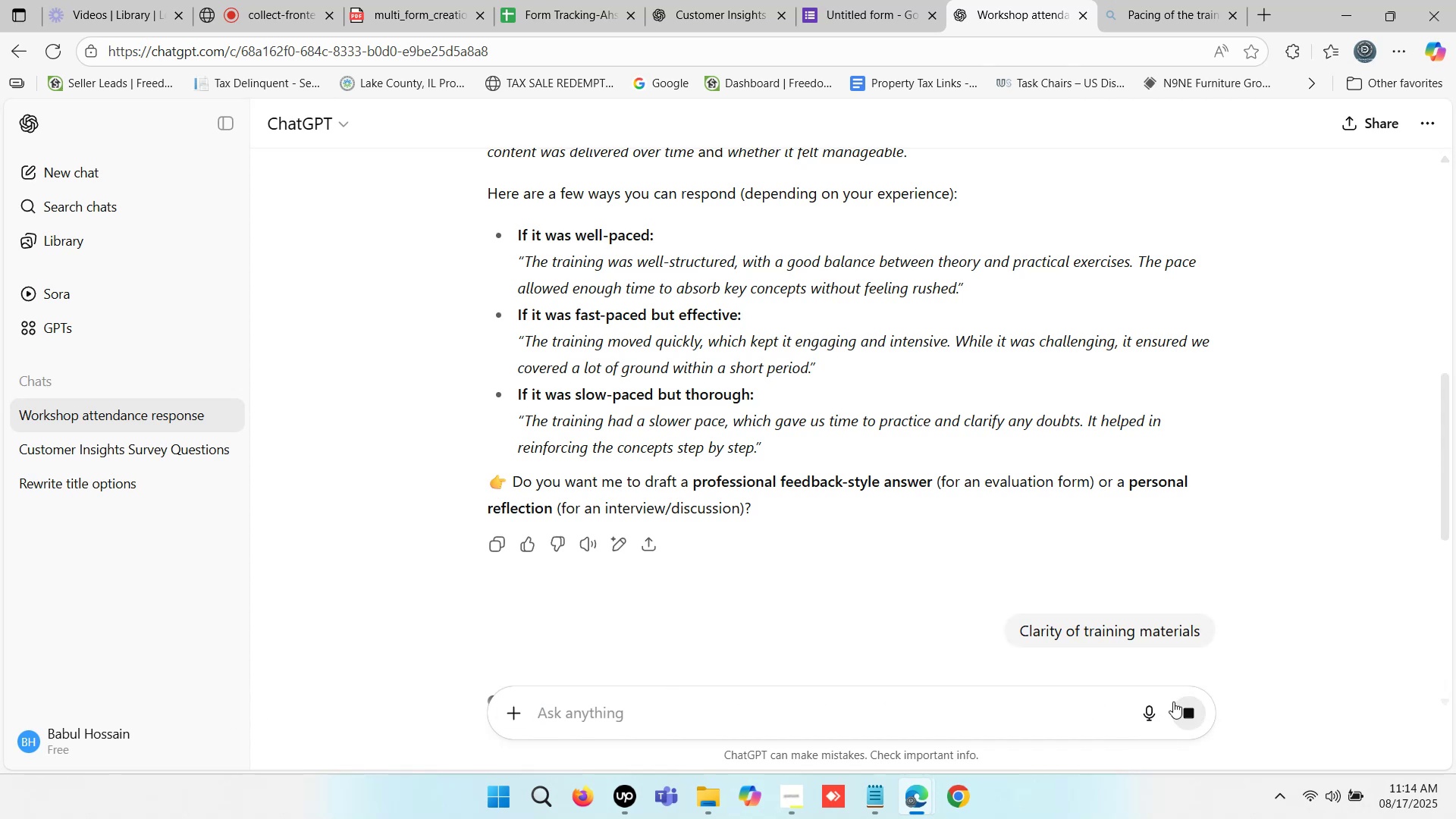 
scroll: coordinate [941, 477], scroll_direction: up, amount: 3.0
 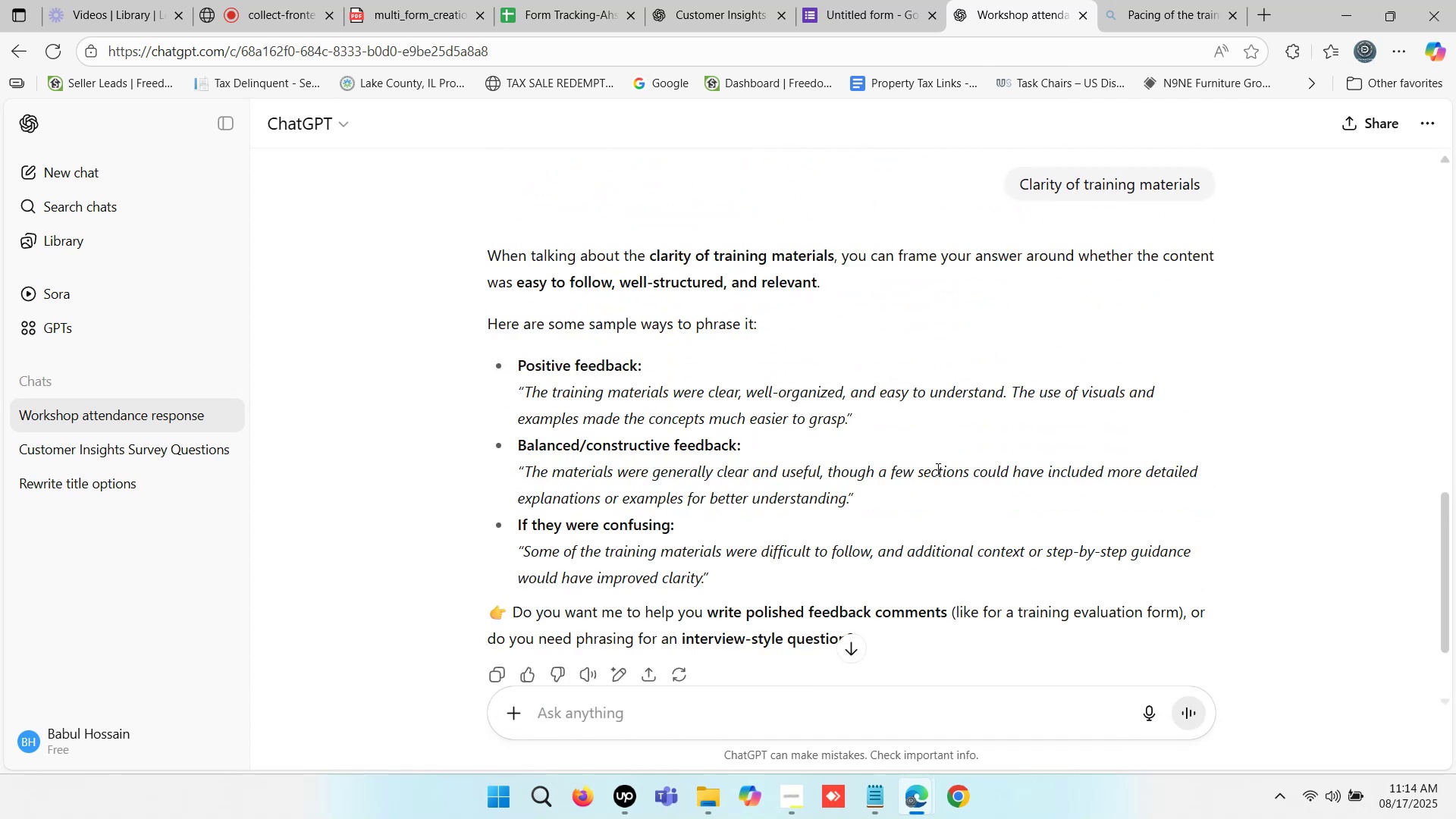 
double_click([714, 0])
 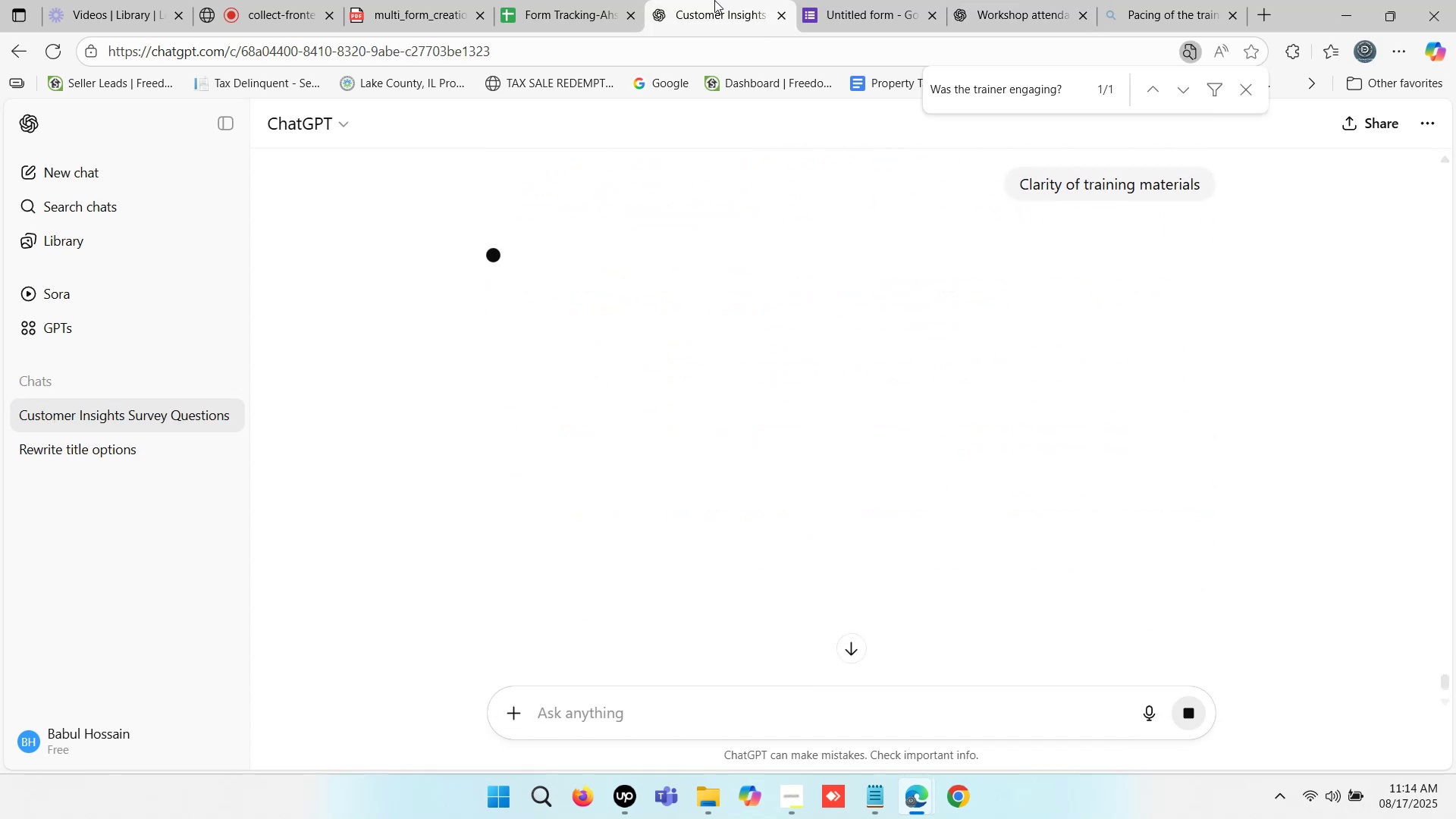 
triple_click([714, 0])
 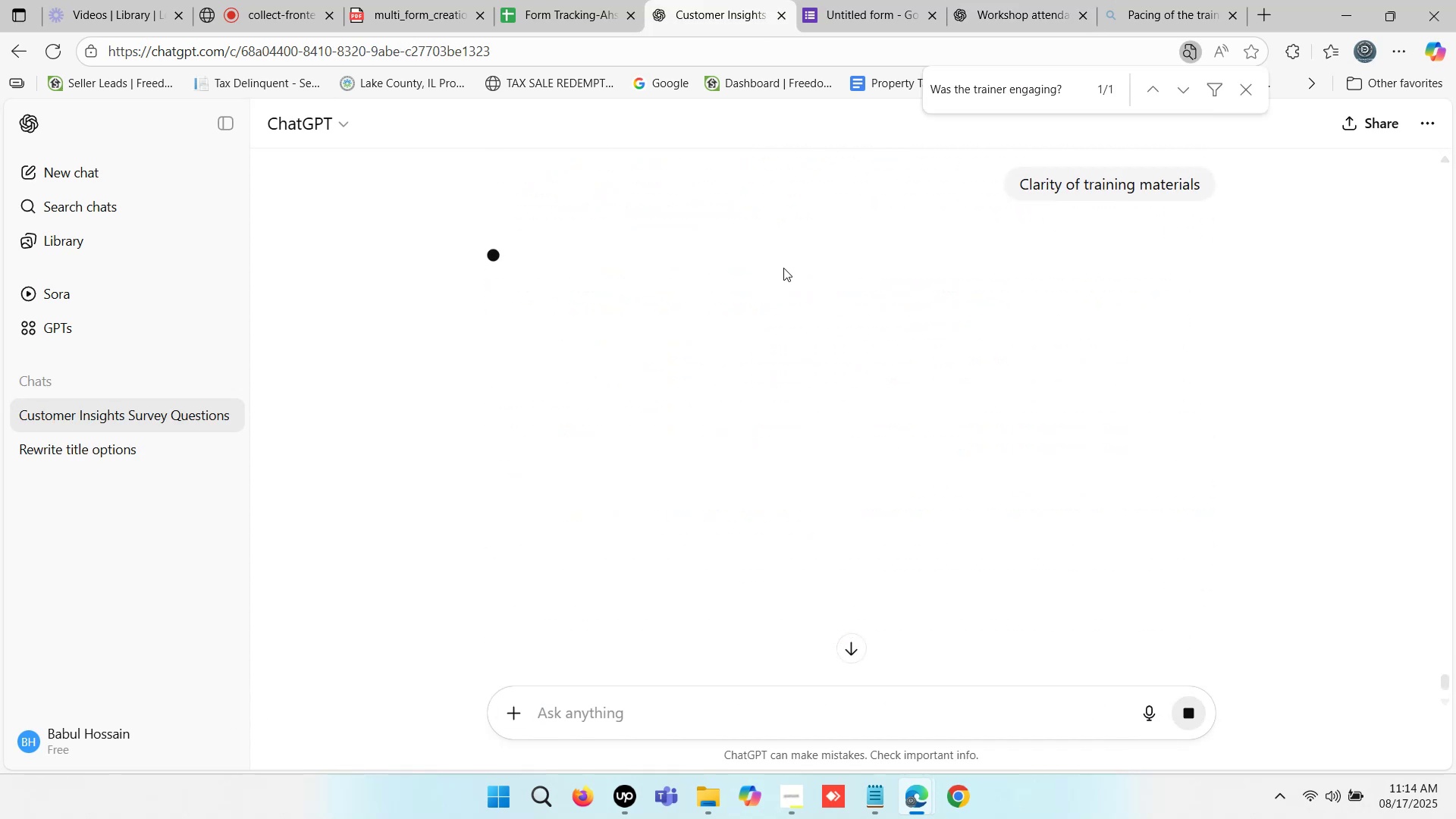 
scroll: coordinate [862, 372], scroll_direction: up, amount: 9.0
 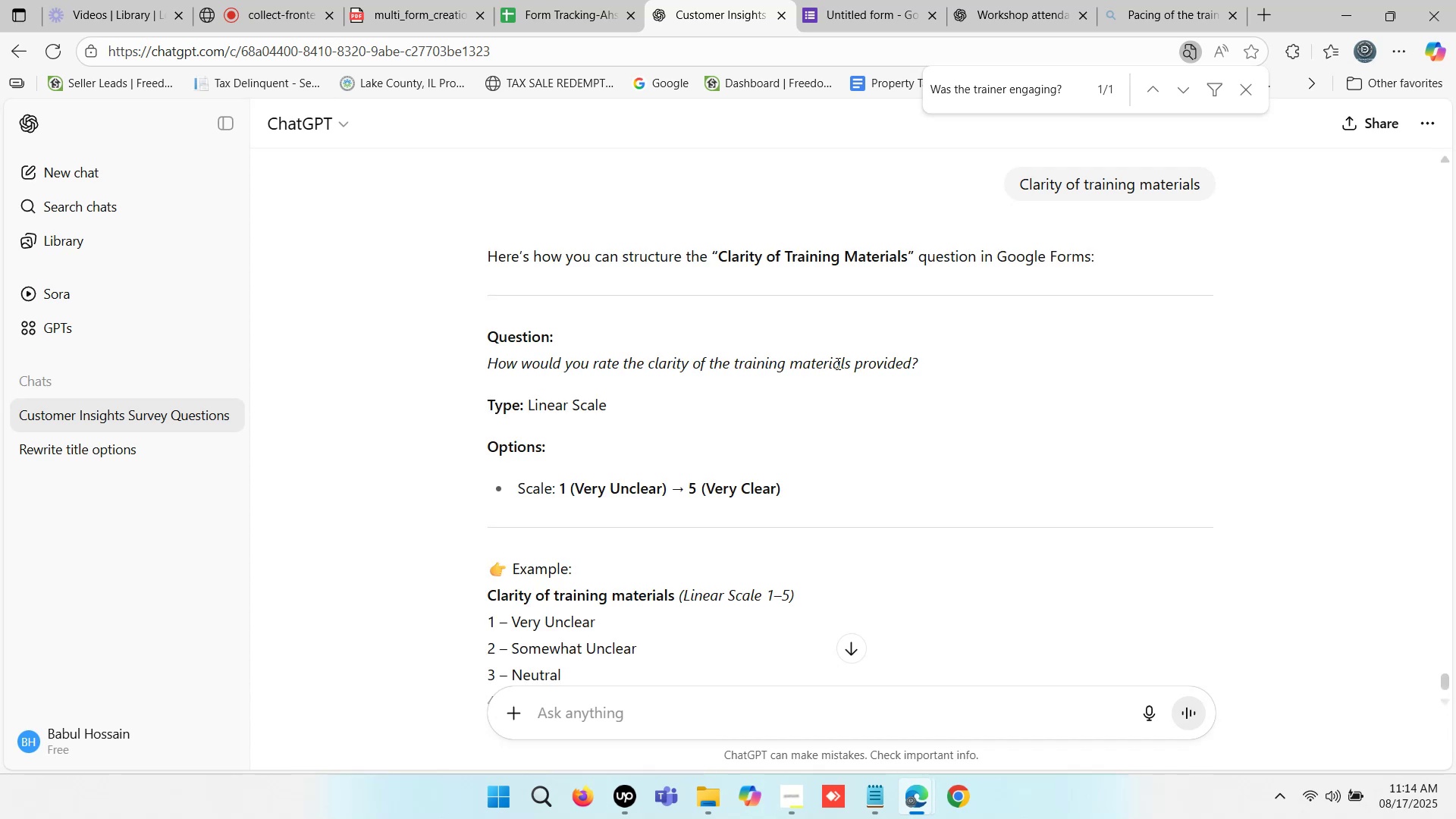 
wait(15.13)
 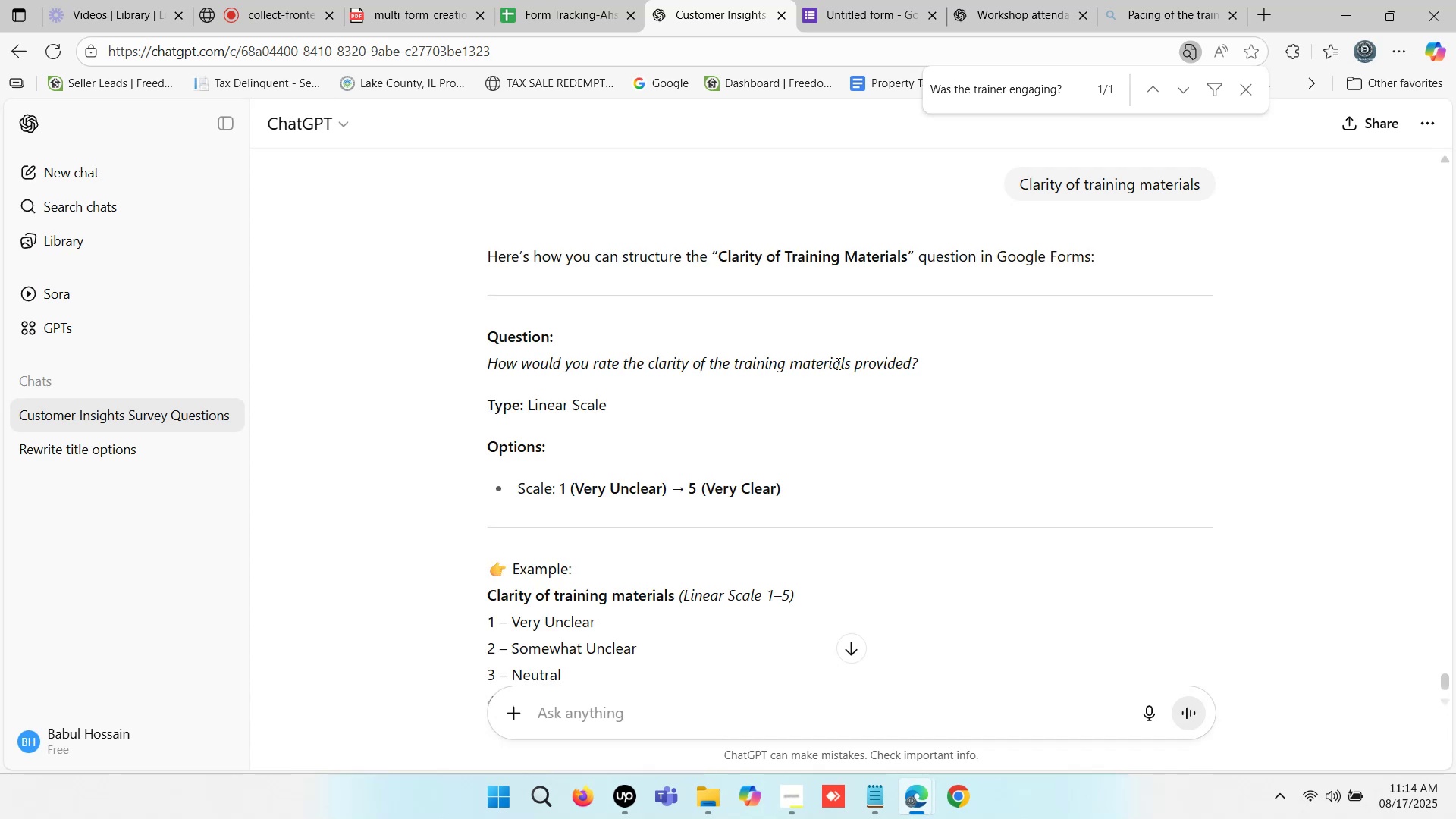 
scroll: coordinate [743, 446], scroll_direction: down, amount: 3.0
 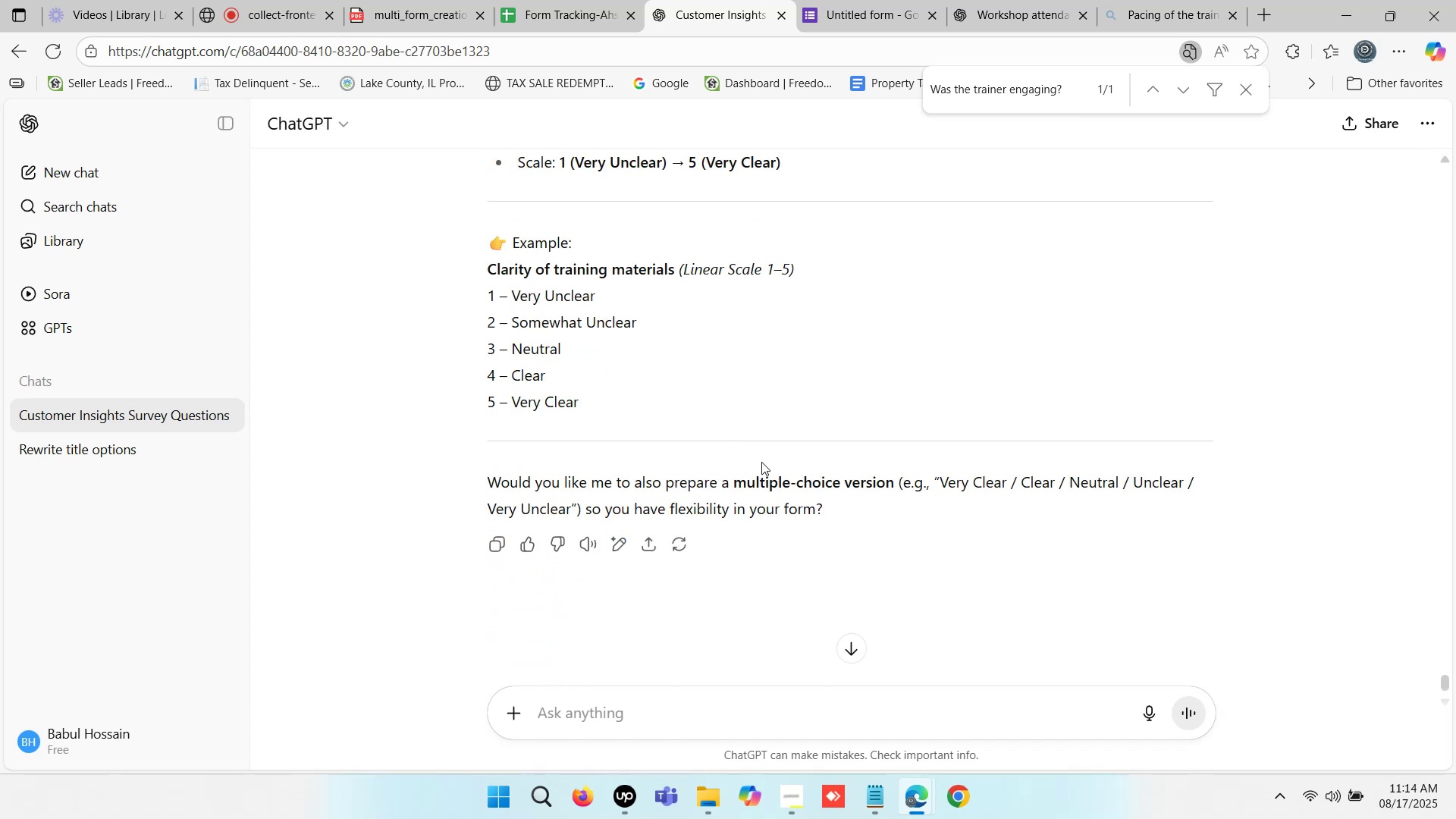 
scroll: coordinate [786, 473], scroll_direction: up, amount: 3.0
 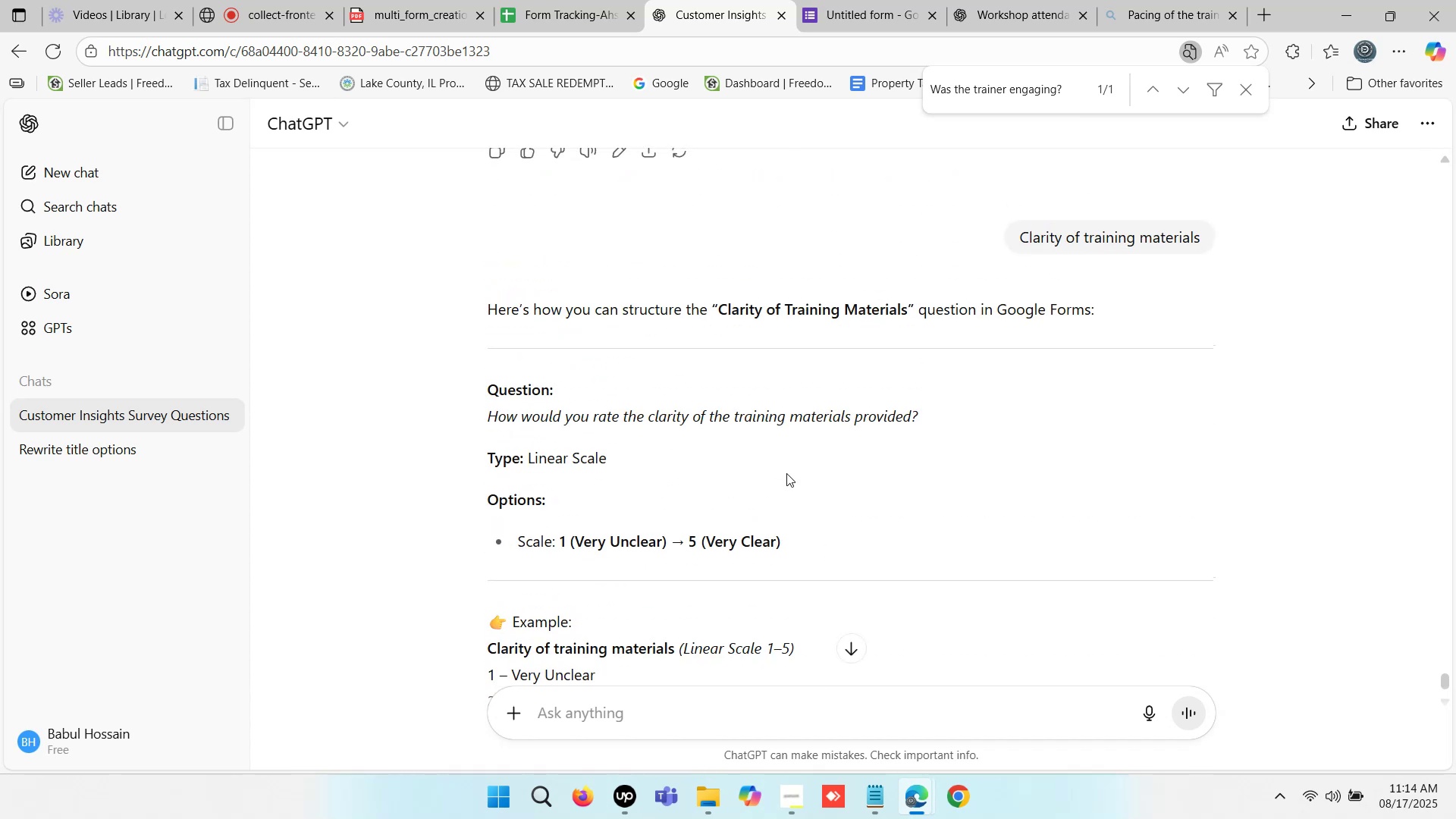 
scroll: coordinate [786, 473], scroll_direction: down, amount: 1.0
 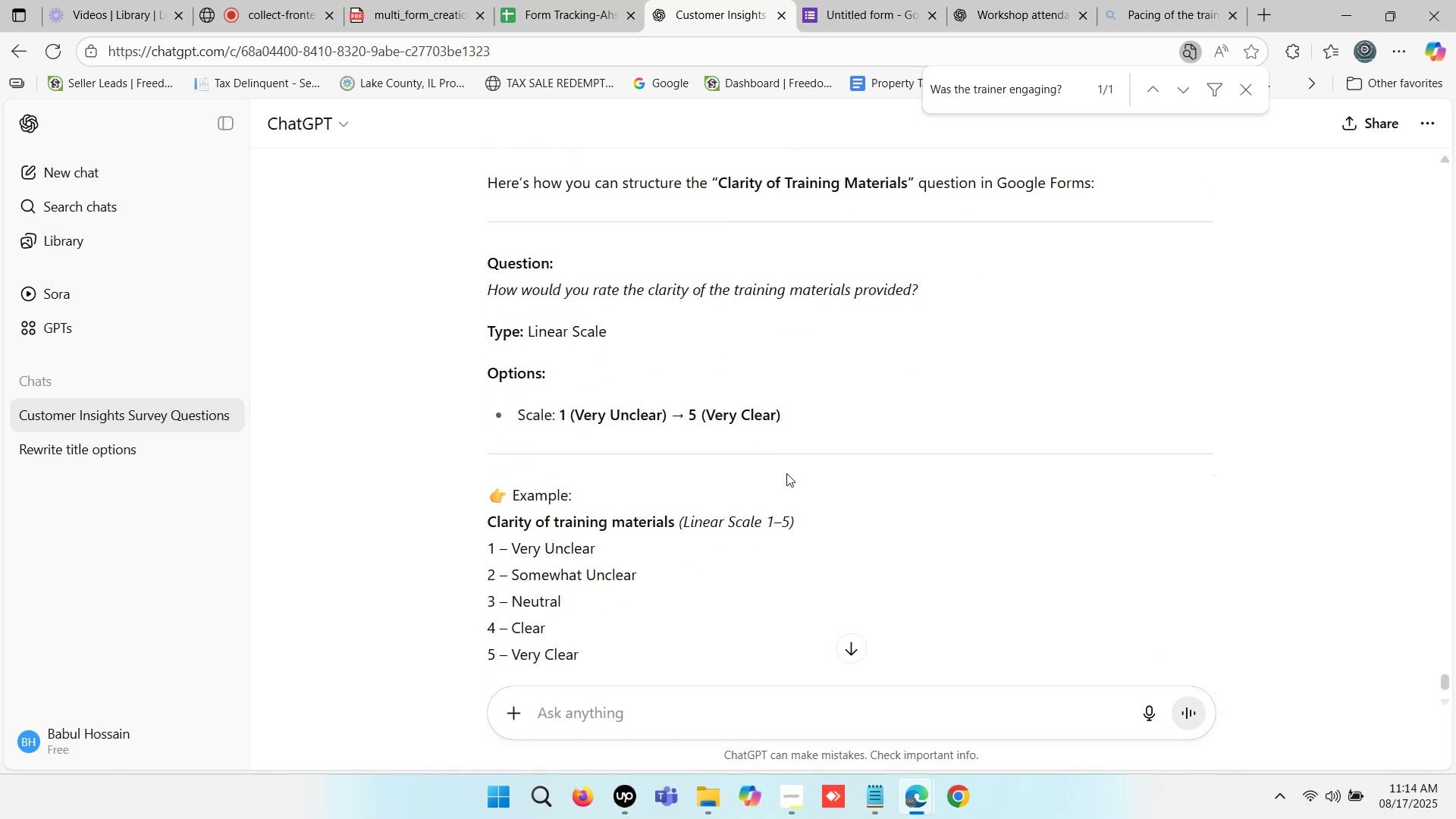 
scroll: coordinate [786, 473], scroll_direction: up, amount: 1.0
 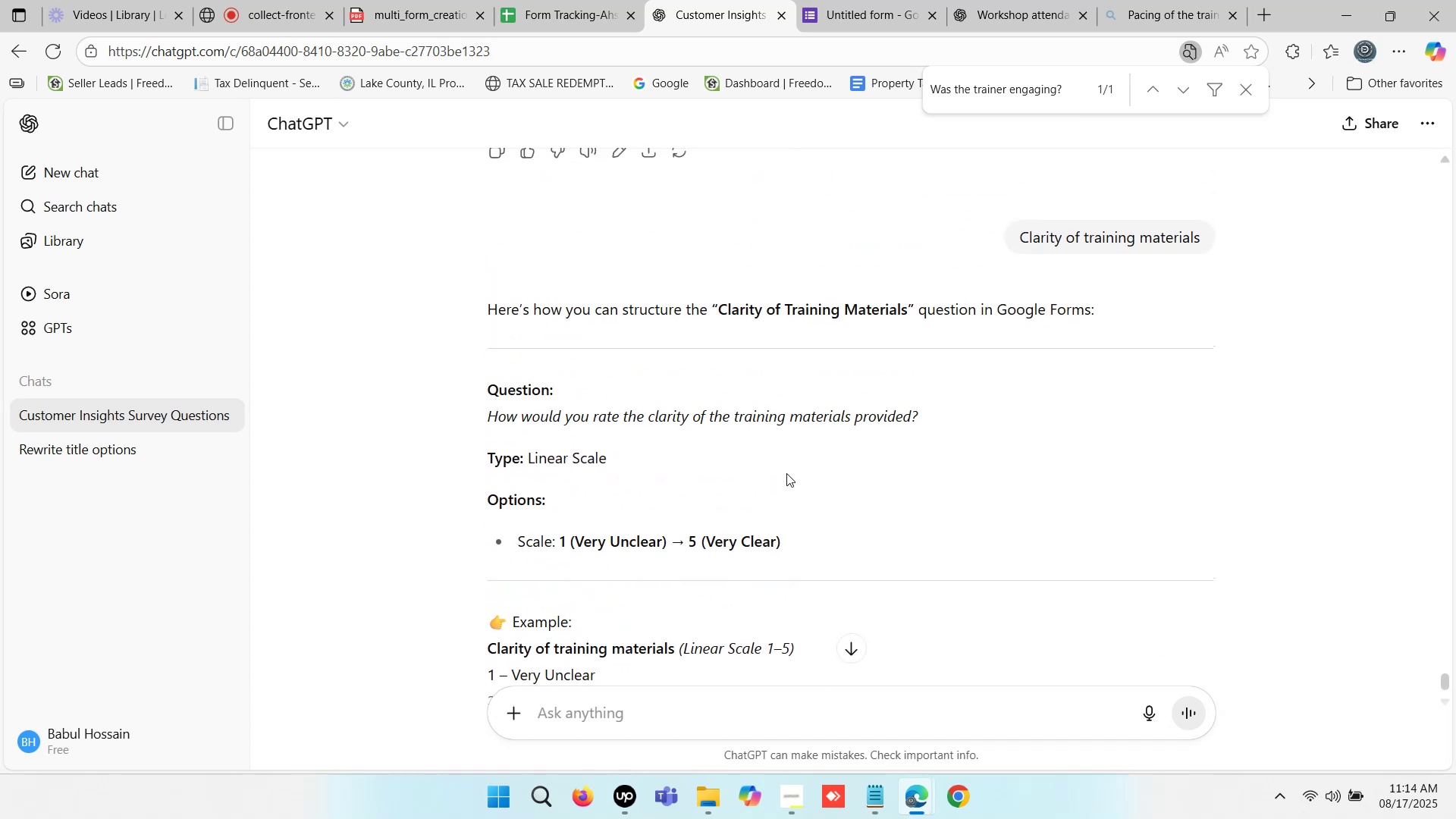 
scroll: coordinate [786, 473], scroll_direction: down, amount: 1.0
 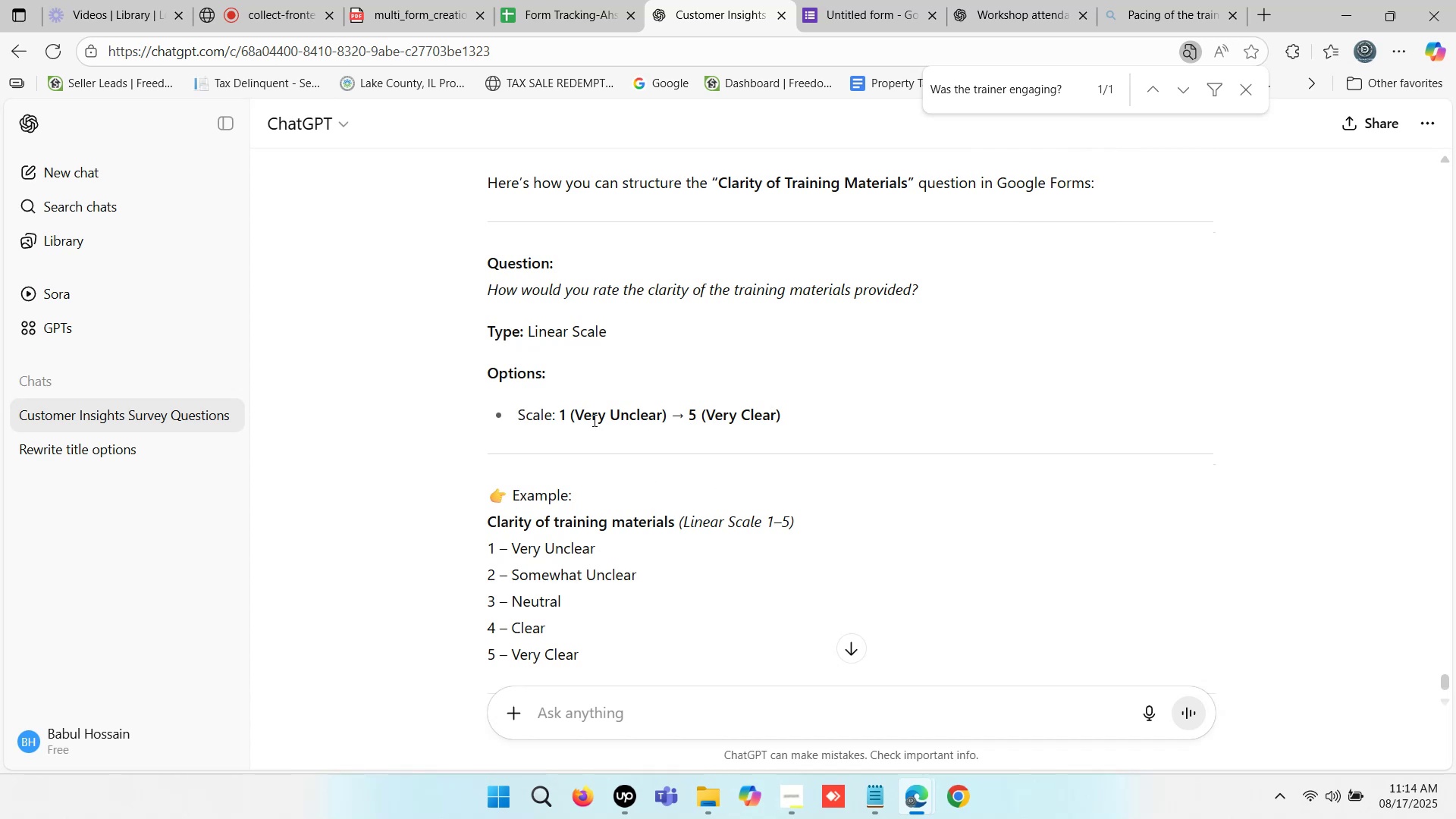 
left_click_drag(start_coordinate=[574, 412], to_coordinate=[790, 412])
 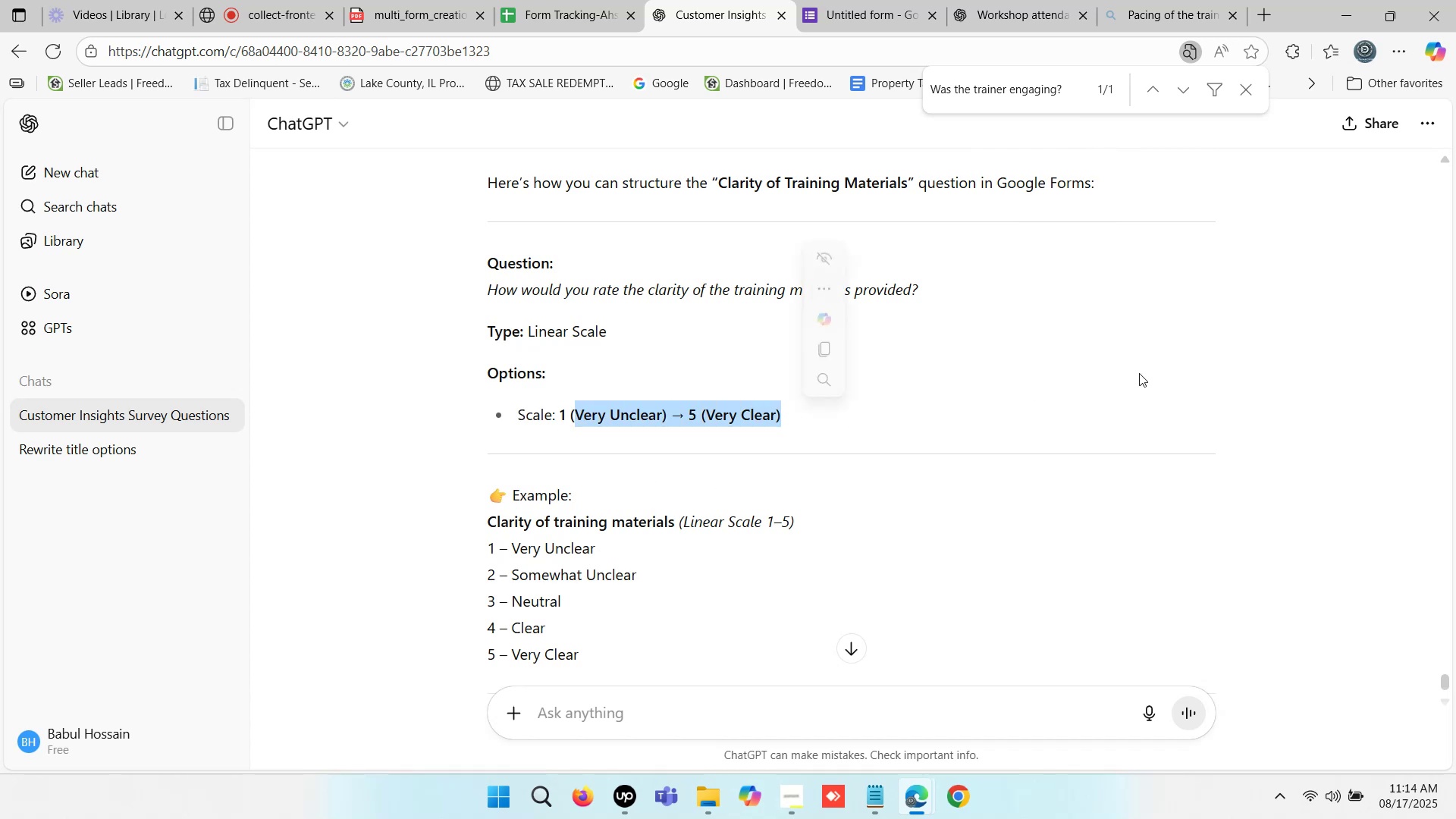 
key(Control+C)
 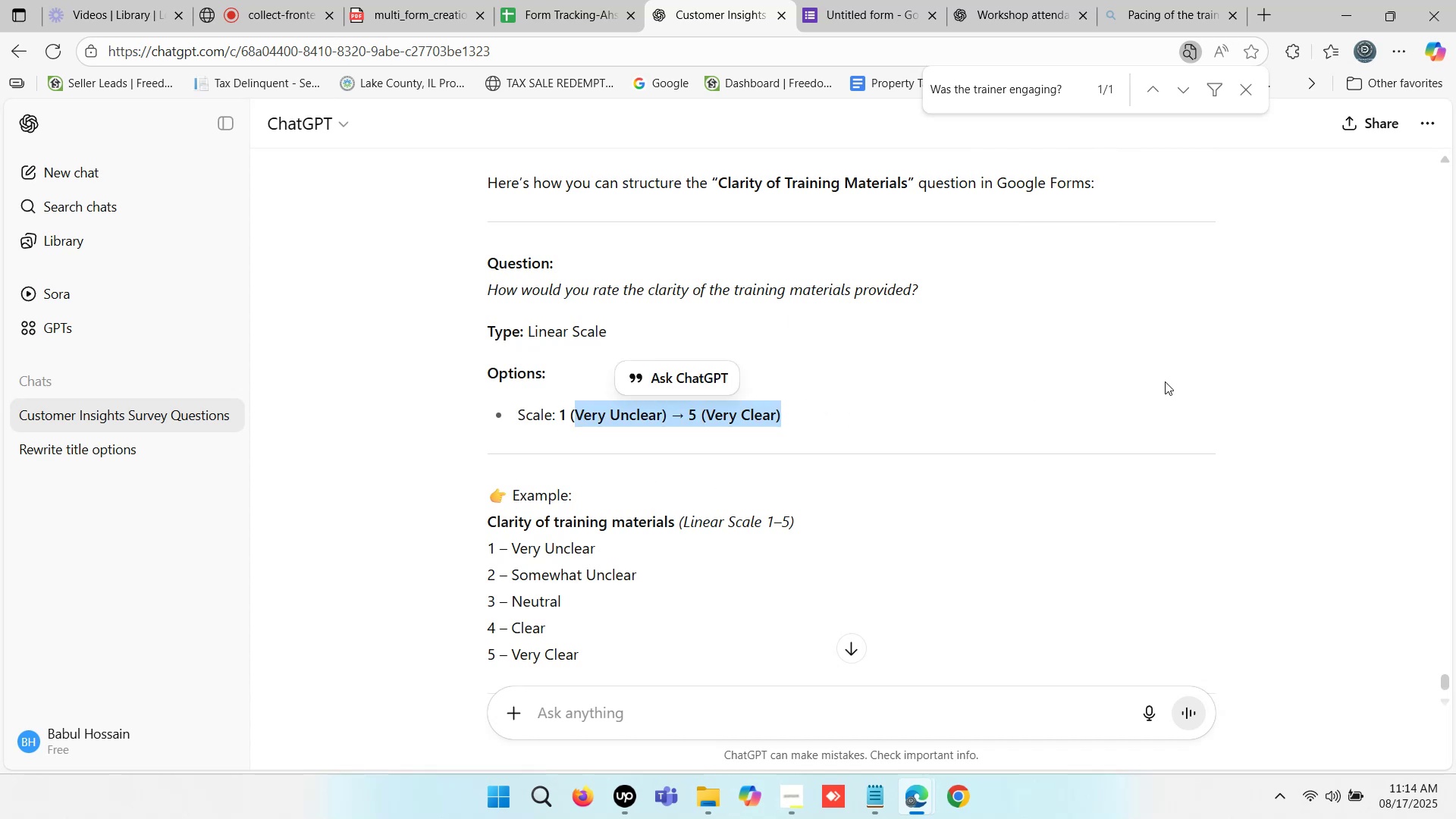 
key(Control+C)
 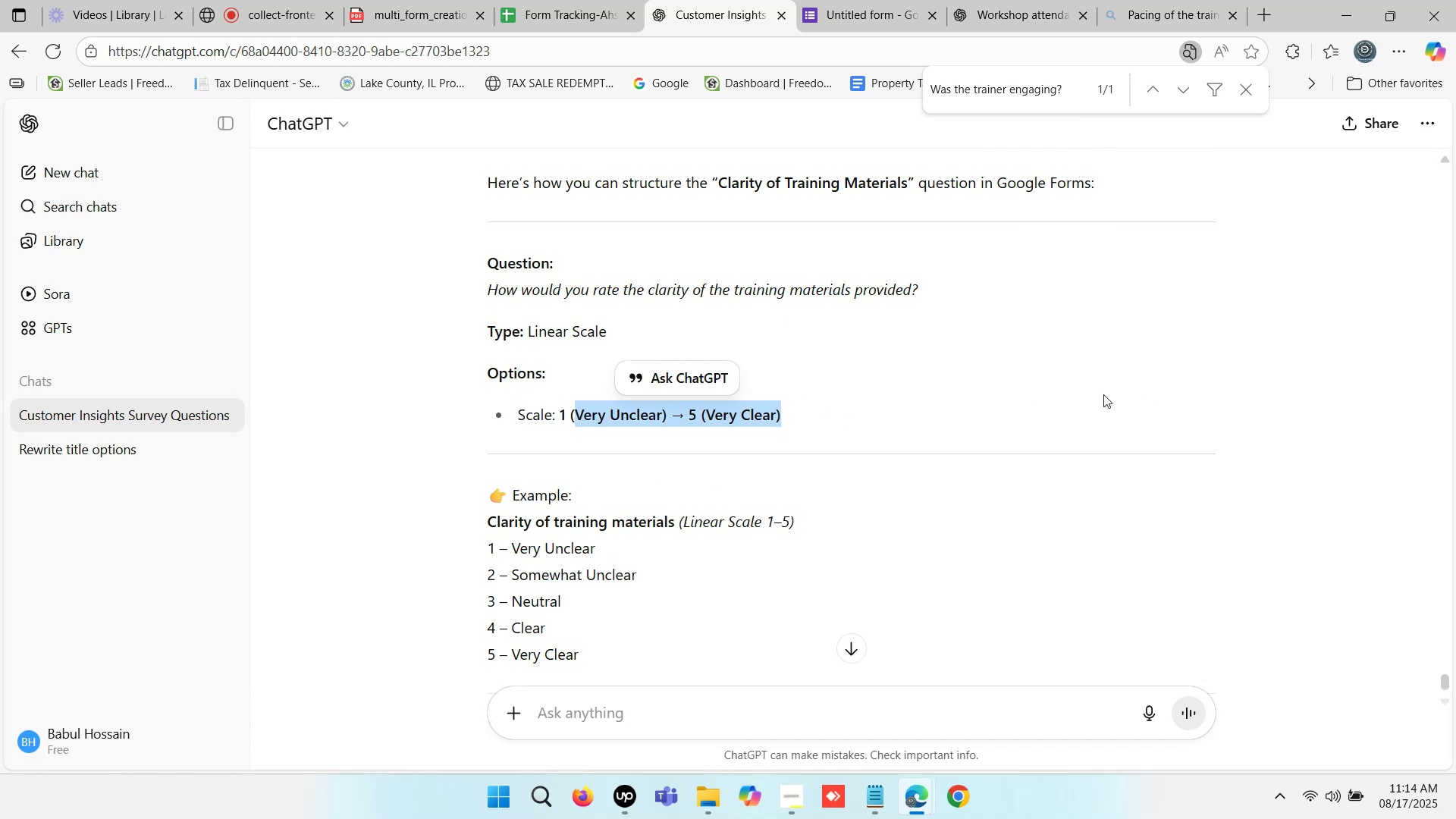 
key(Control+C)
 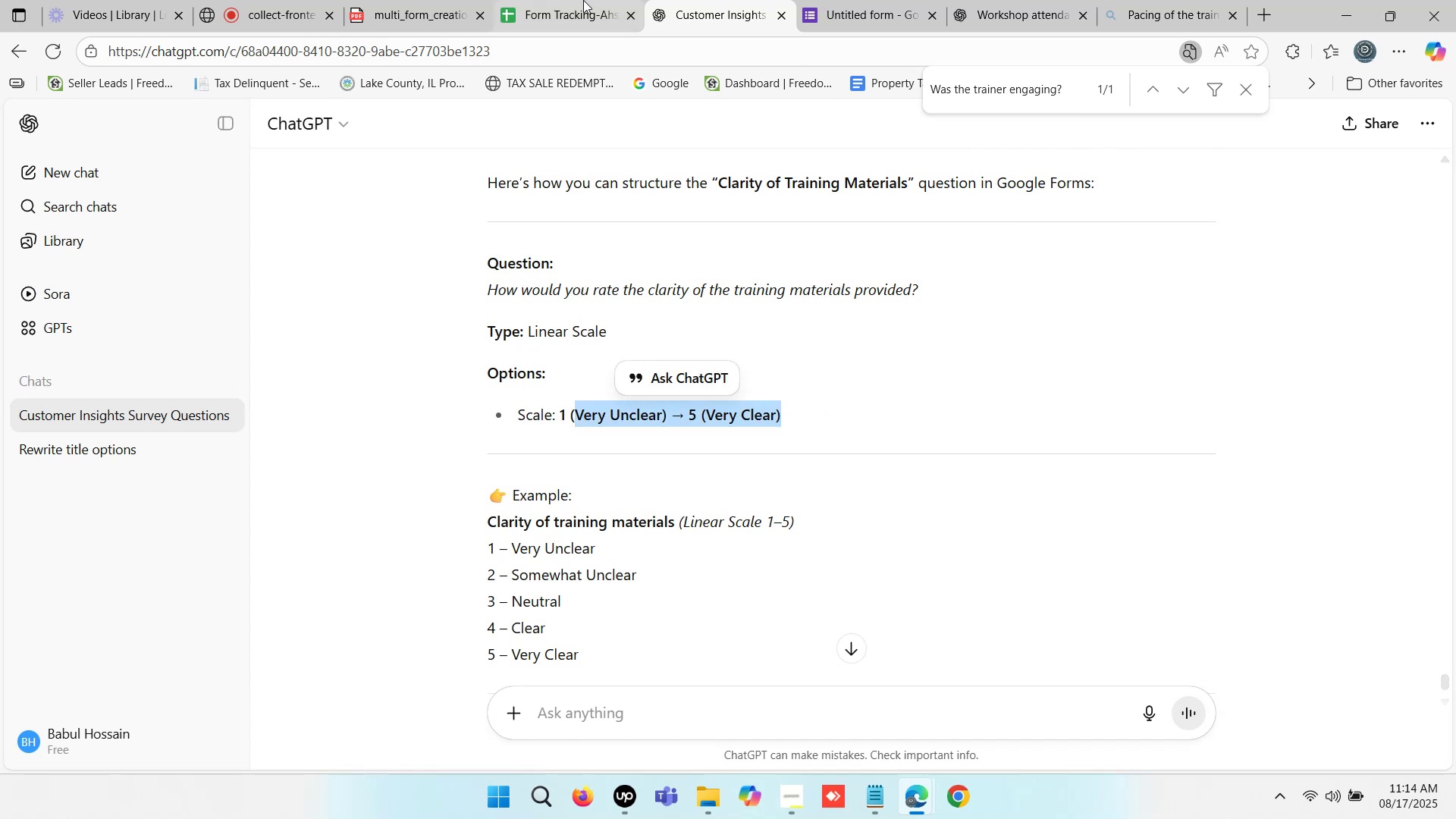 
left_click([885, 0])
 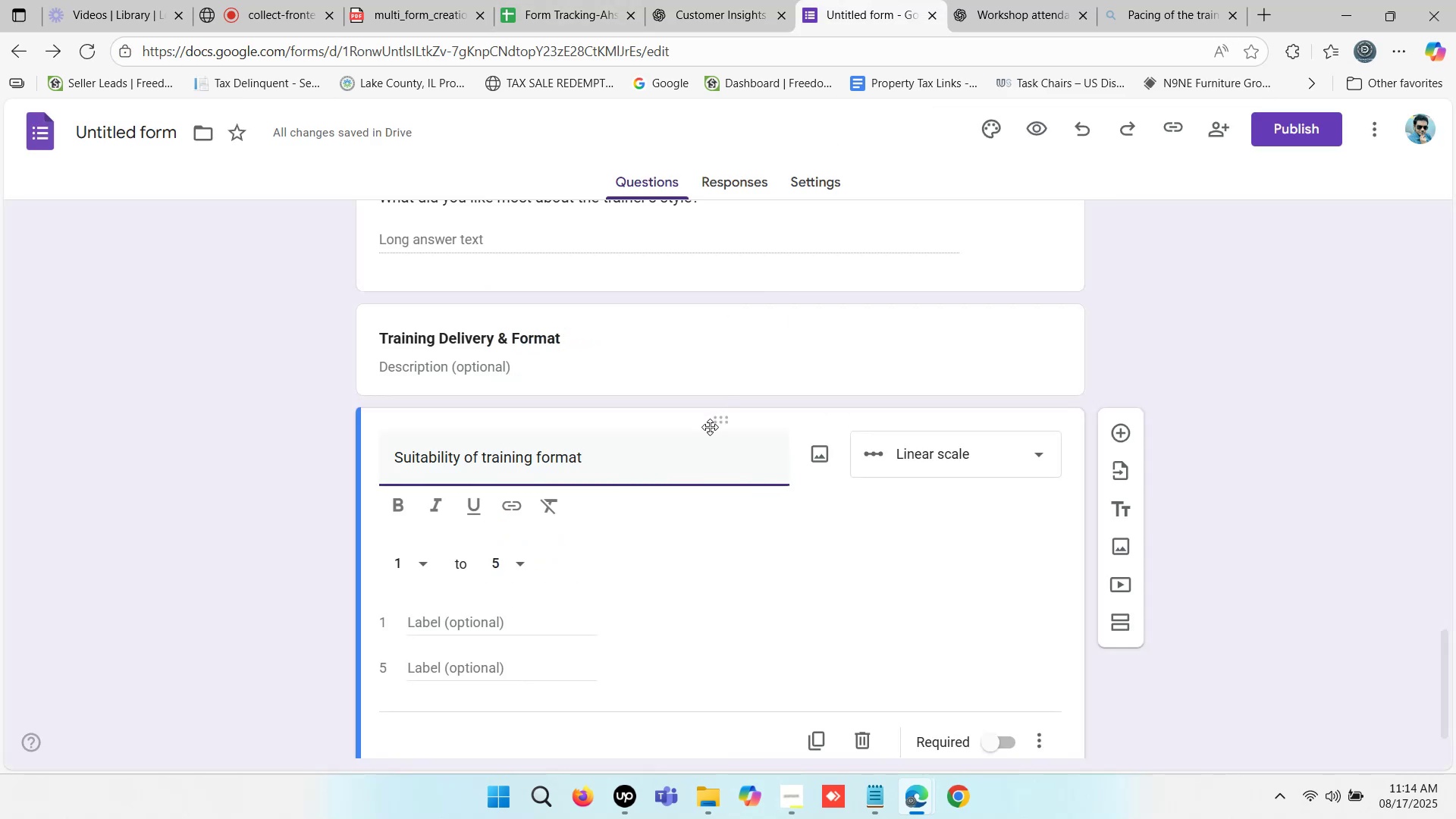 
scroll: coordinate [742, 412], scroll_direction: down, amount: 1.0
 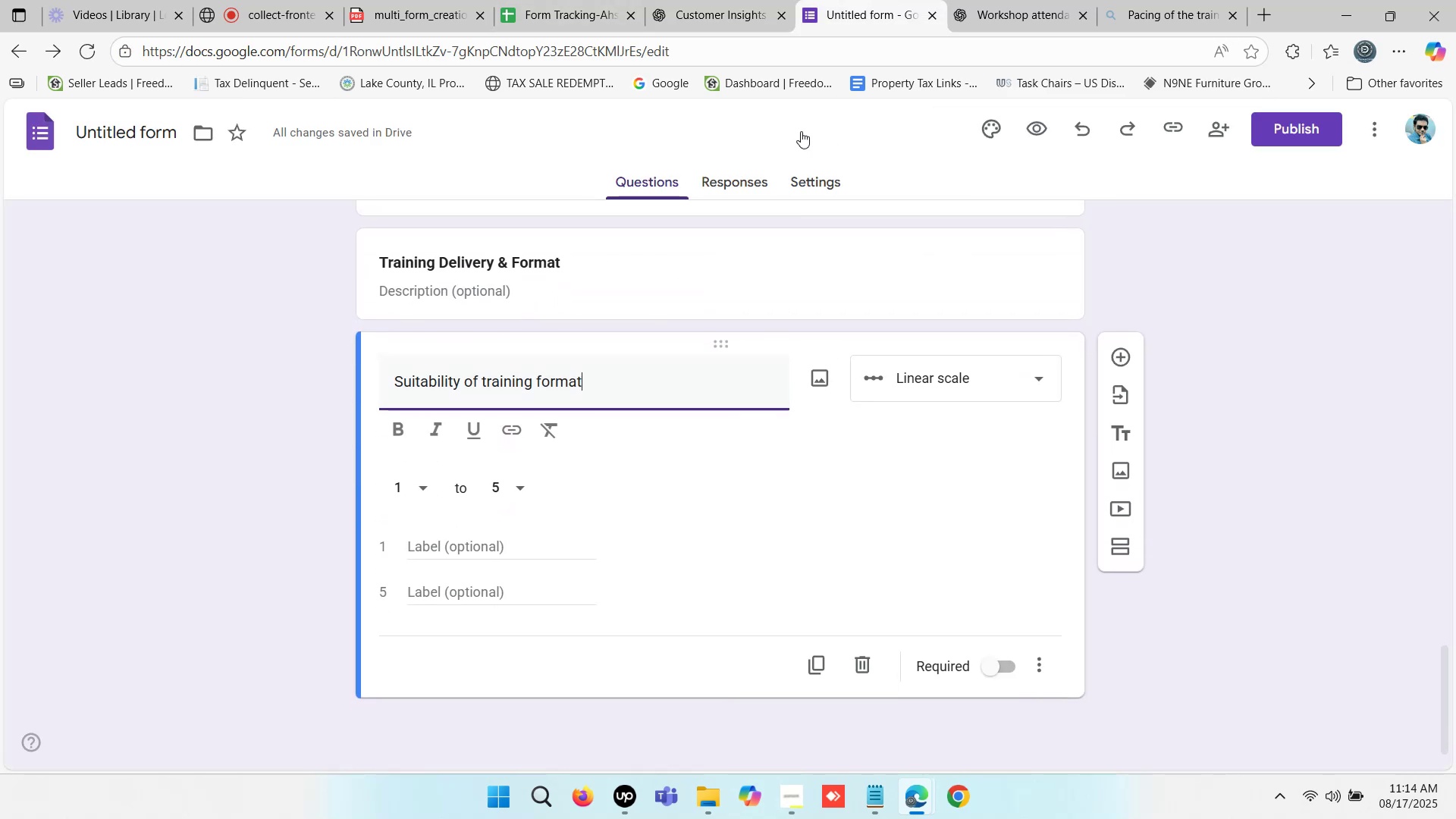 
left_click([745, 0])
 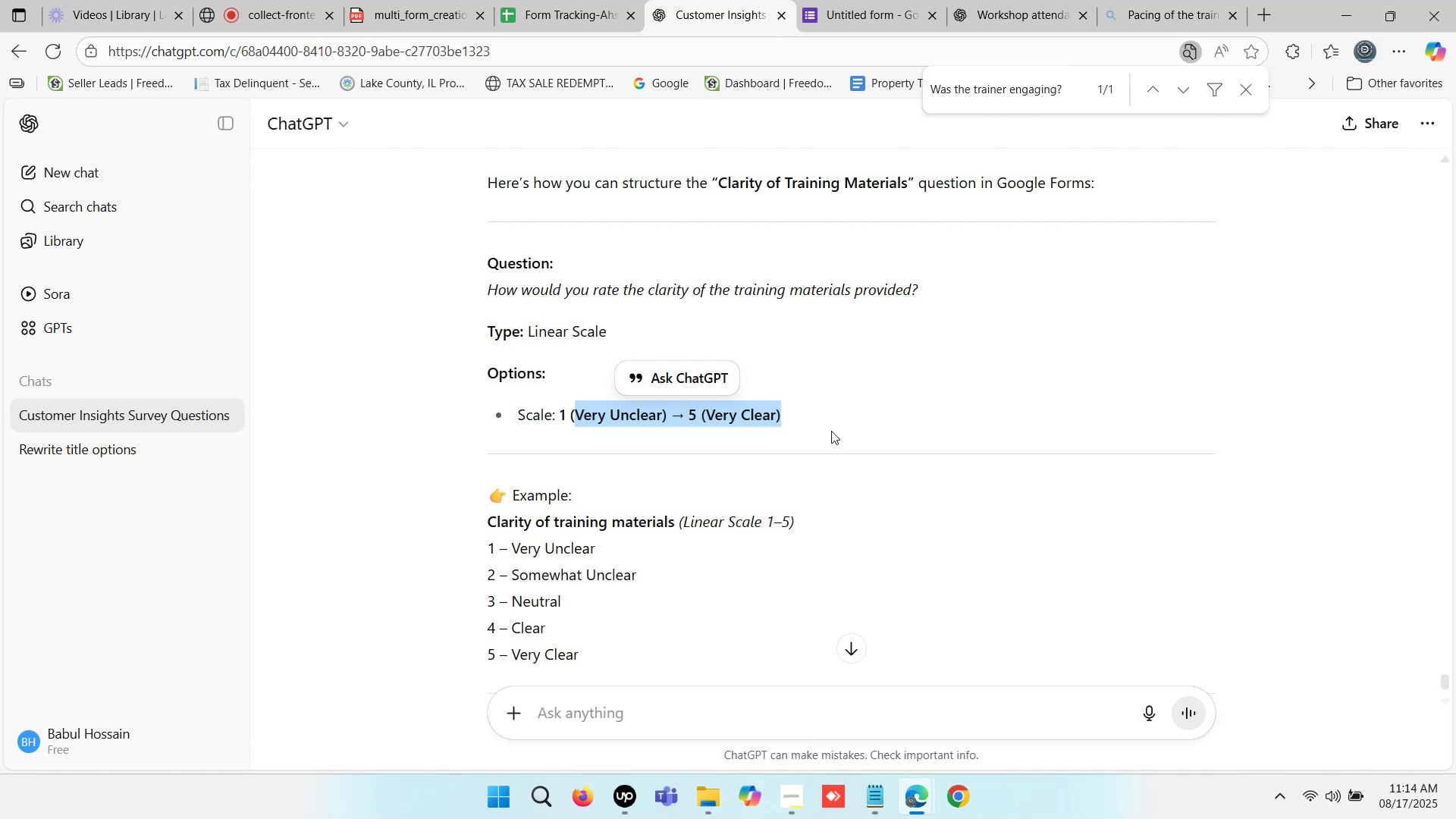 
scroll: coordinate [653, 521], scroll_direction: down, amount: 1.0
 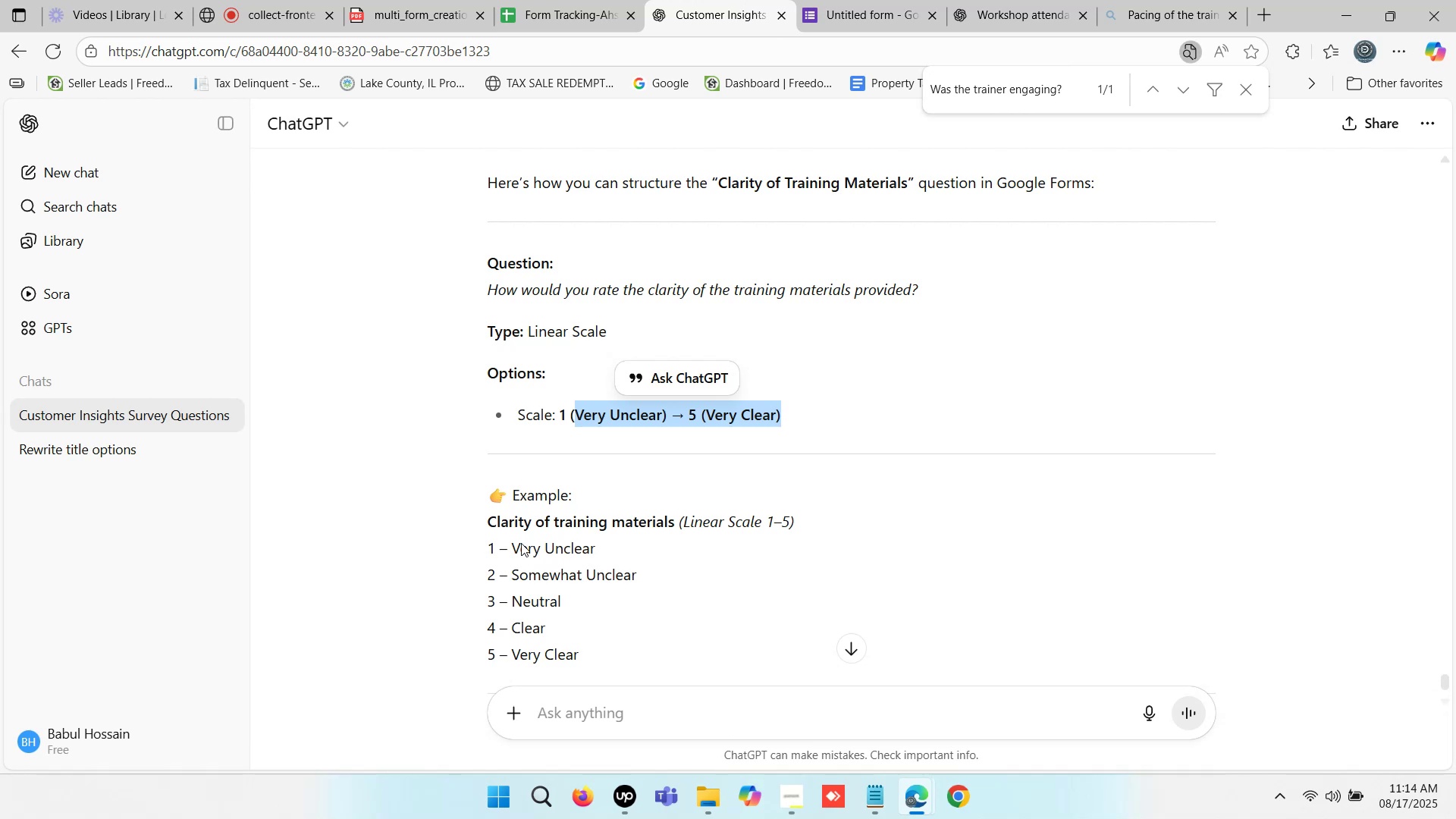 
left_click_drag(start_coordinate=[513, 545], to_coordinate=[597, 548])
 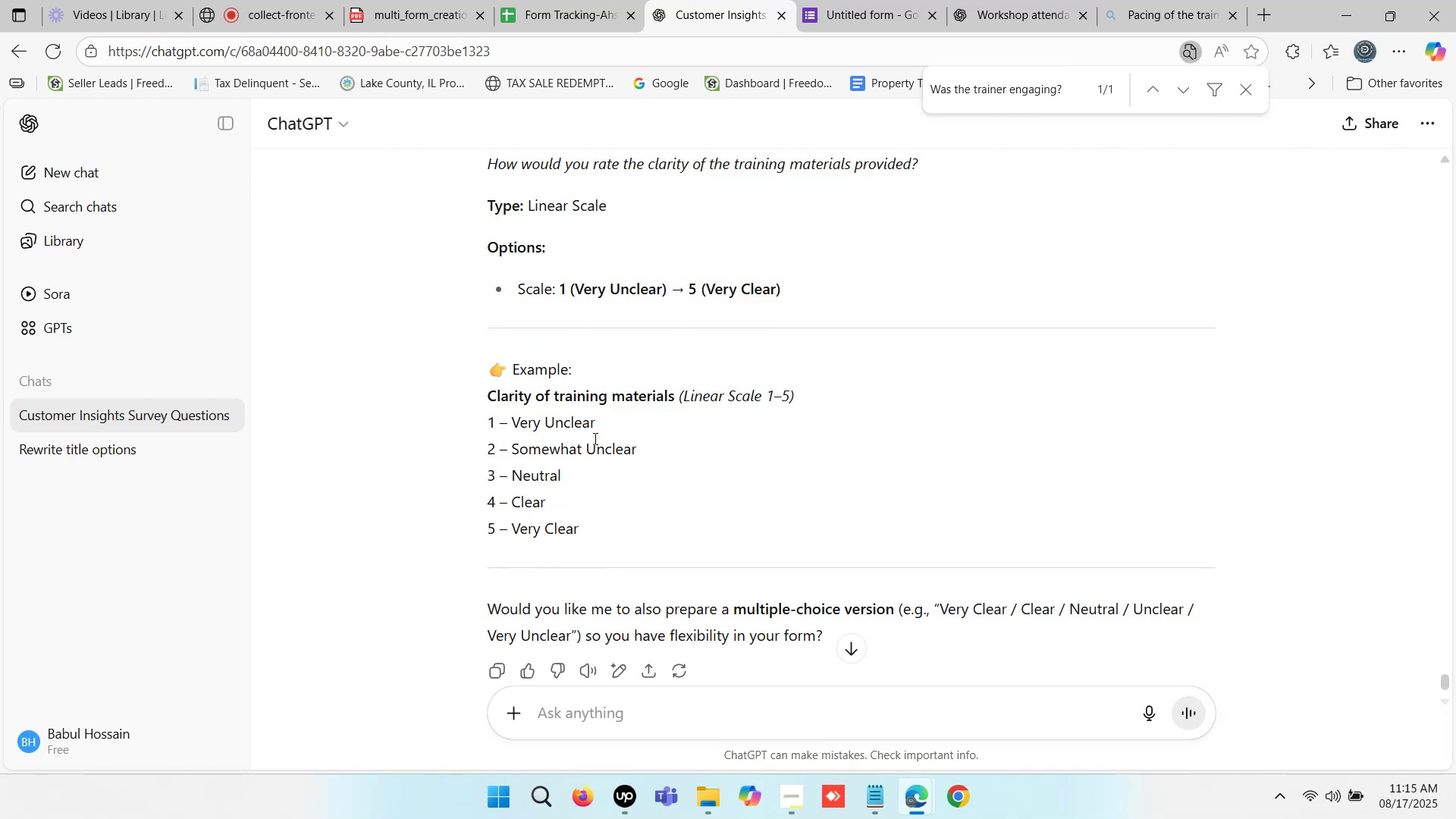 
left_click_drag(start_coordinate=[600, 429], to_coordinate=[515, 423])
 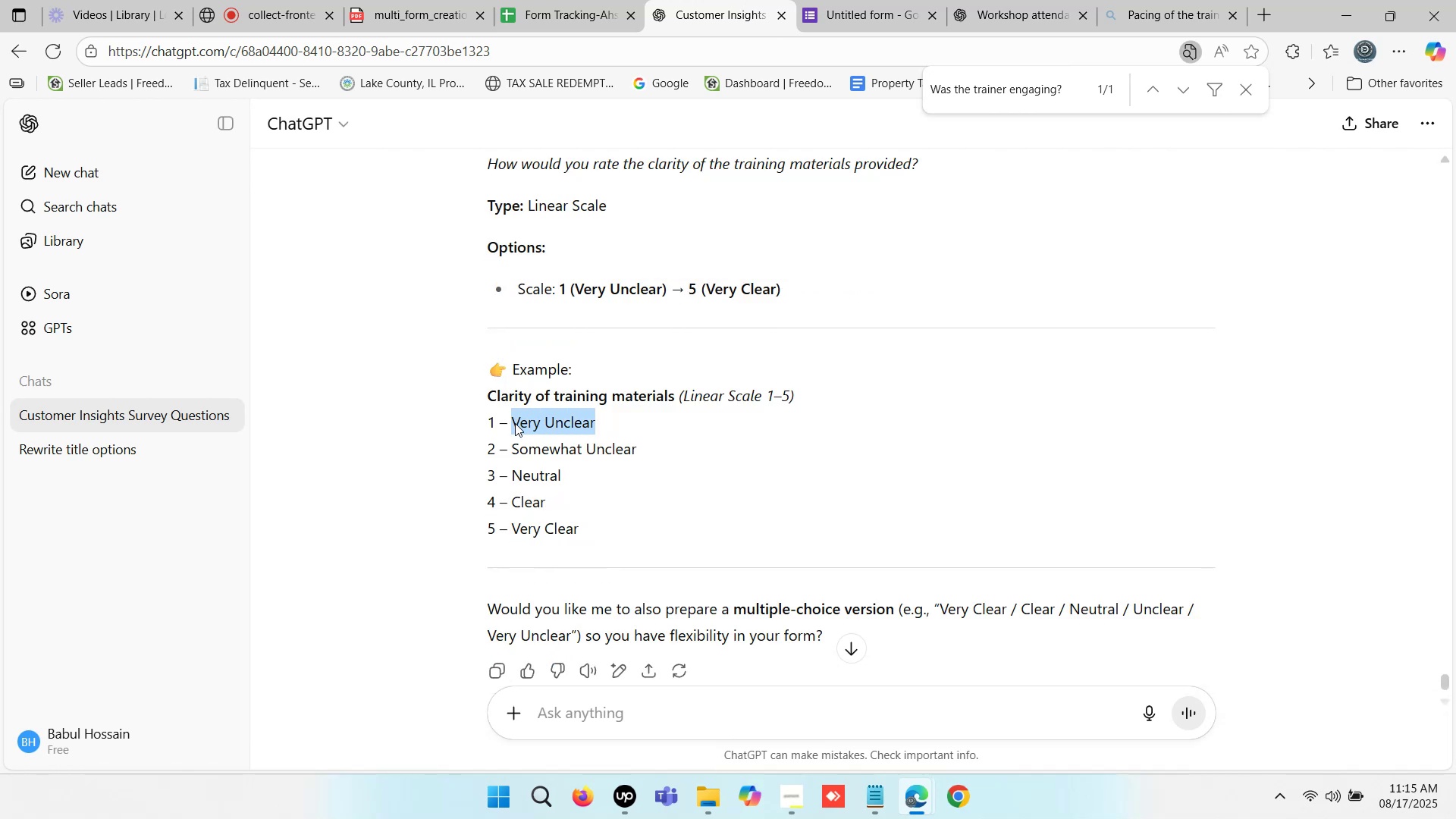 
key(Control+C)
 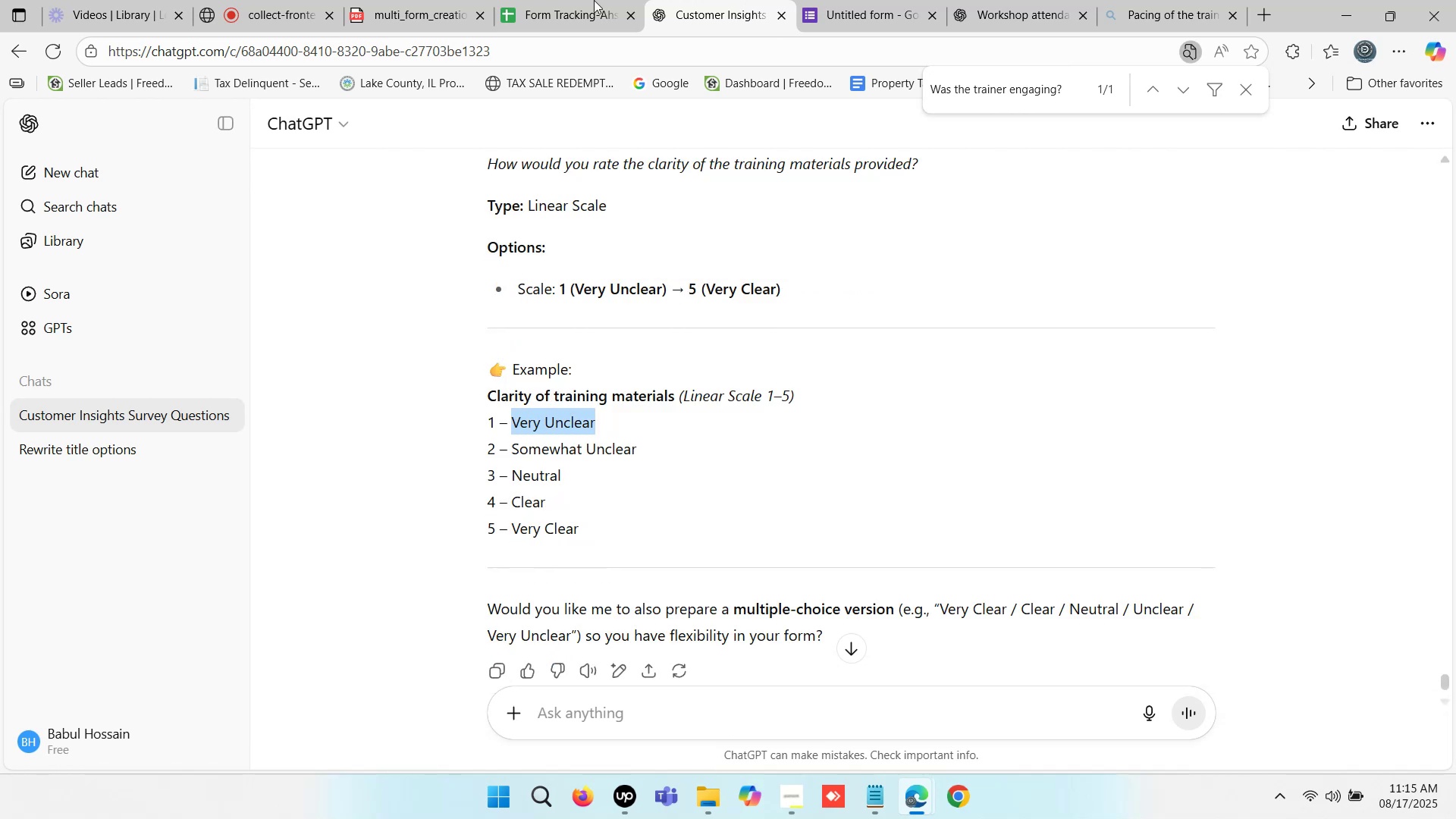 
left_click([592, 0])
 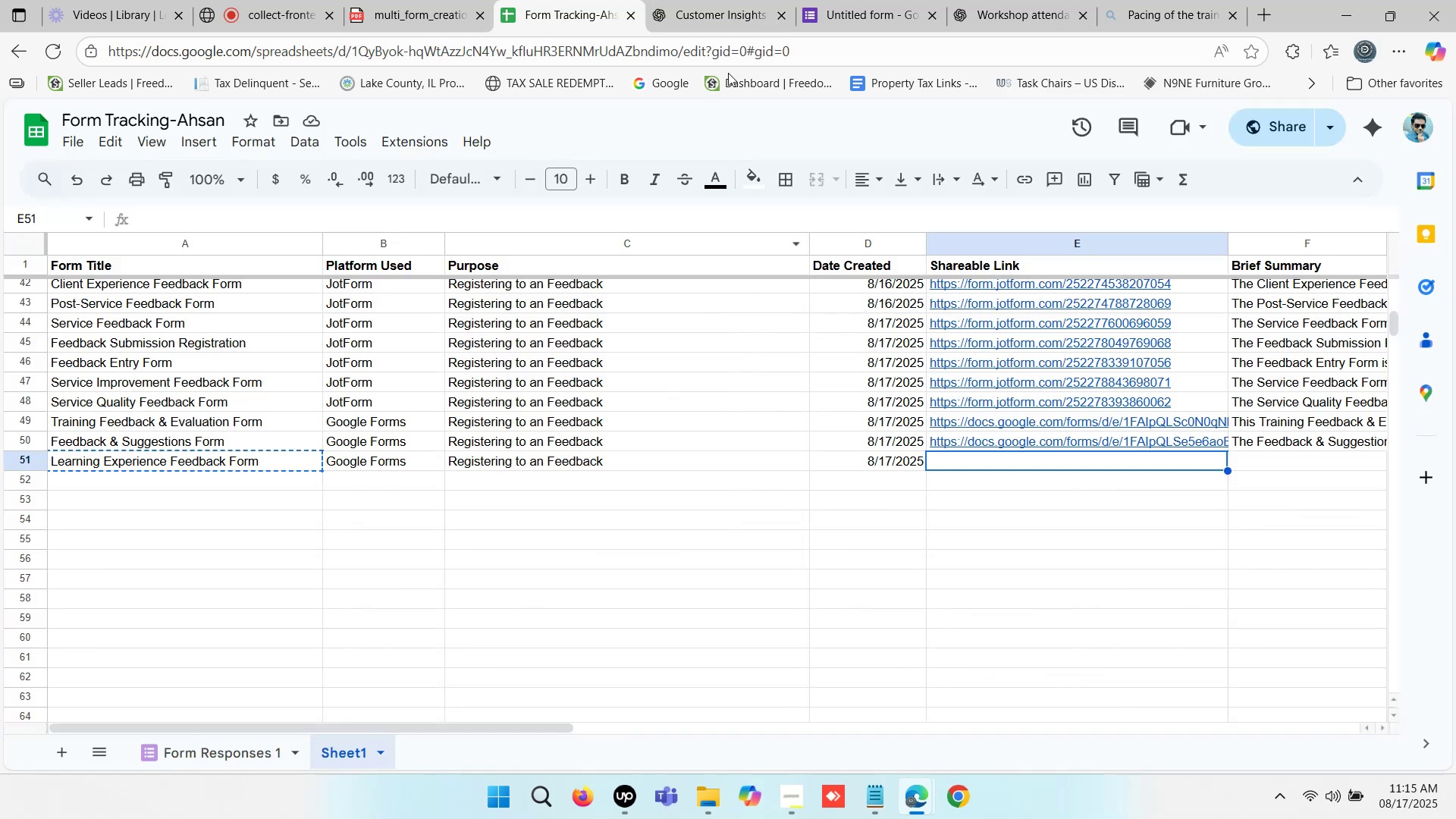 
left_click([750, 0])
 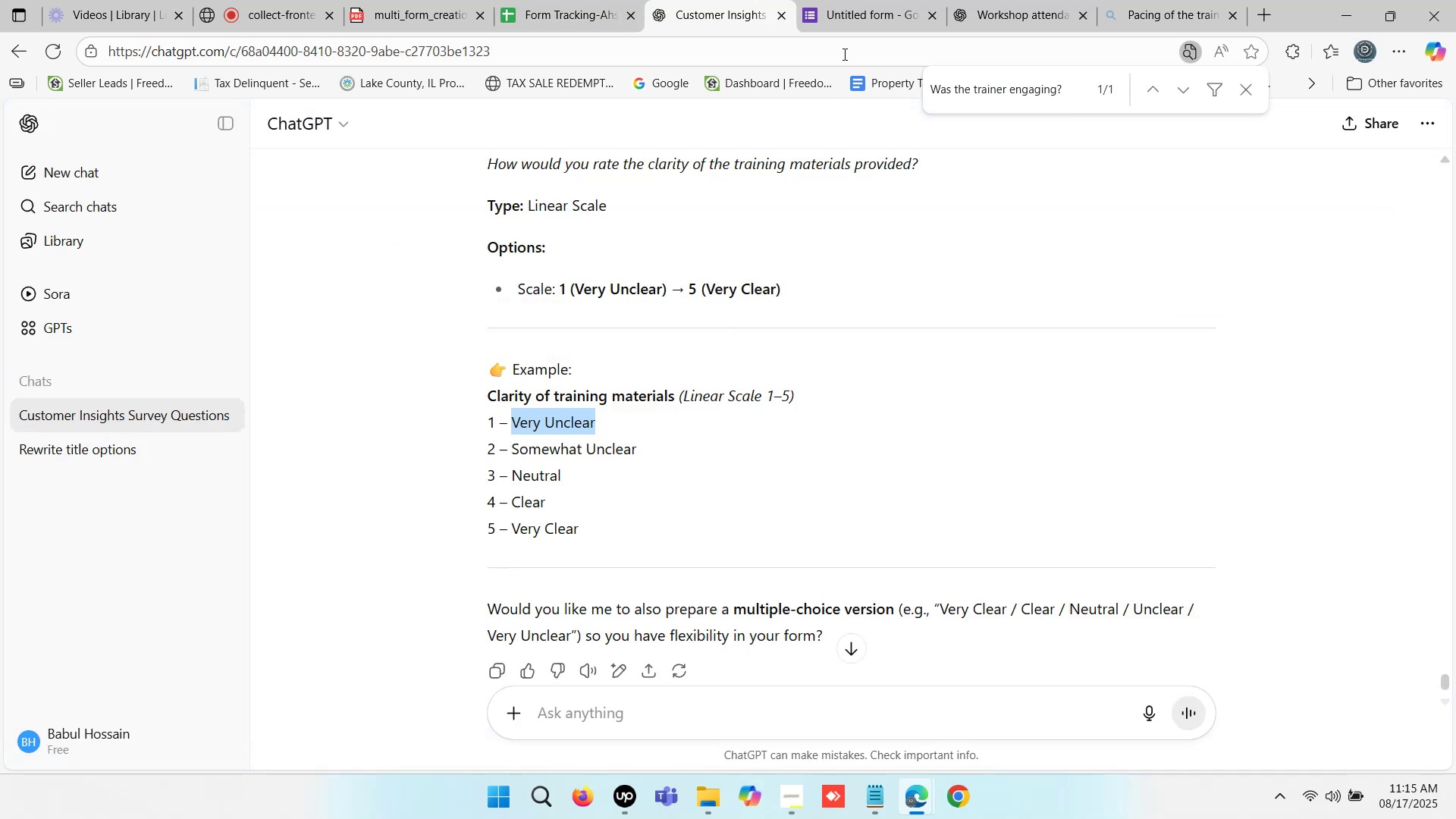 
left_click([1015, 0])
 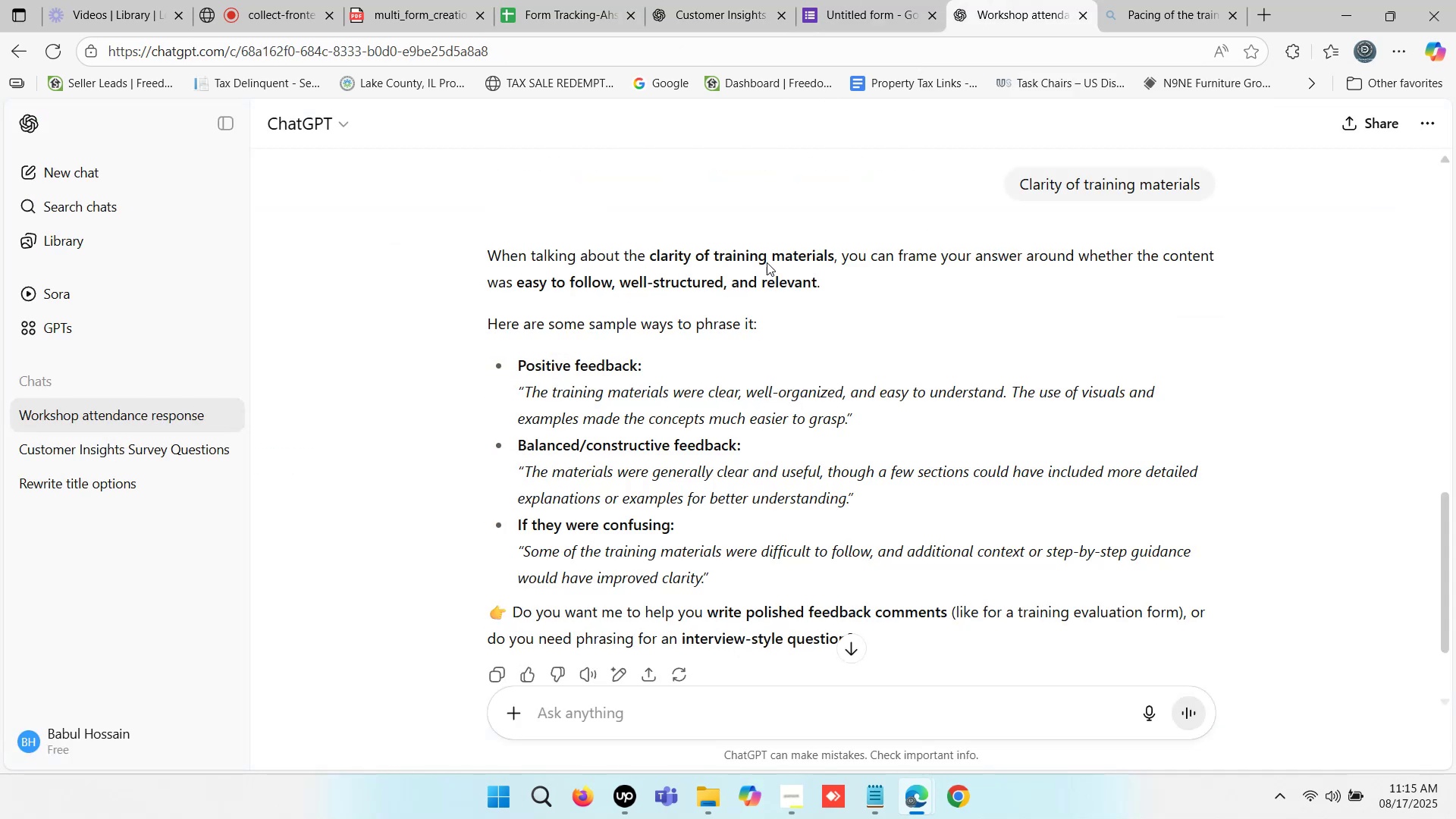 
left_click([863, 0])
 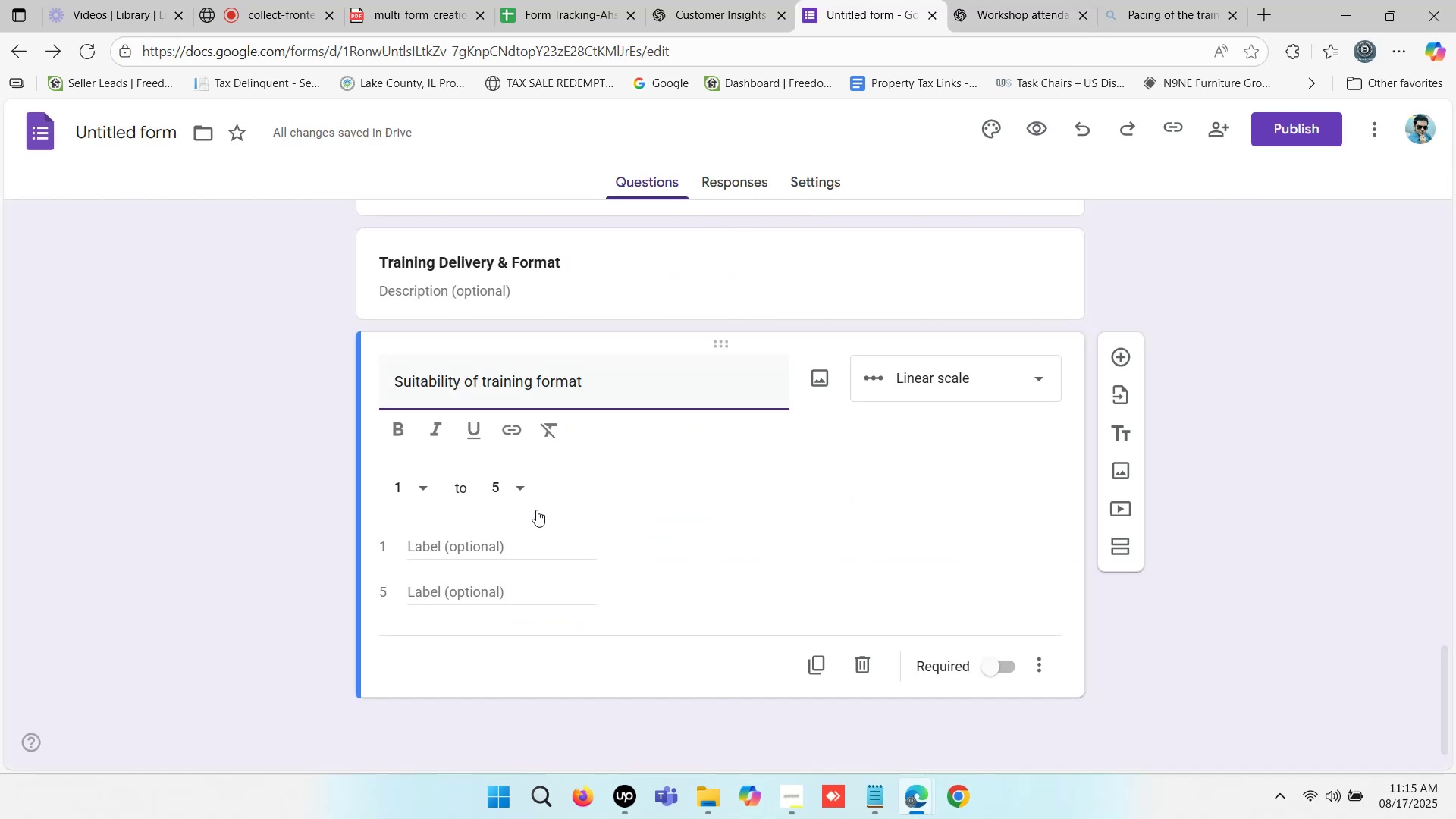 
left_click([484, 554])
 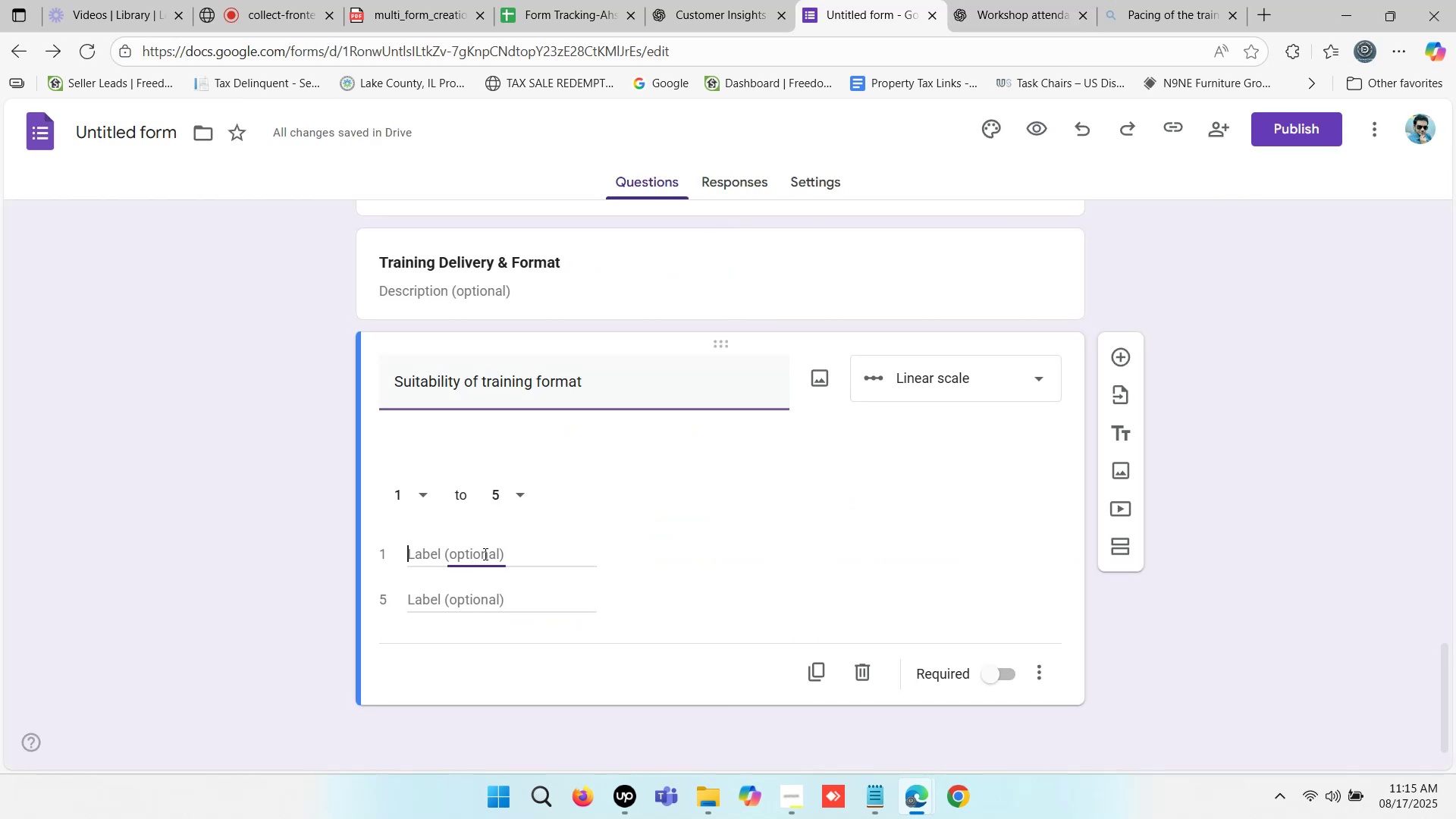 
key(Control+V)
 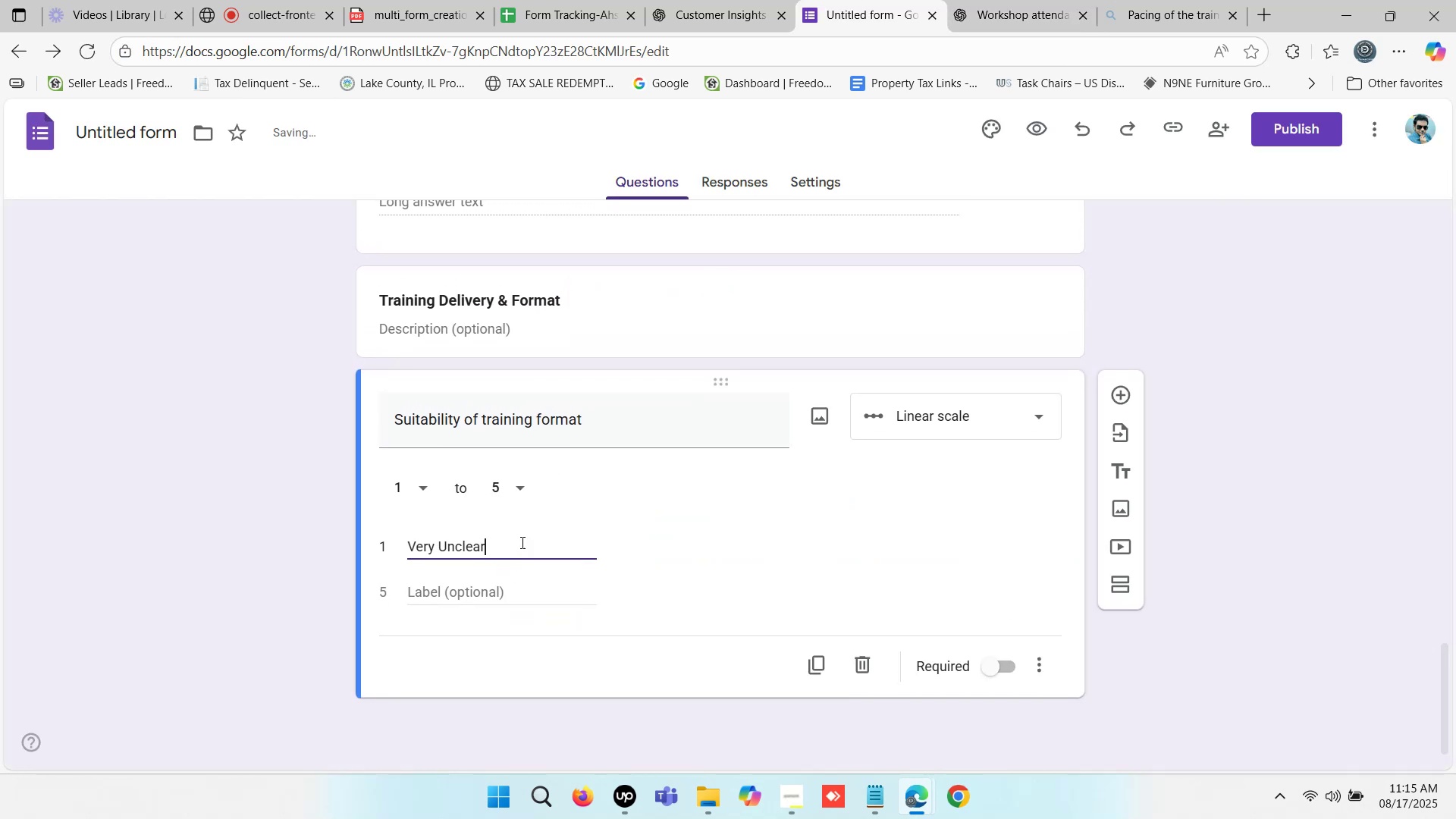 
left_click([695, 0])
 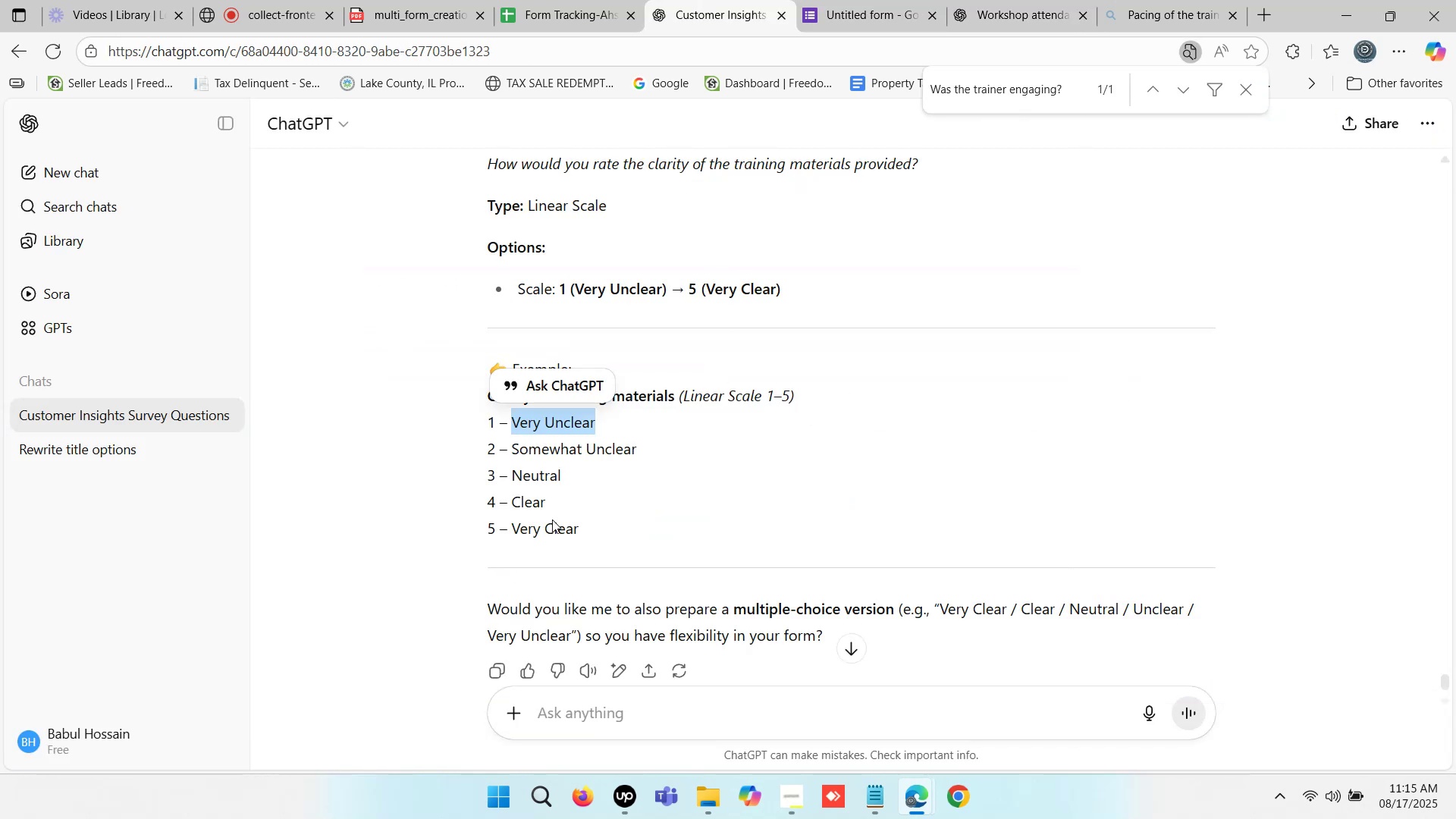 
left_click_drag(start_coordinate=[598, 521], to_coordinate=[512, 521])
 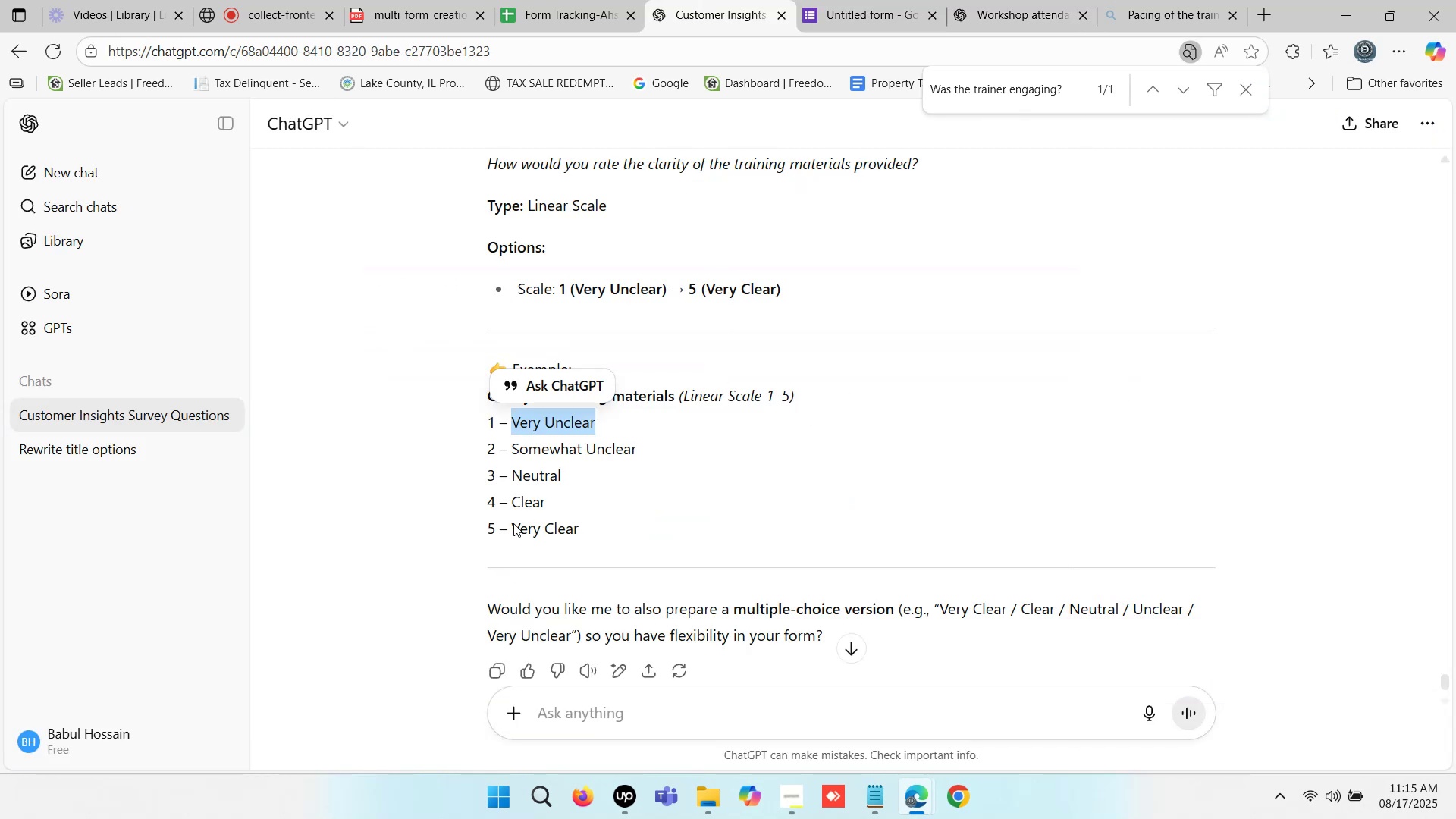 
left_click_drag(start_coordinate=[513, 525], to_coordinate=[570, 527])
 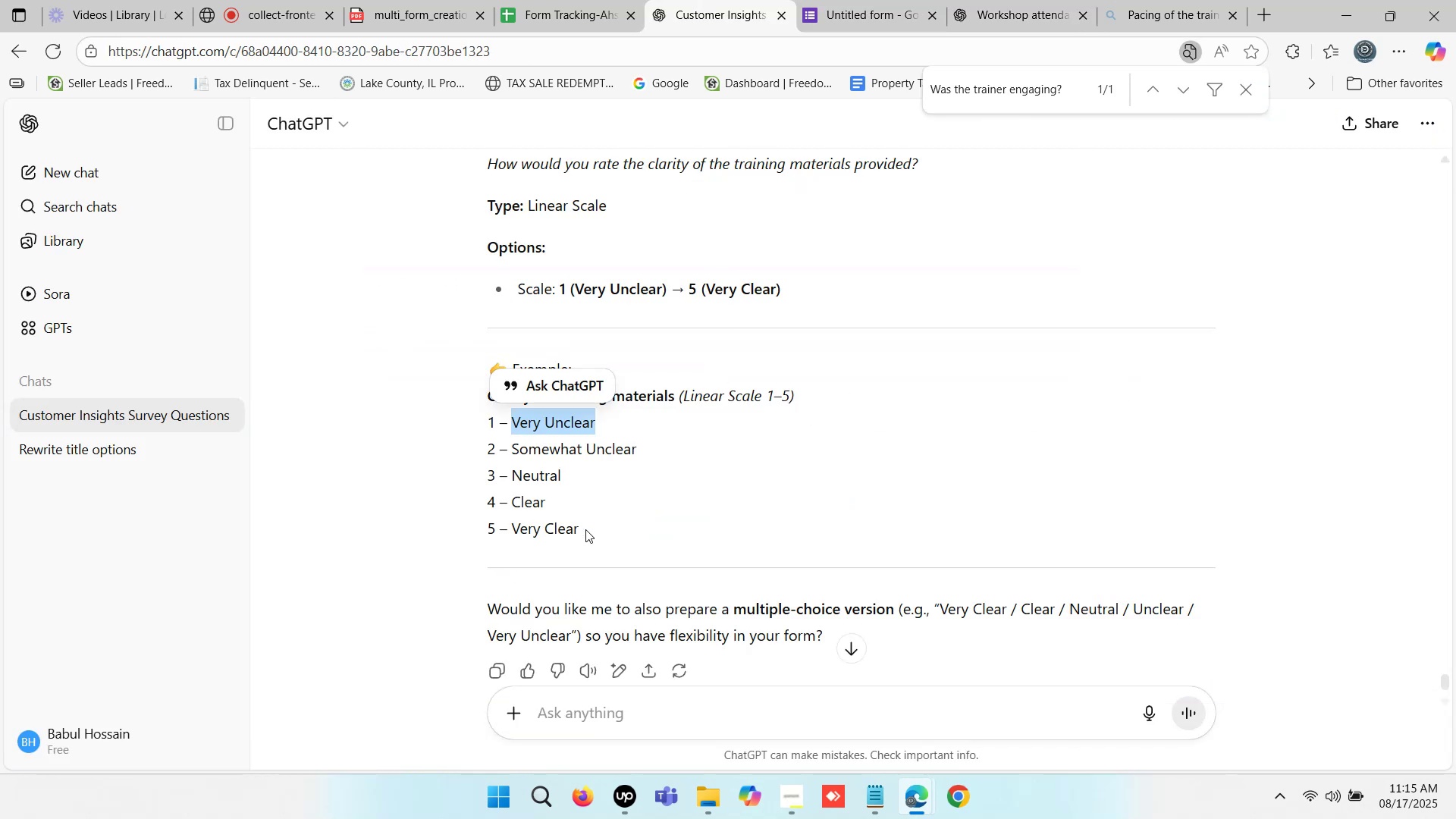 
left_click_drag(start_coordinate=[591, 529], to_coordinate=[508, 530])
 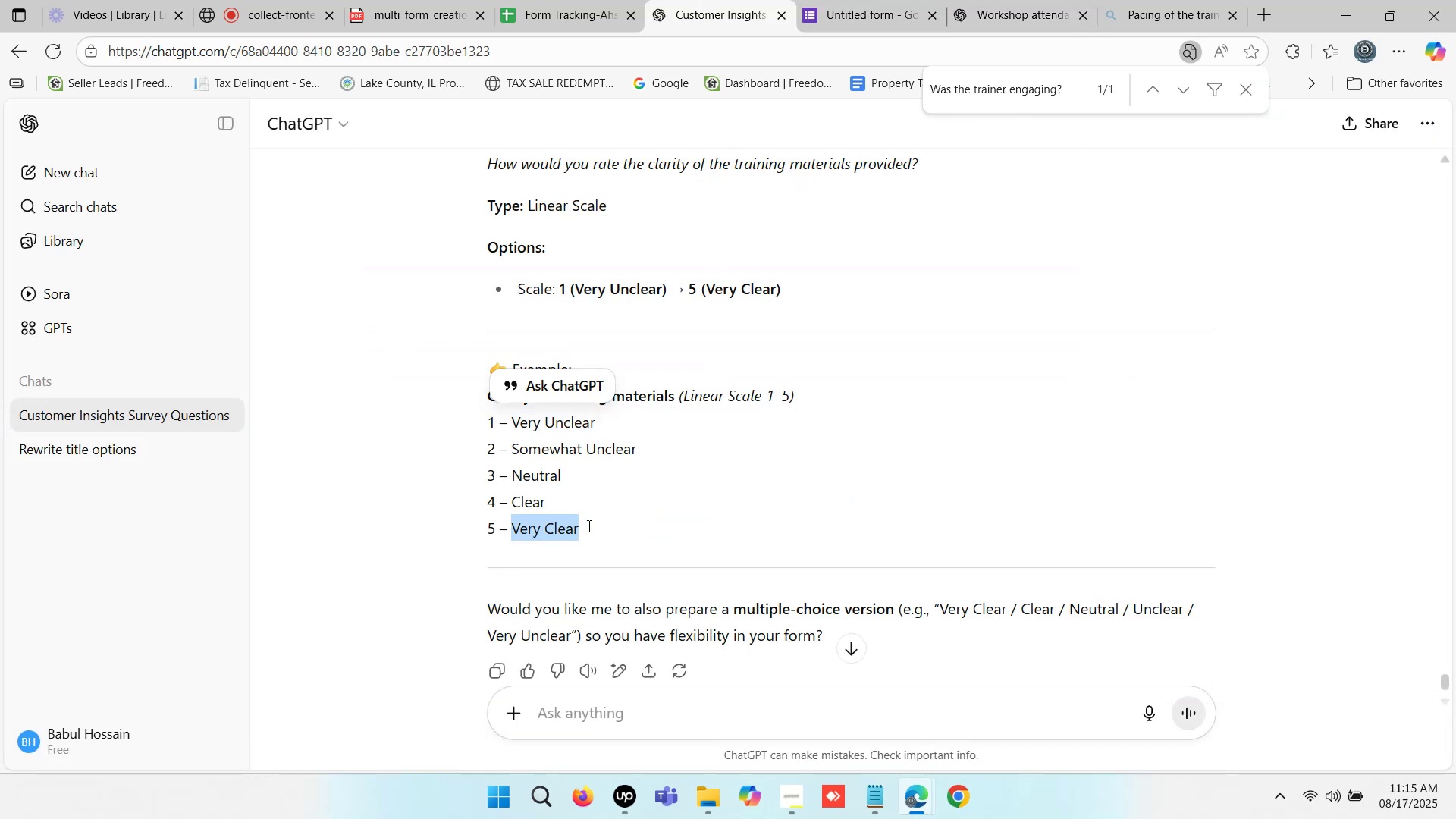 
key(Control+ControlLeft)
 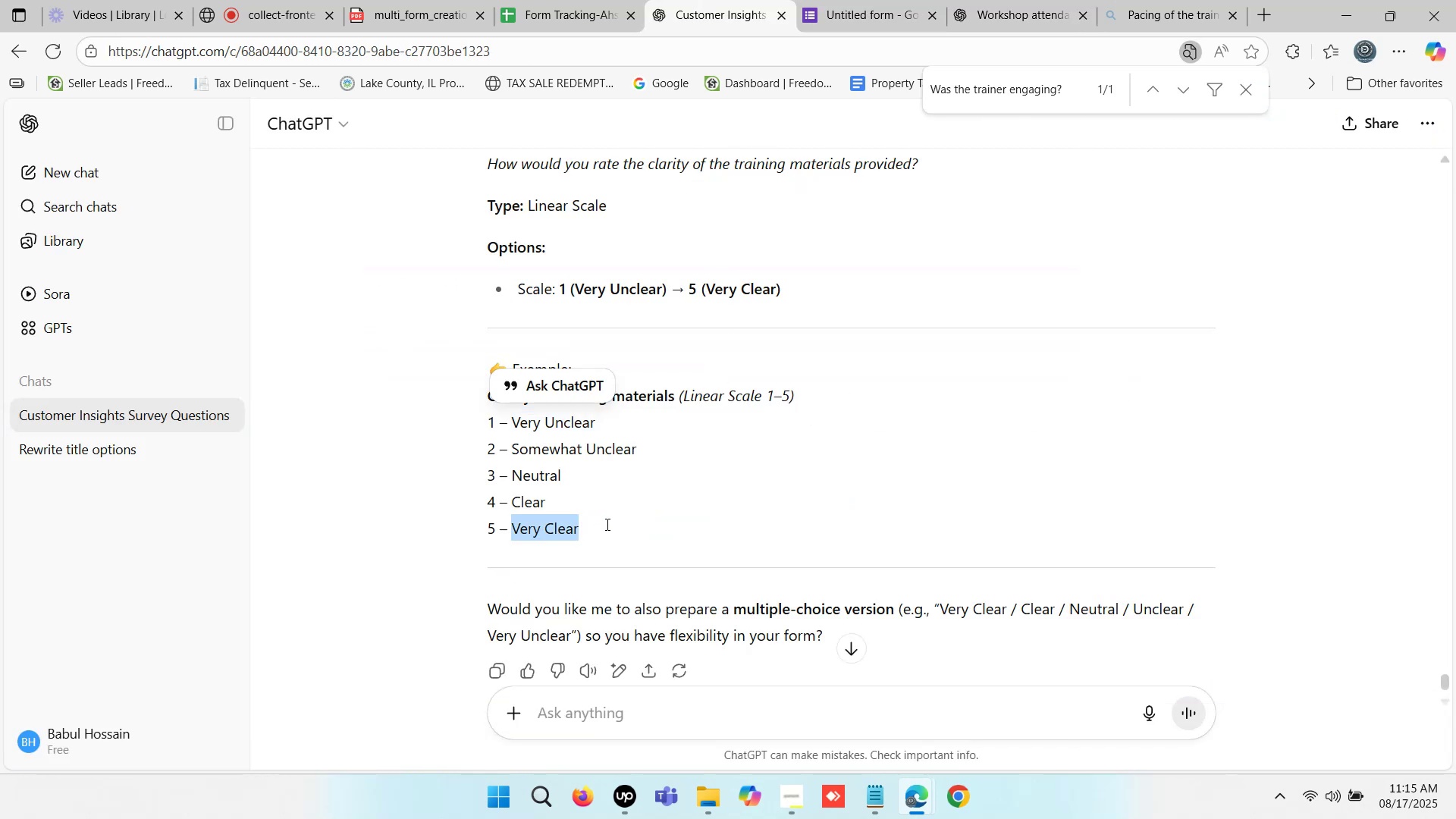 
key(Control+C)
 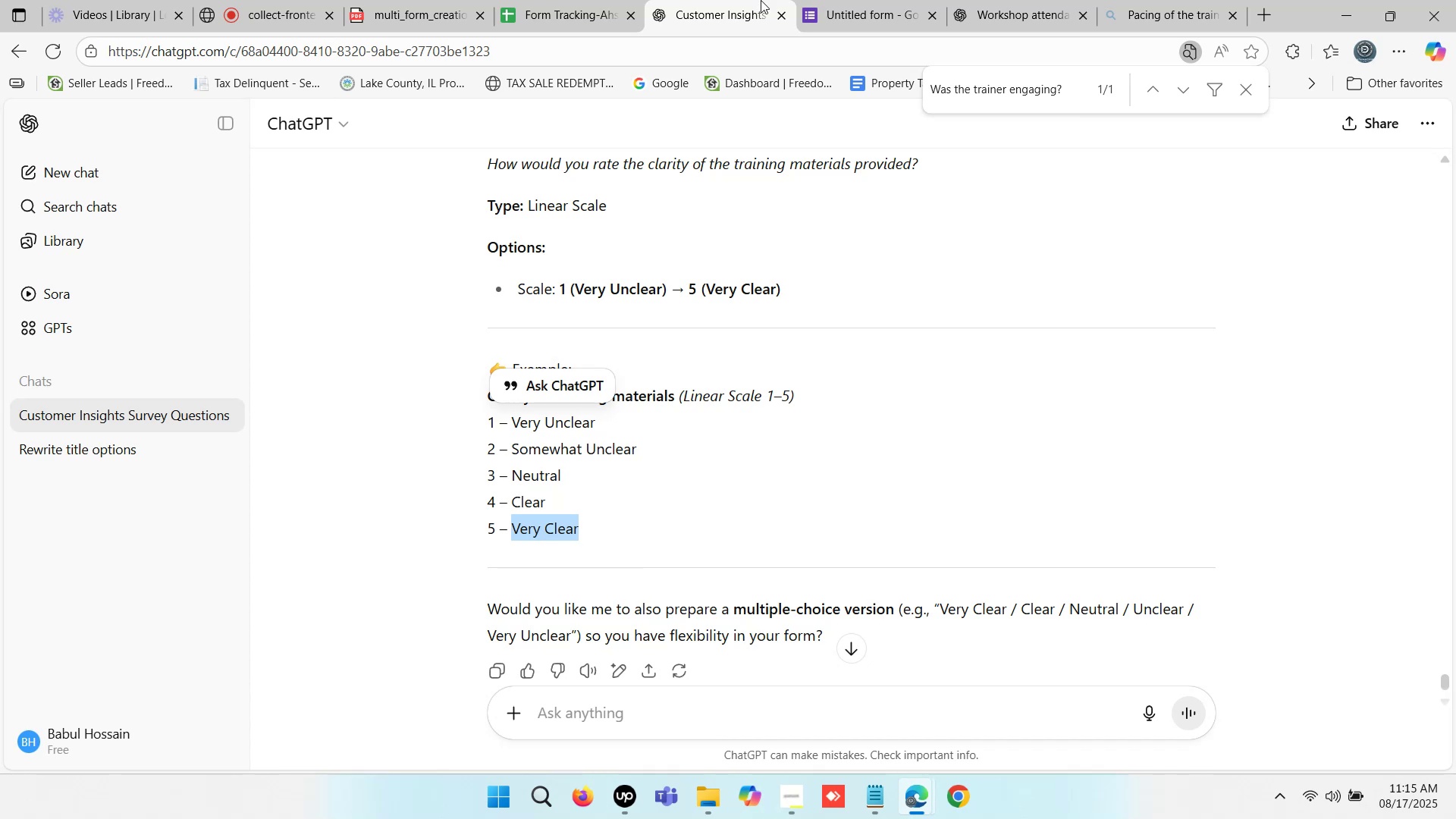 
left_click([849, 0])
 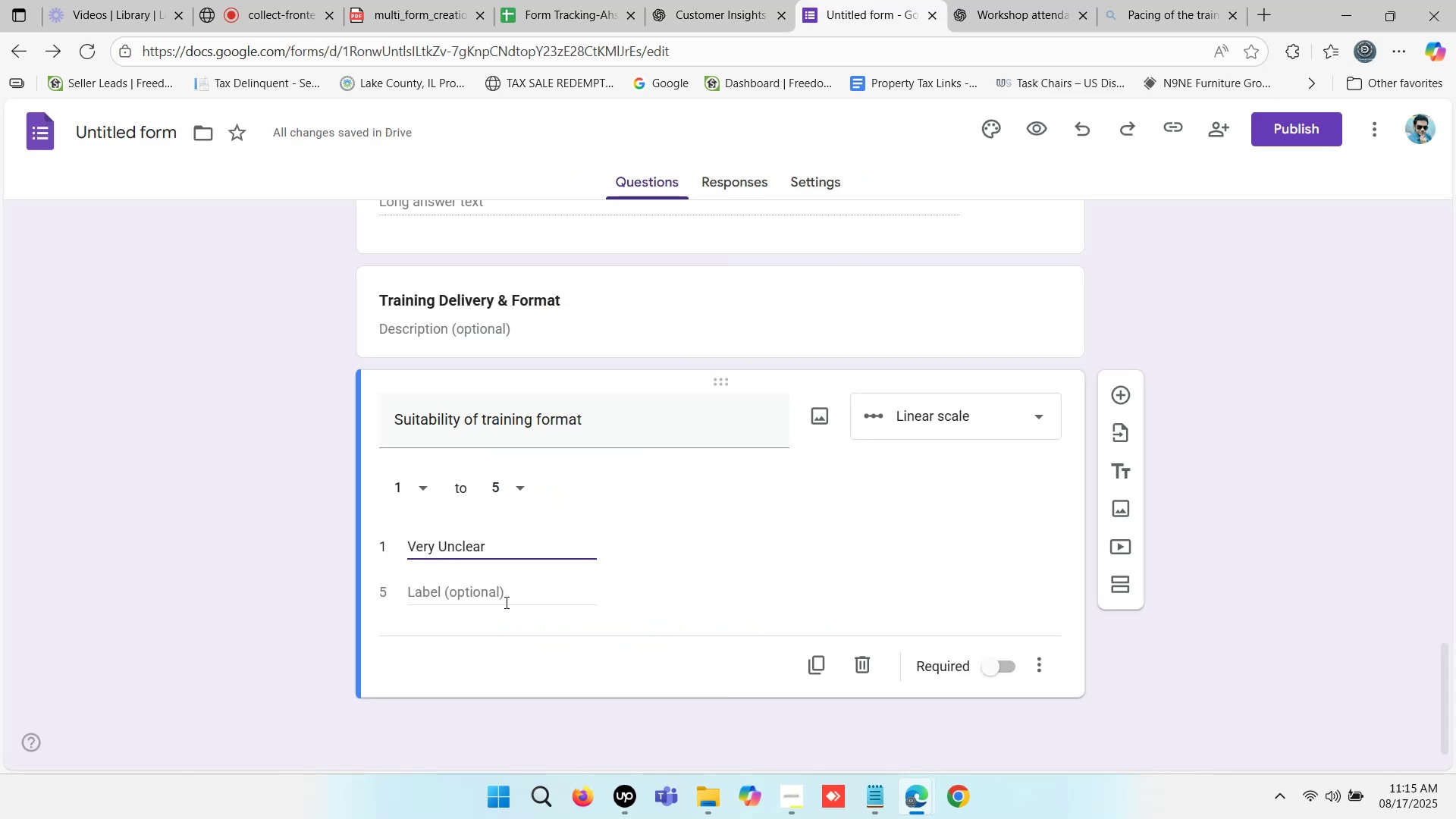 
left_click([495, 594])
 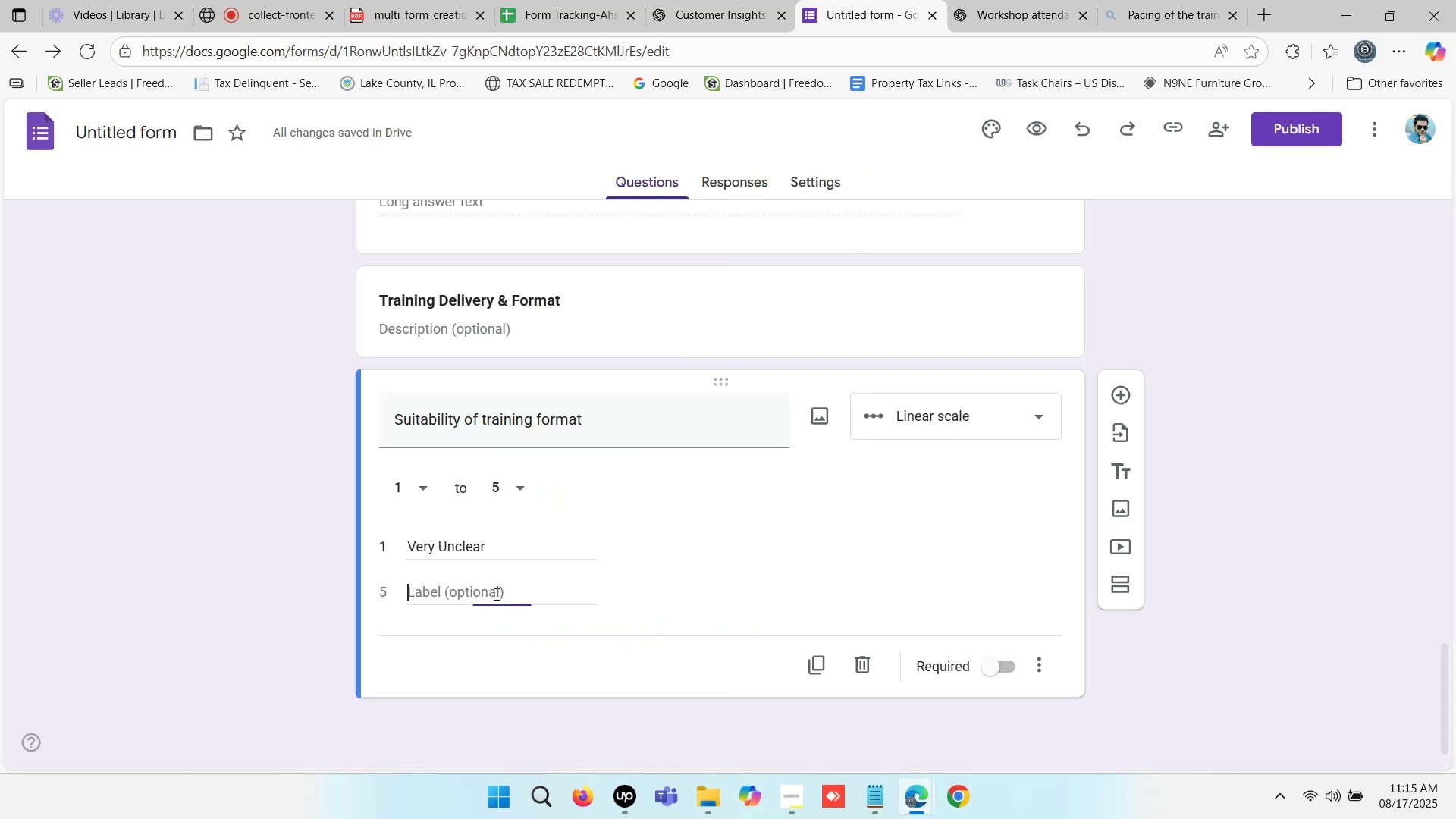 
key(Control+V)
 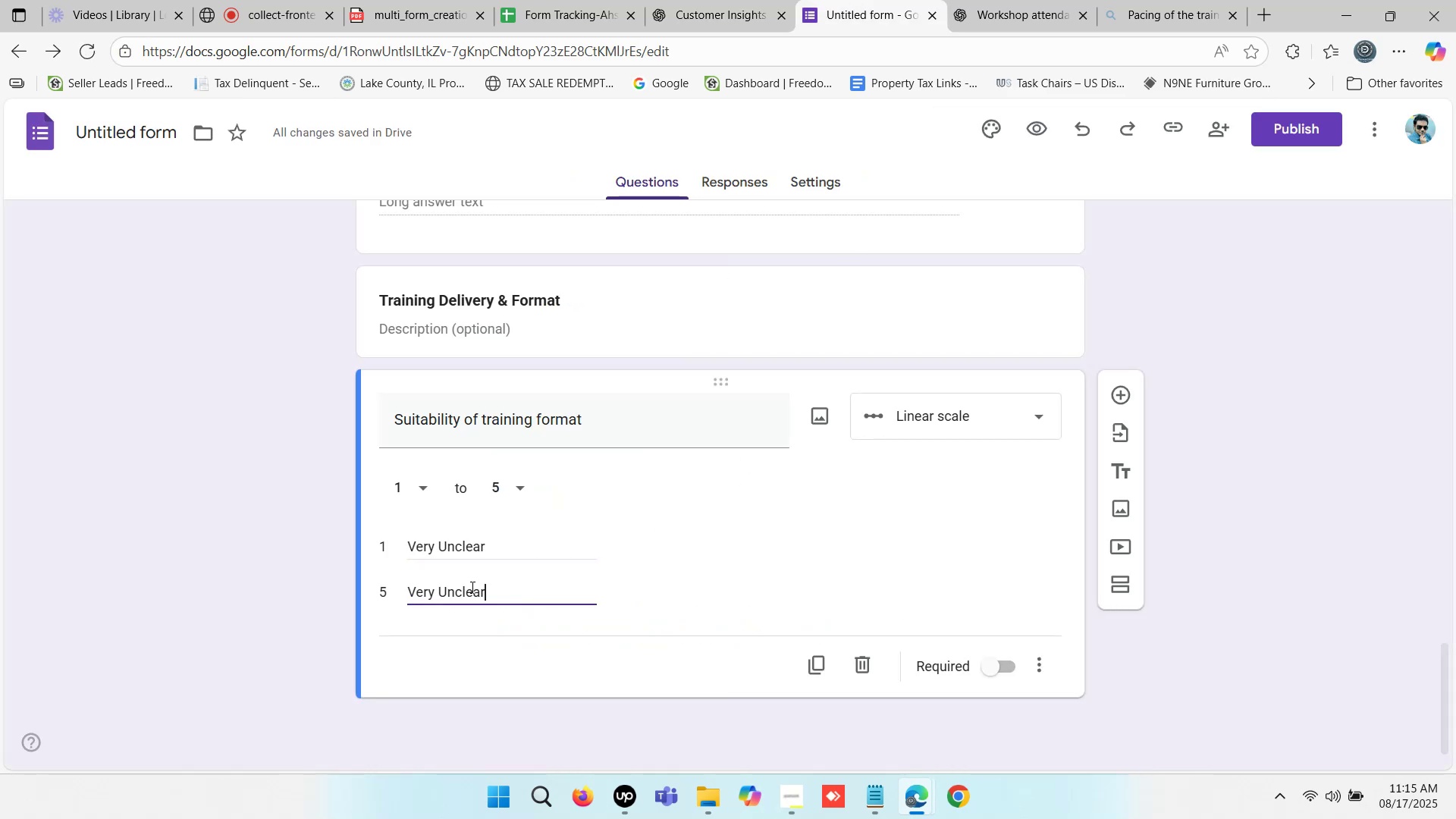 
wait(7.81)
 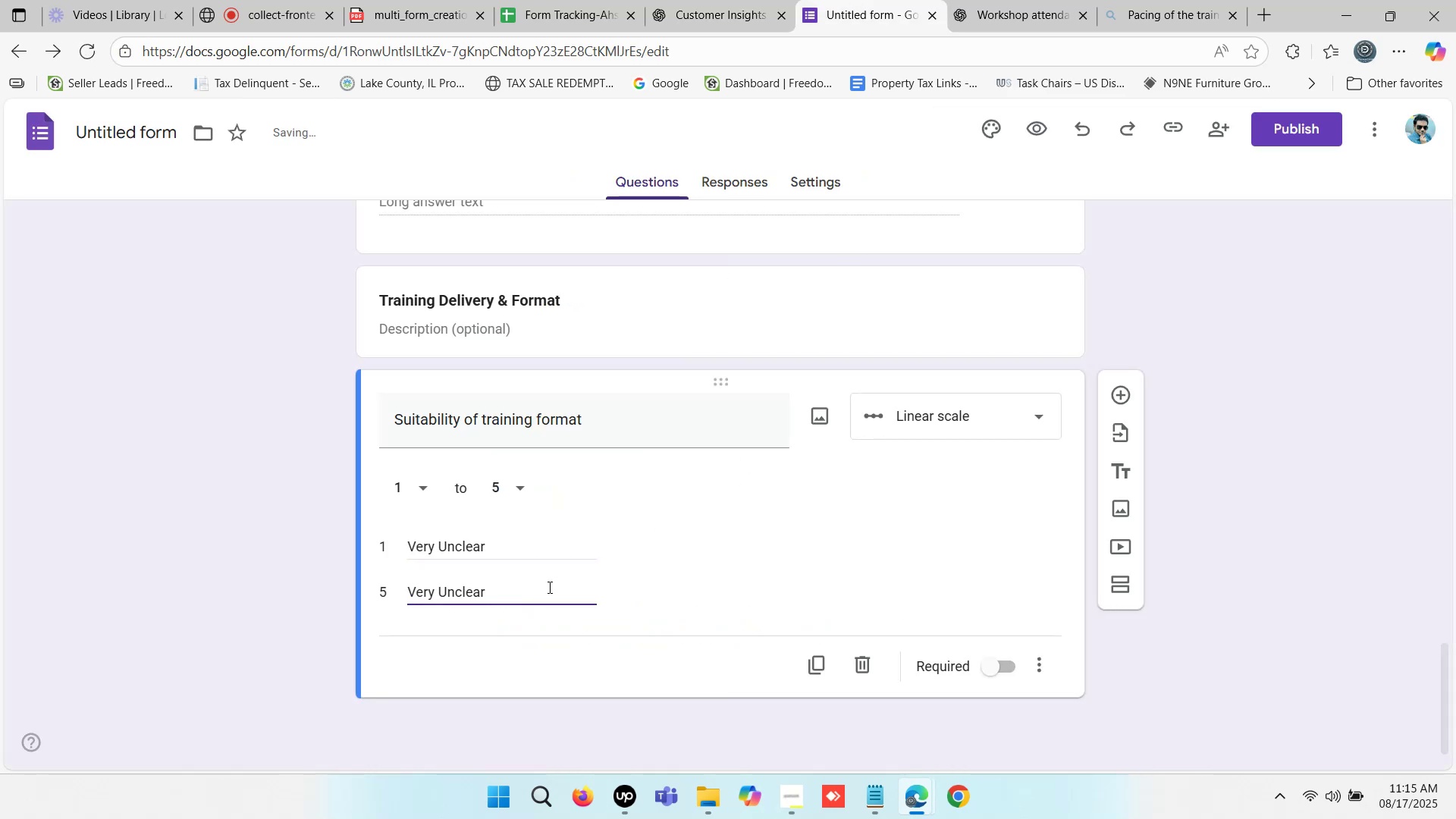 
left_click([439, 592])
 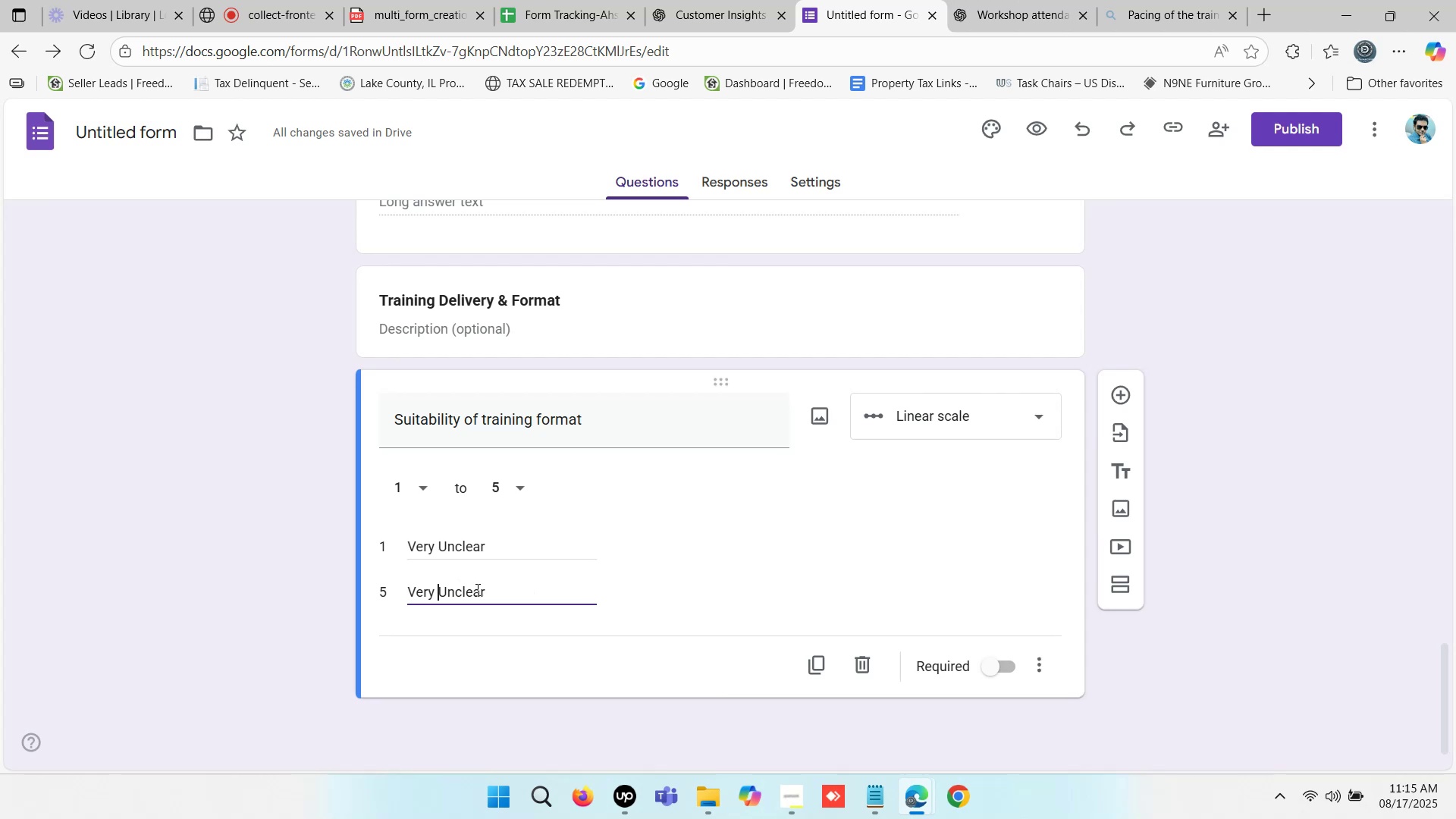 
left_click_drag(start_coordinate=[504, 589], to_coordinate=[386, 601])
 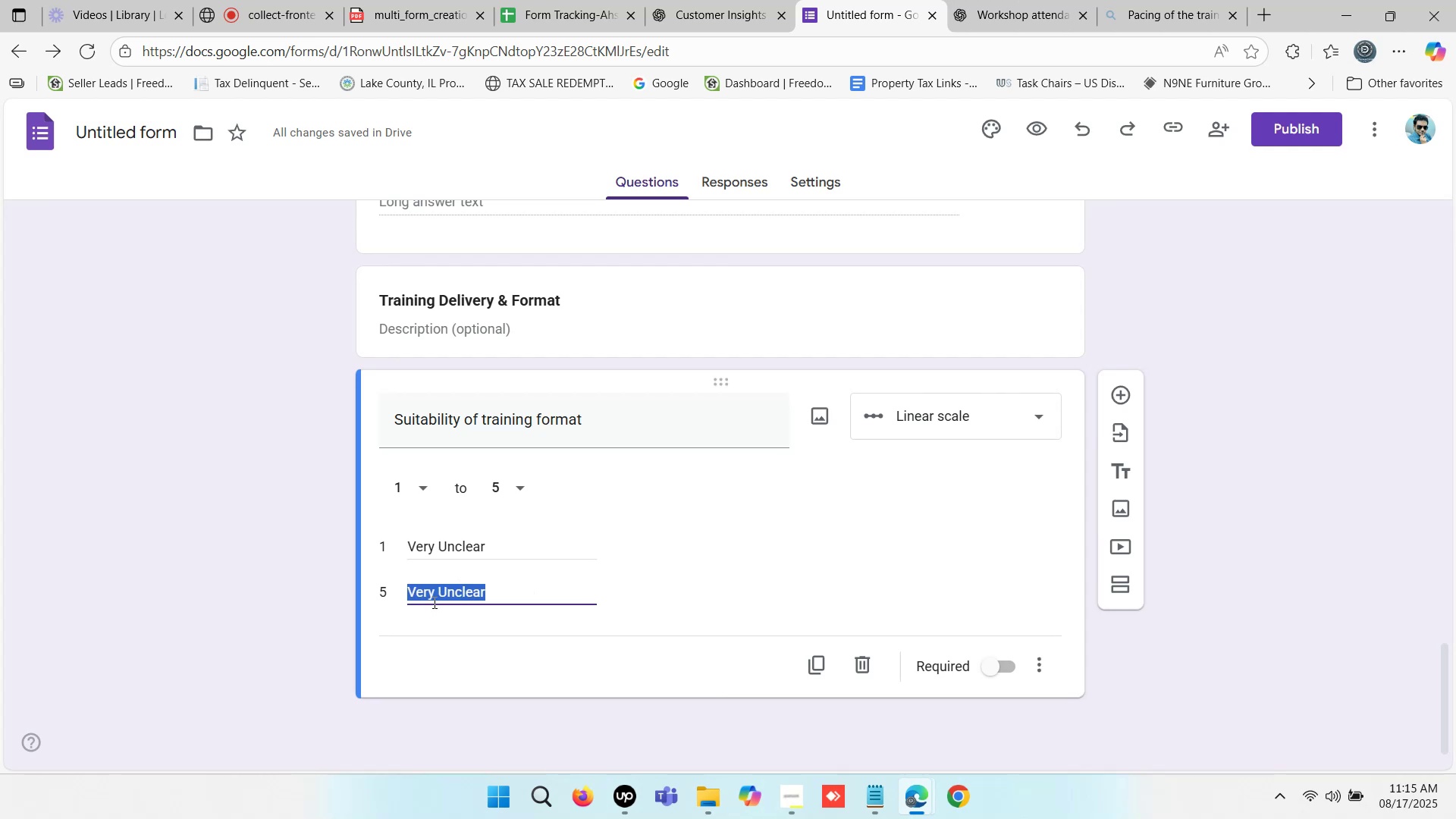 
type(Cle)
 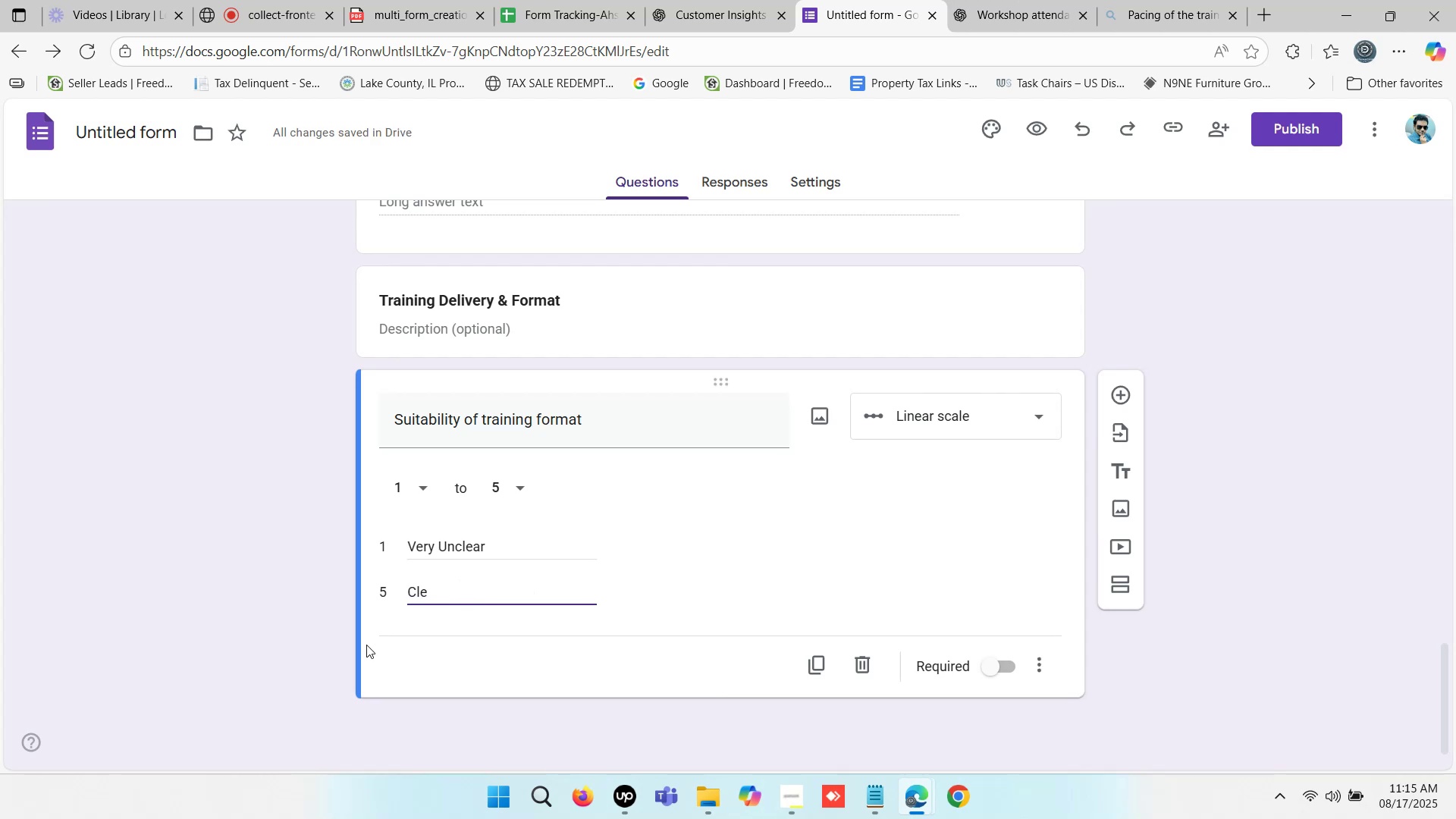 
type(ar)
 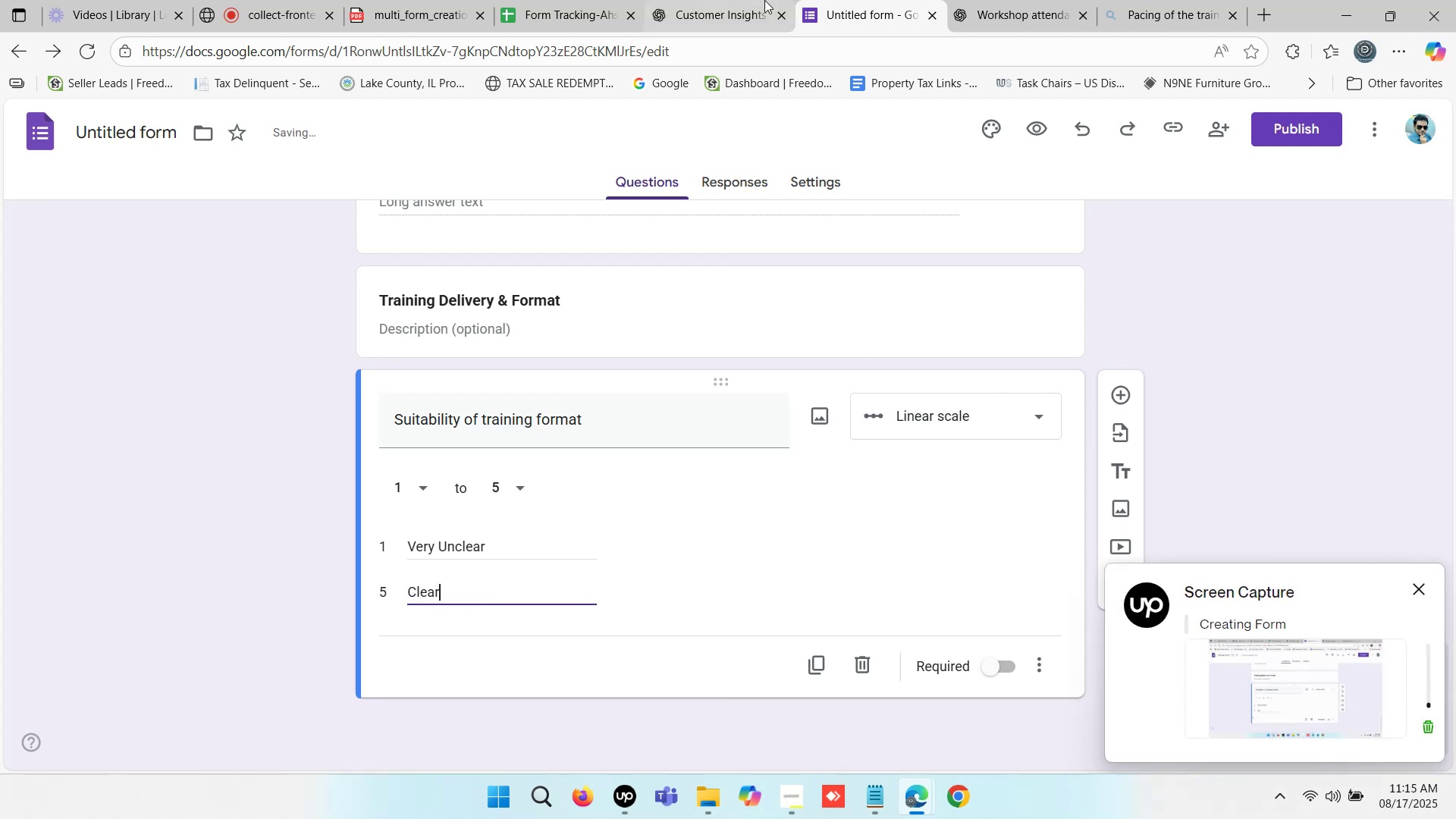 
left_click([752, 0])
 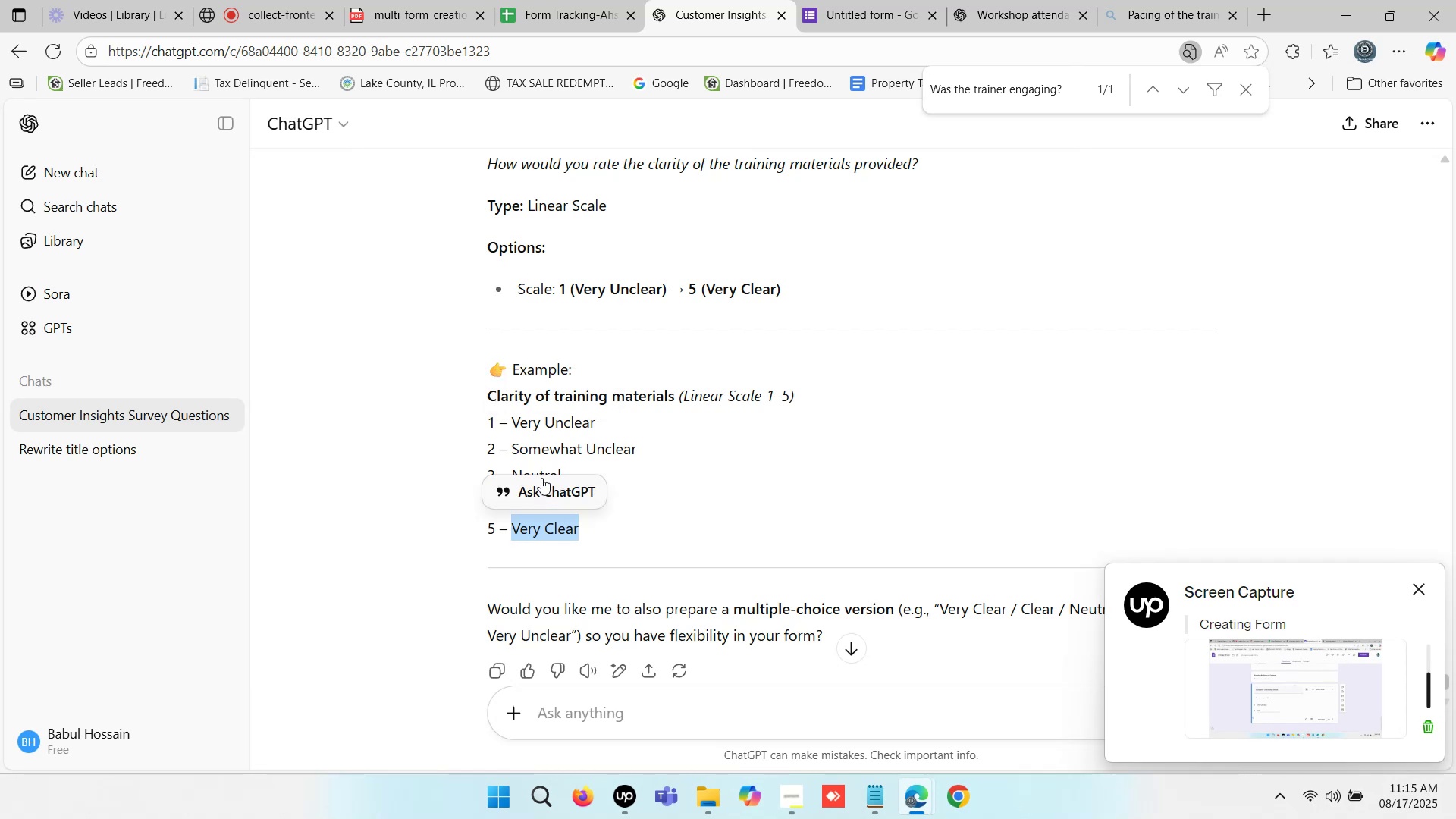 
double_click([563, 422])
 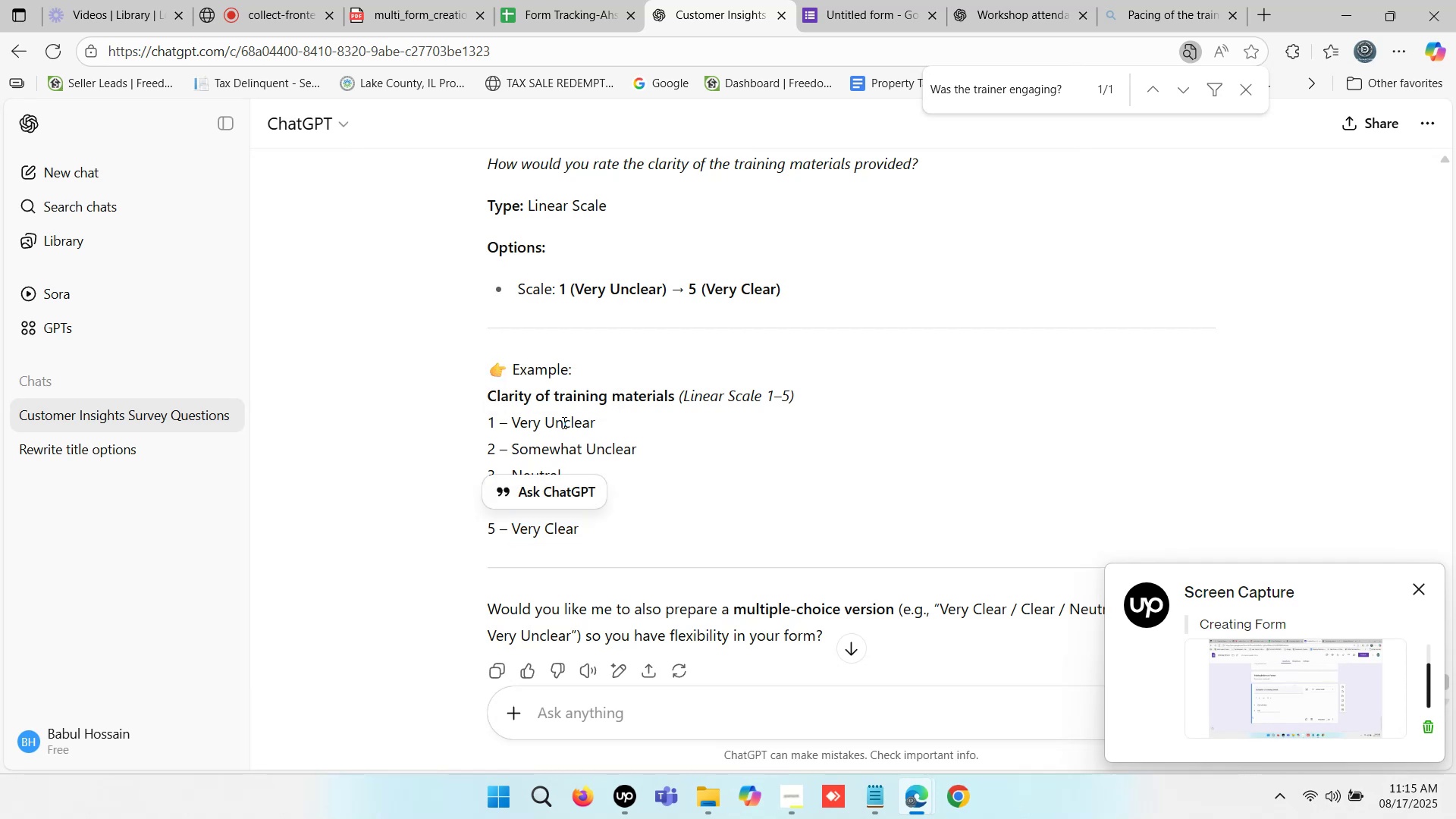 
key(Control+C)
 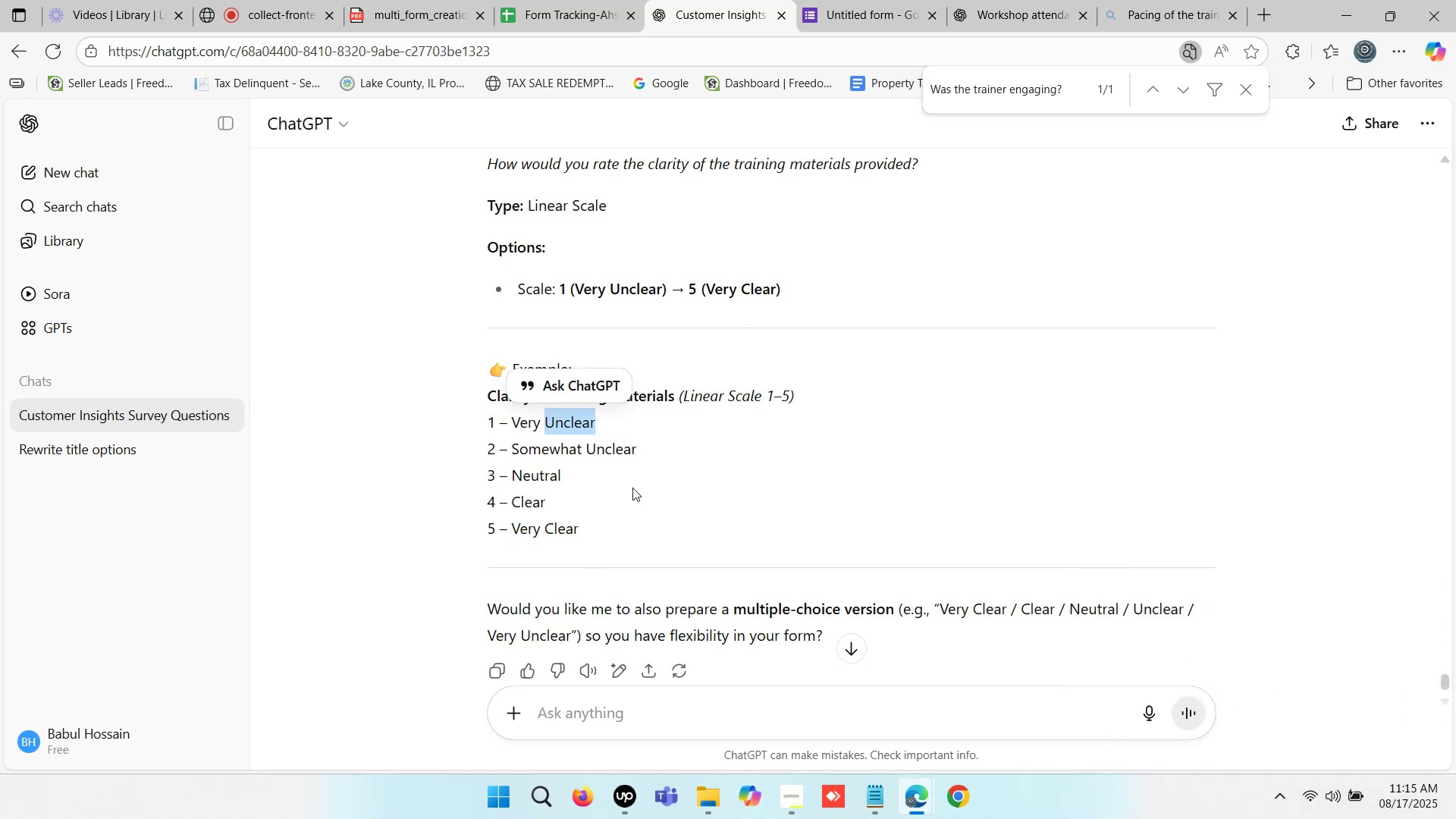 
left_click([886, 0])
 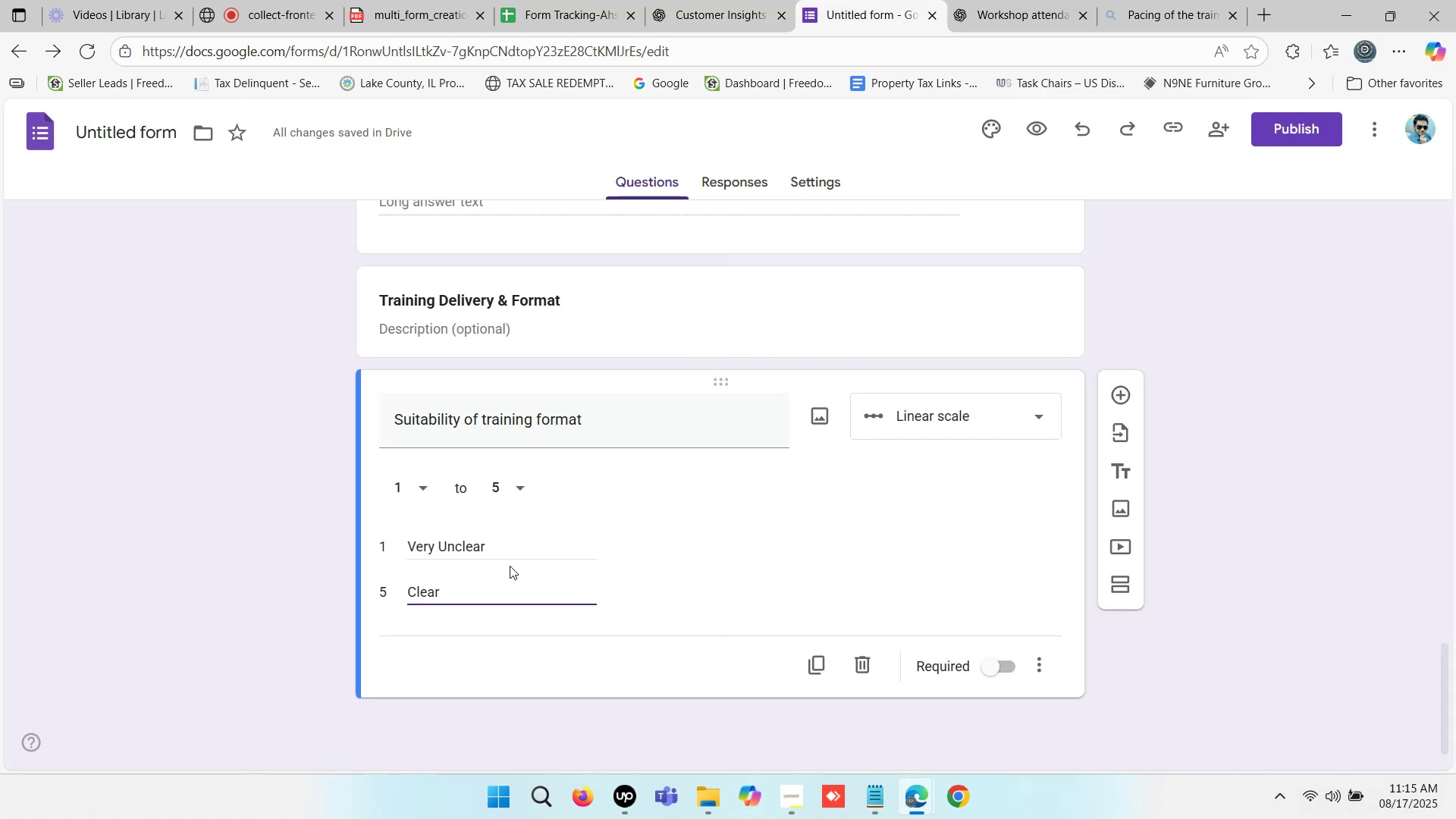 
left_click_drag(start_coordinate=[502, 548], to_coordinate=[392, 548])
 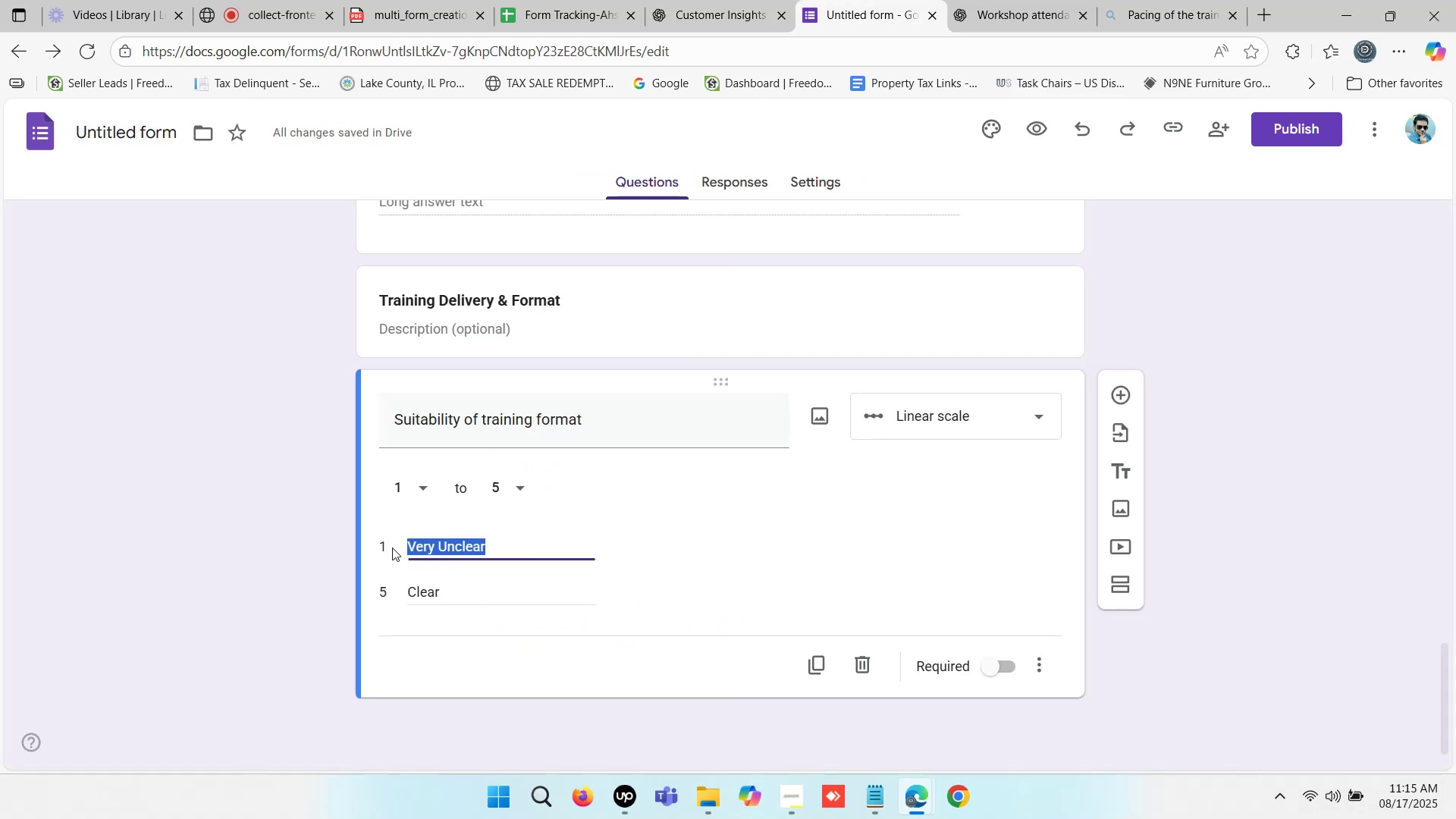 
key(Control+V)
 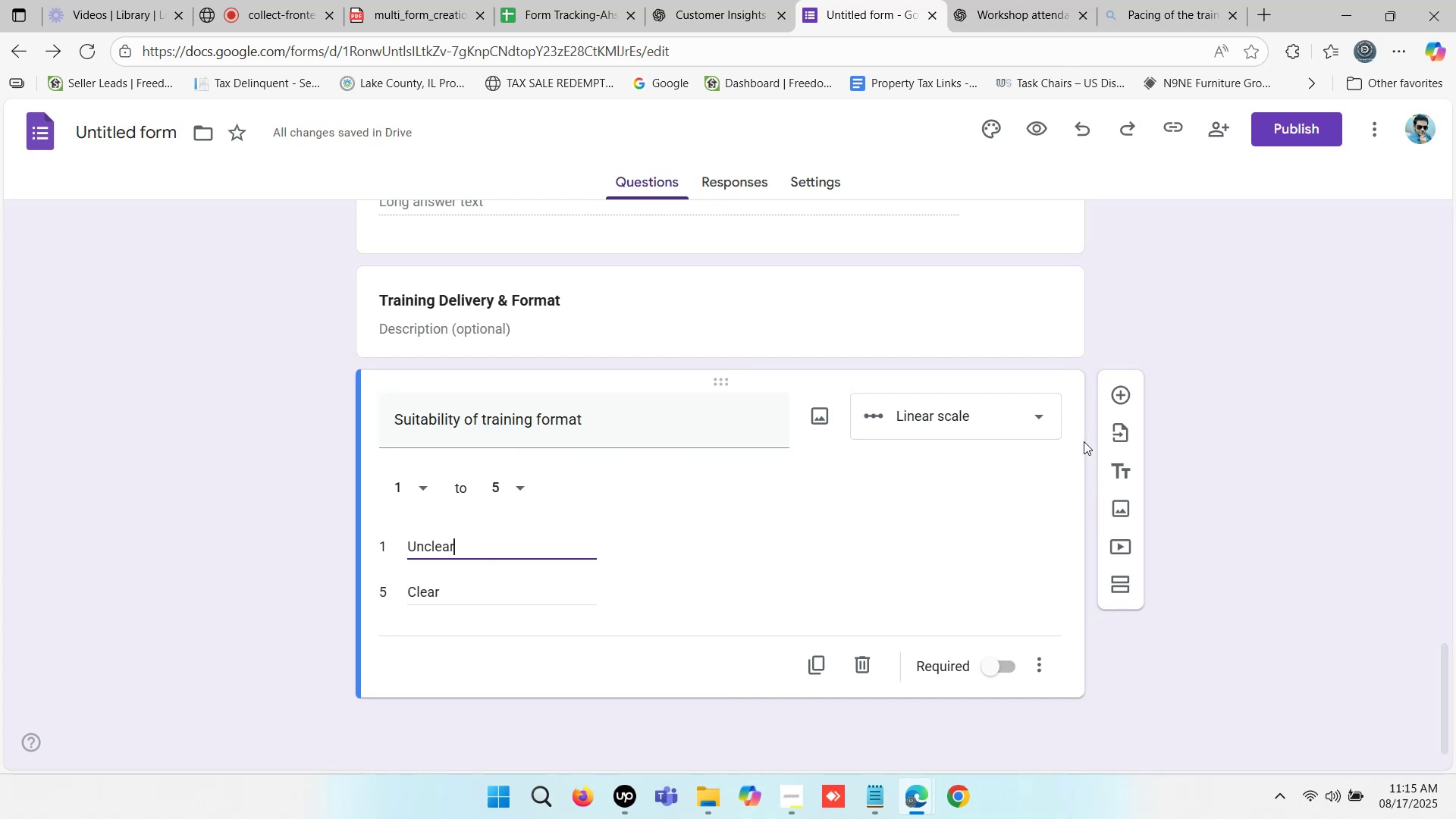 
wait(6.25)
 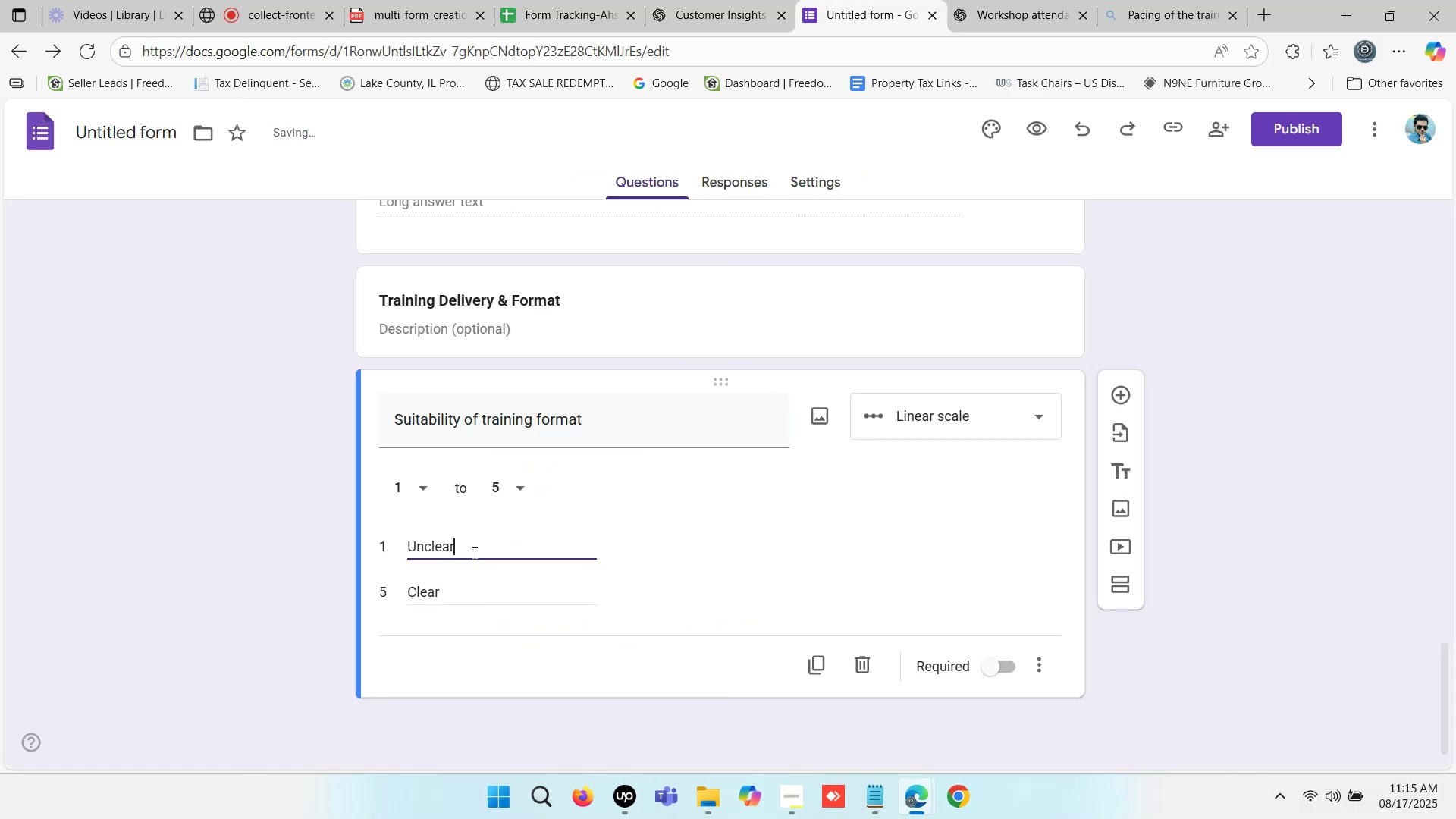 
left_click([990, 665])
 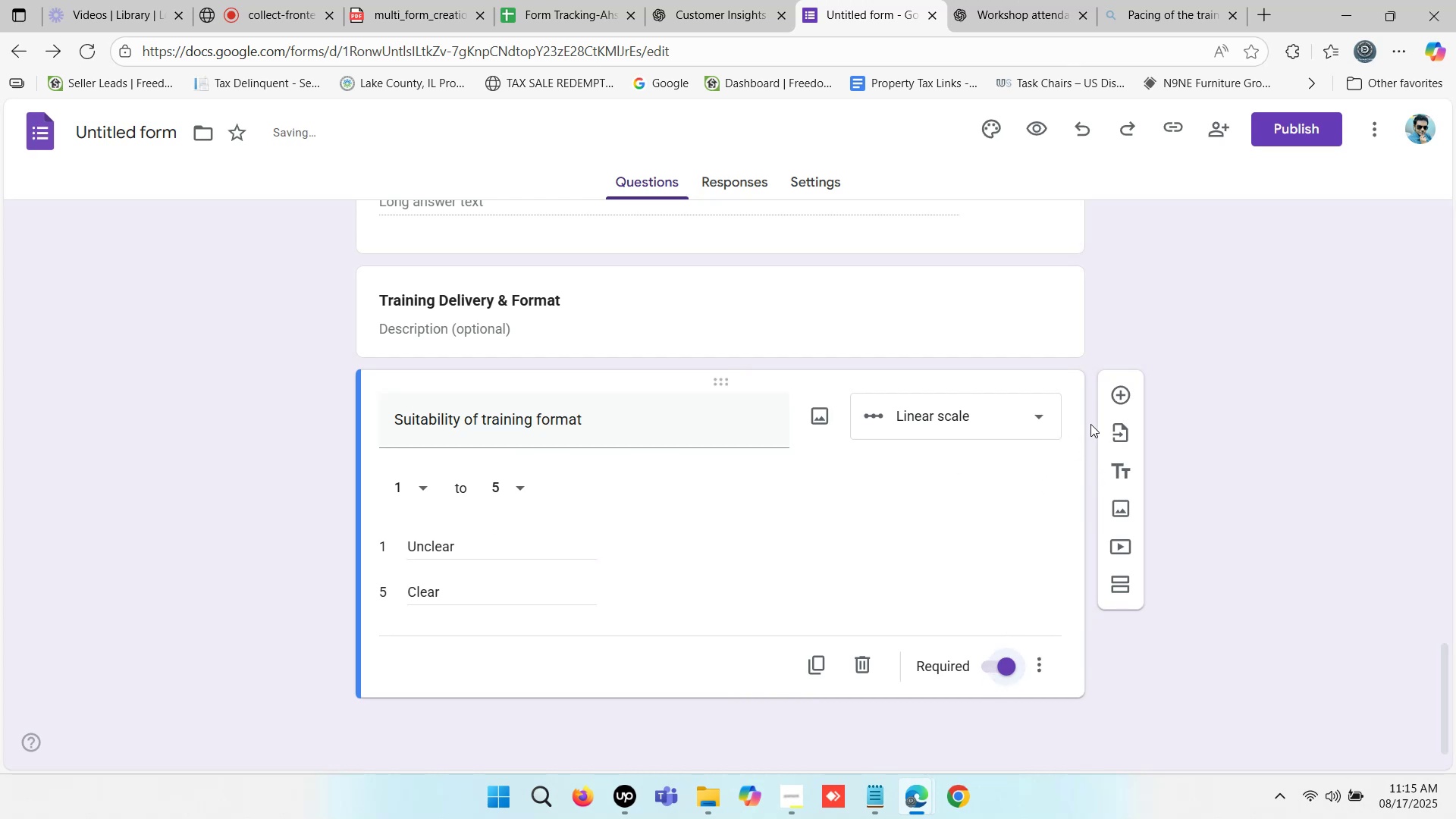 
left_click([1122, 387])
 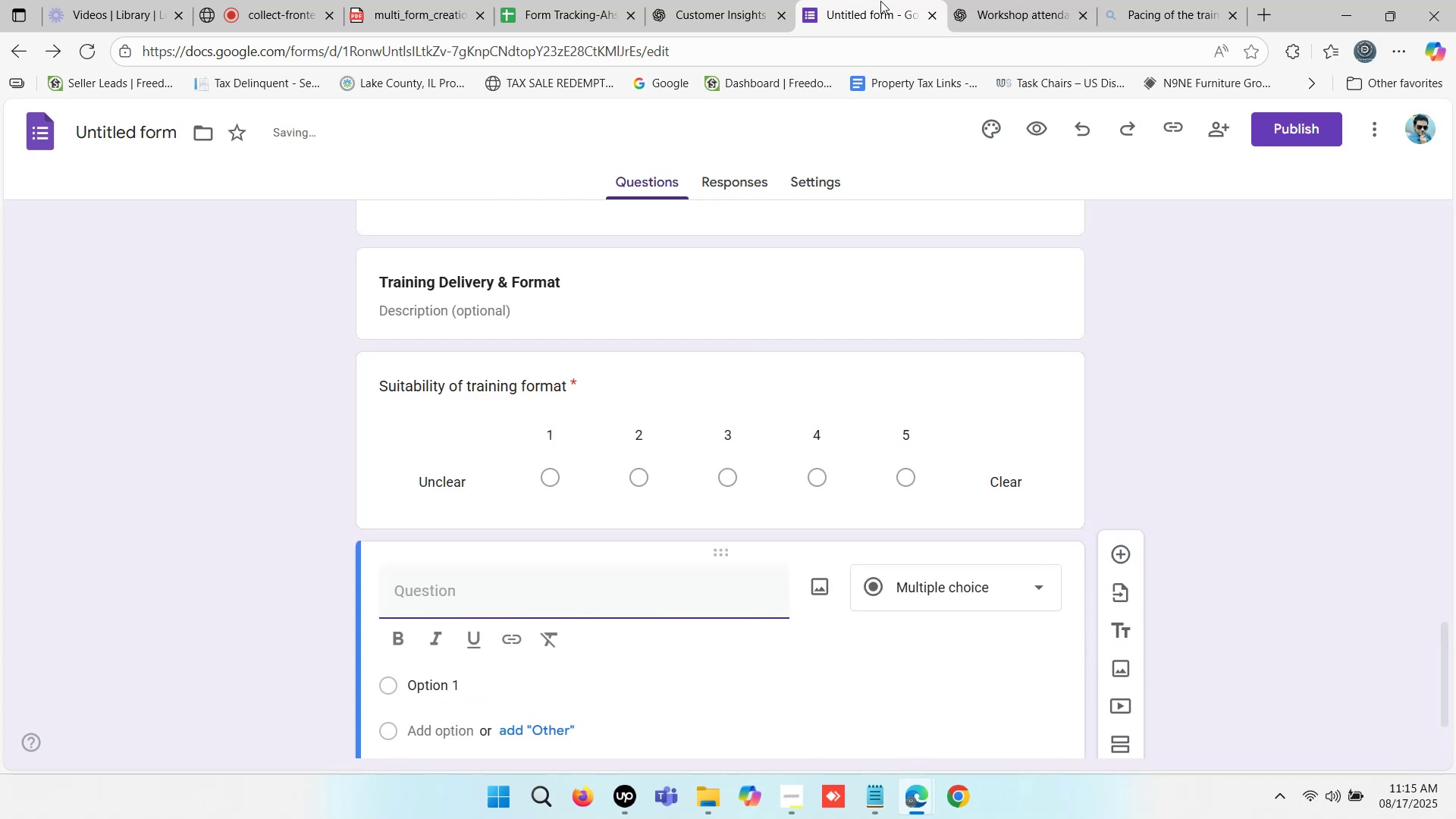 
left_click([687, 0])
 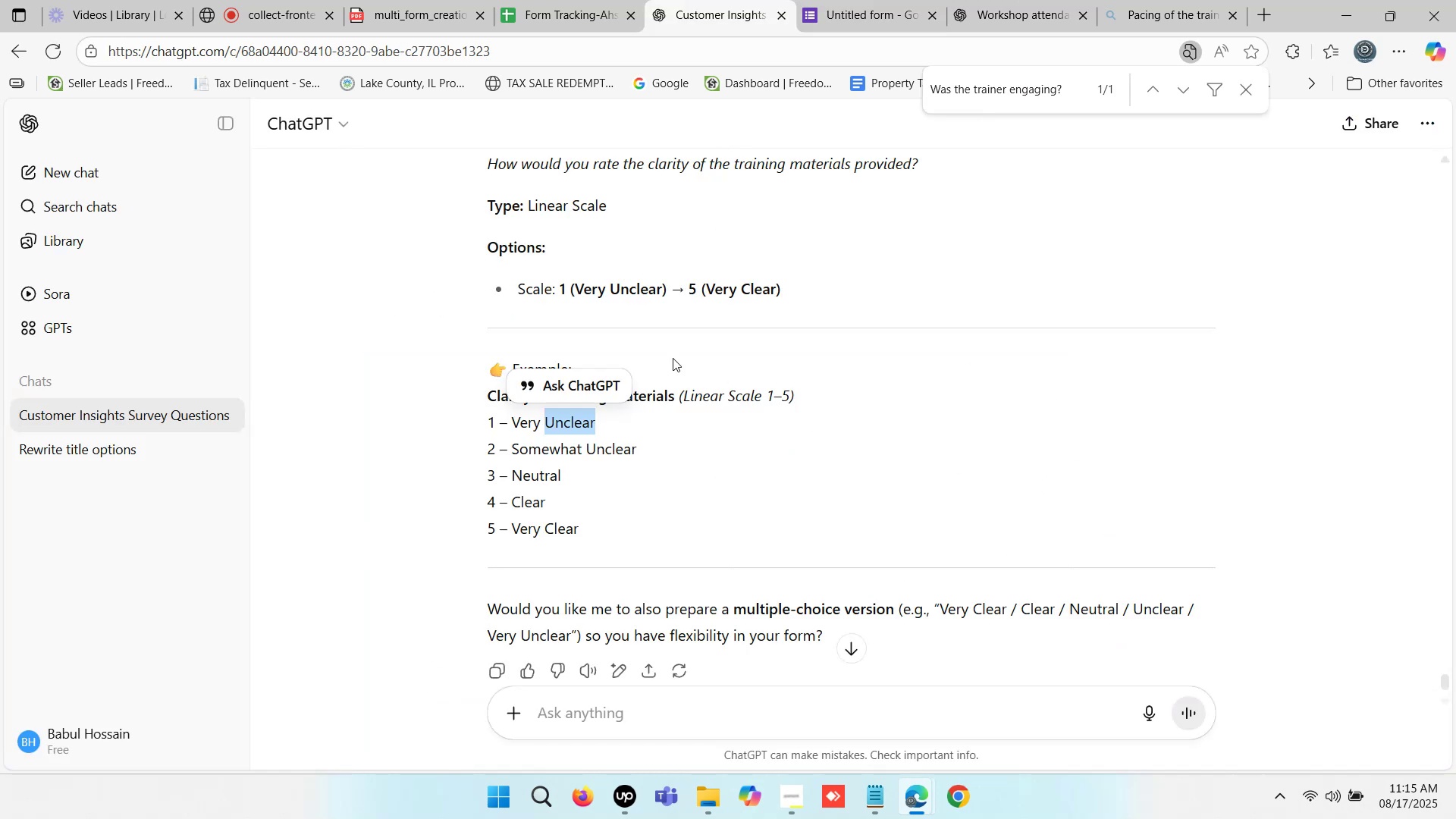 
scroll: coordinate [662, 311], scroll_direction: up, amount: 2.0
 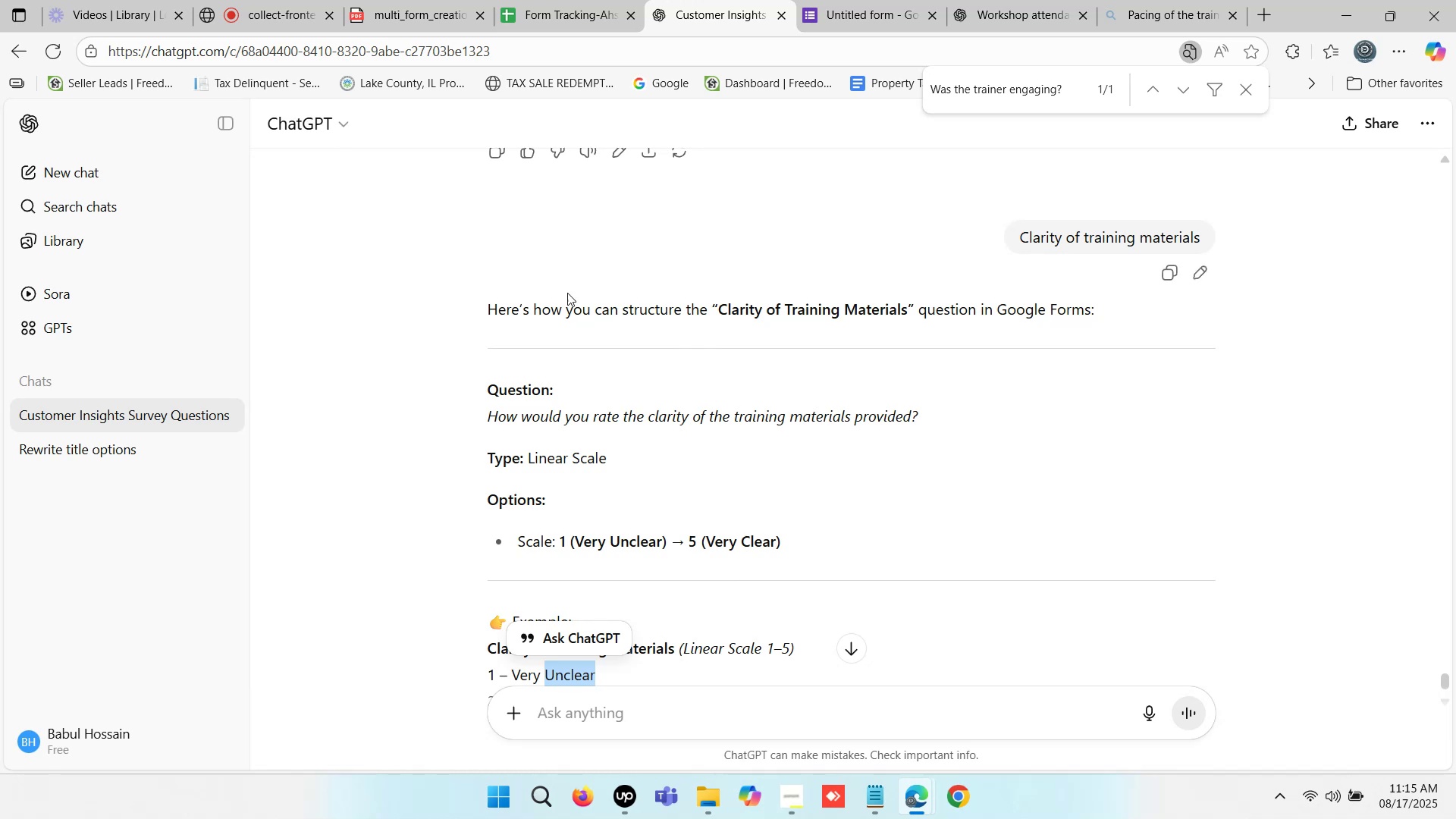 
scroll: coordinate [656, 528], scroll_direction: down, amount: 1.0
 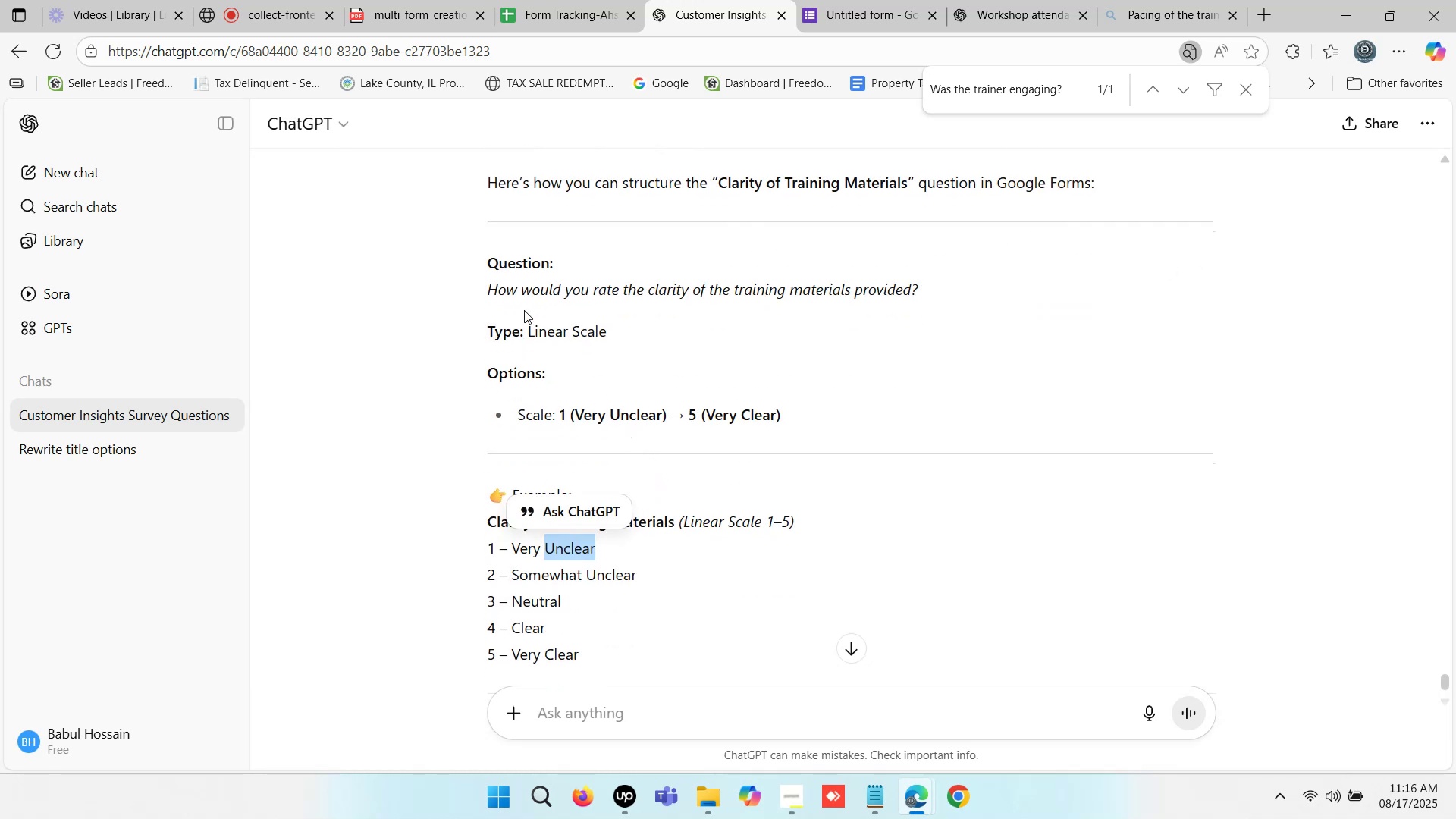 
left_click_drag(start_coordinate=[494, 286], to_coordinate=[830, 295])
 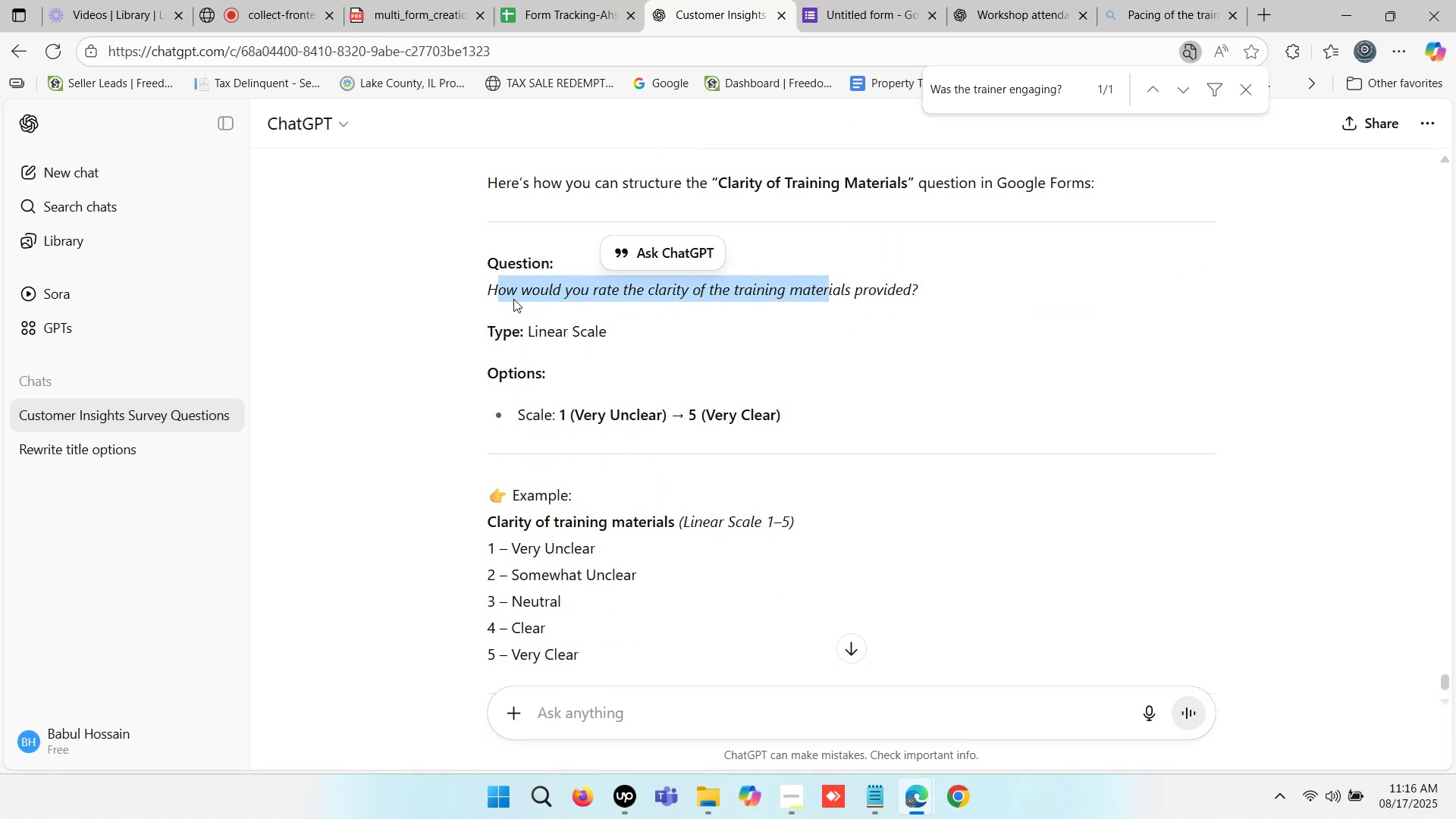 
left_click([521, 293])
 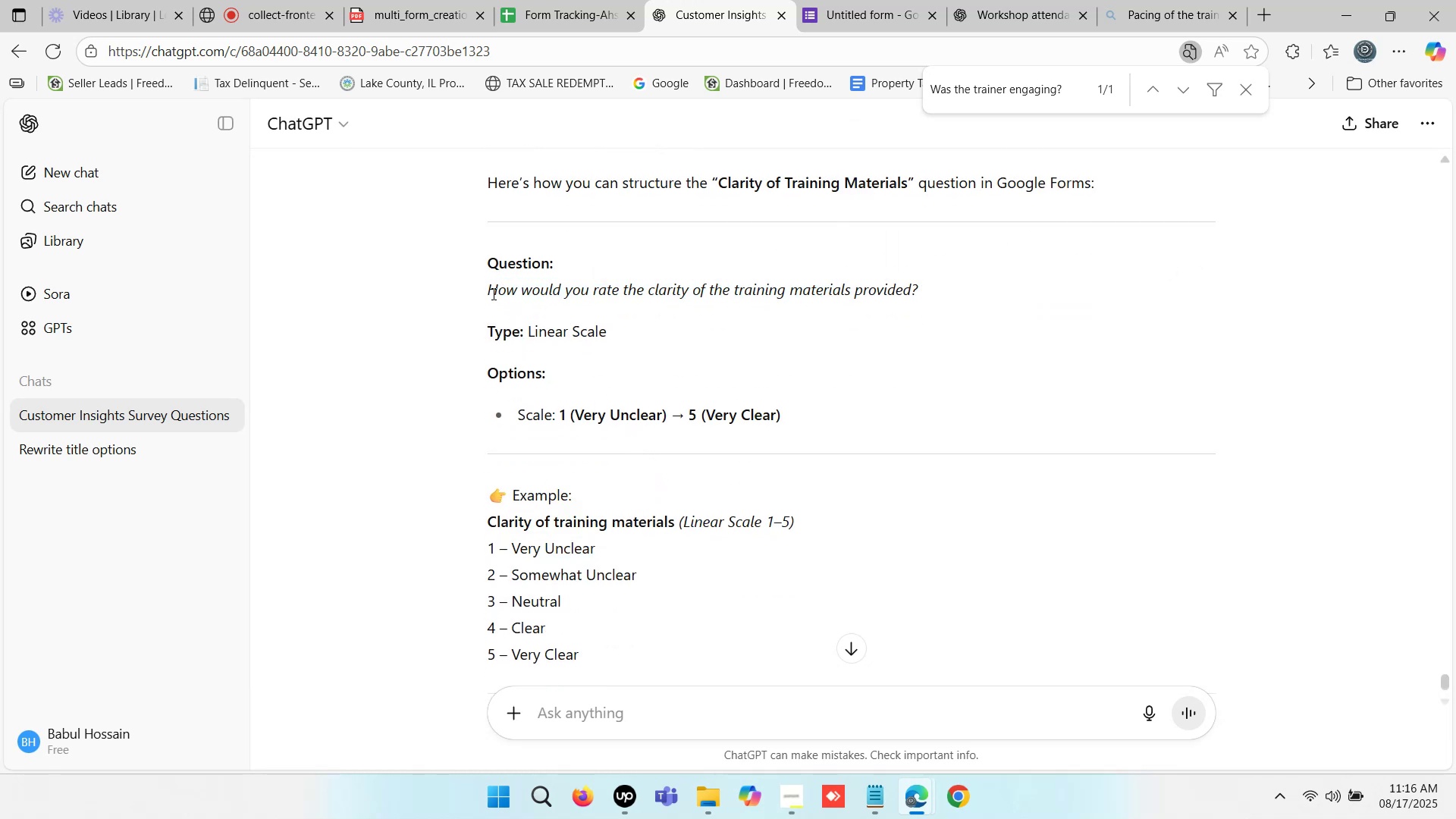 
left_click_drag(start_coordinate=[490, 293], to_coordinate=[937, 287])
 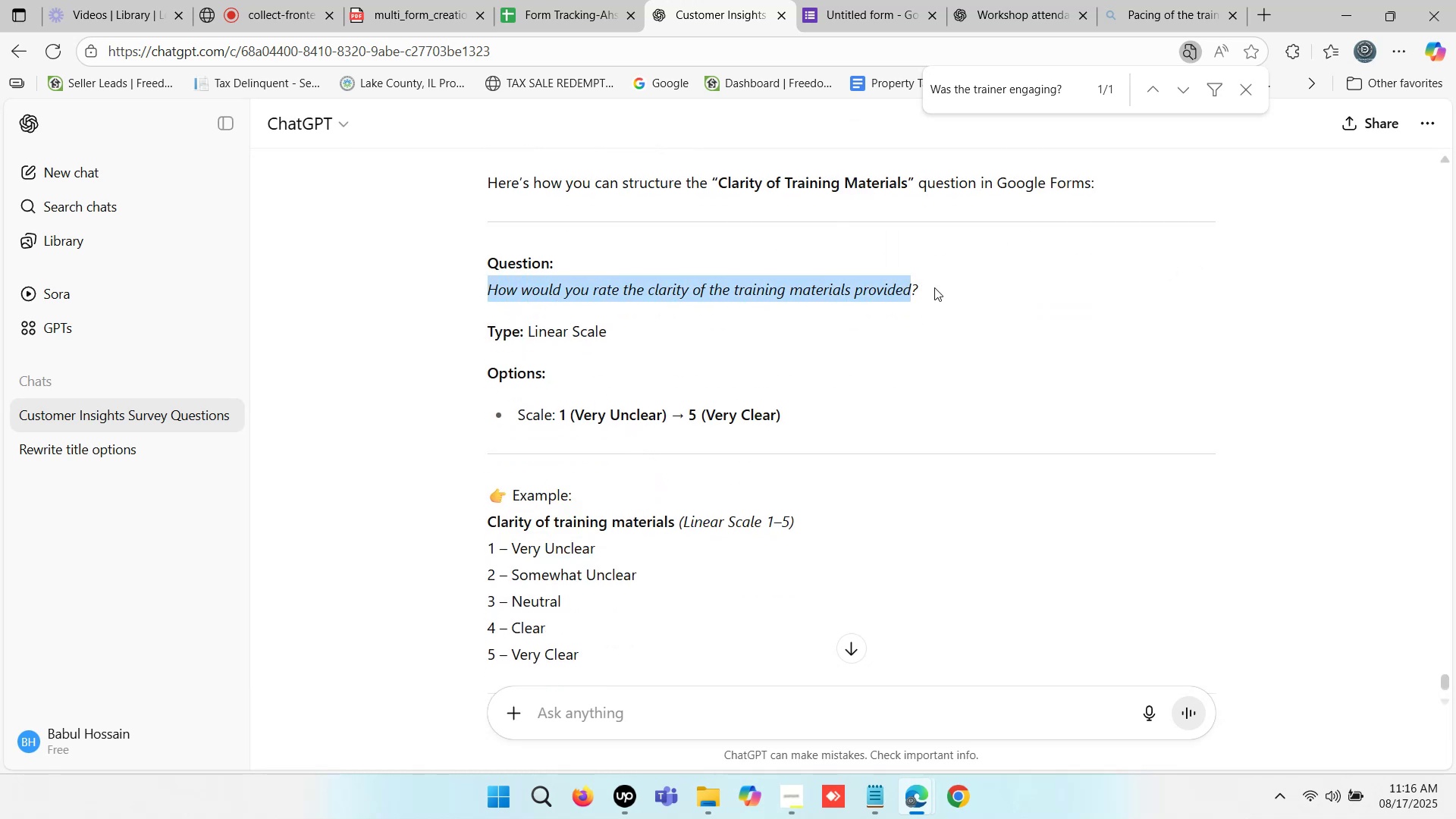 
key(Control+C)
 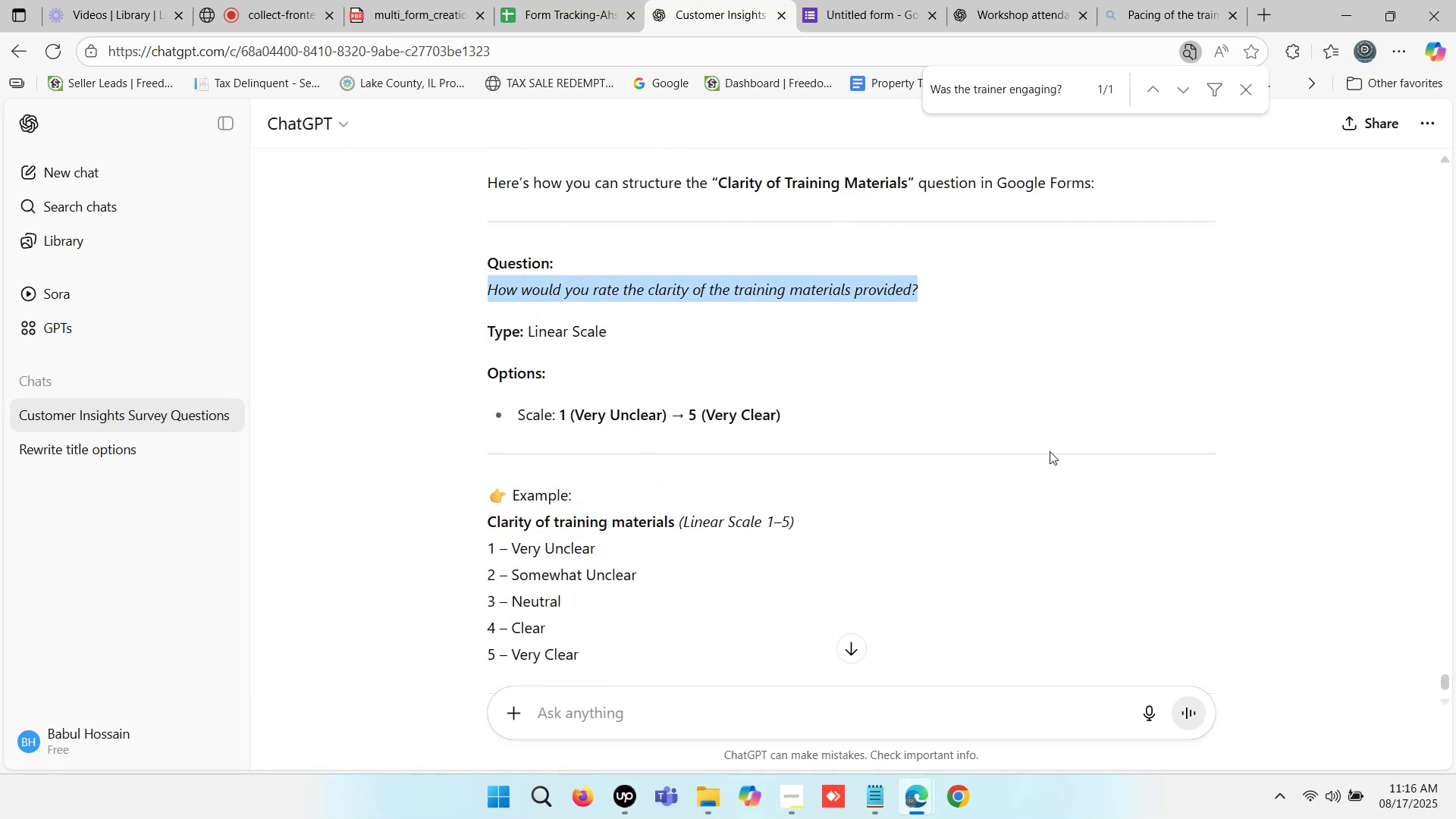 
key(Control+C)
 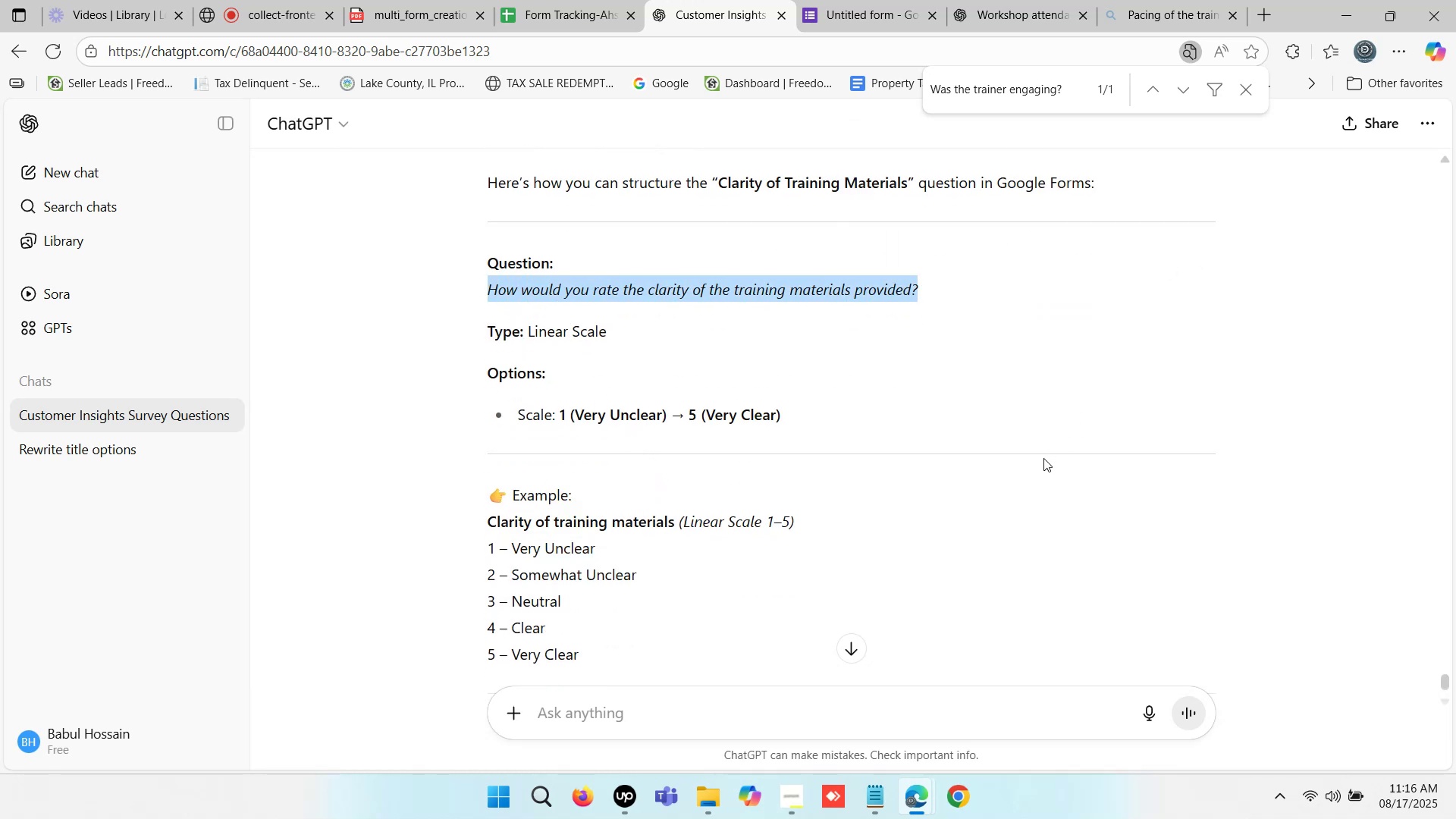 
key(Control+C)
 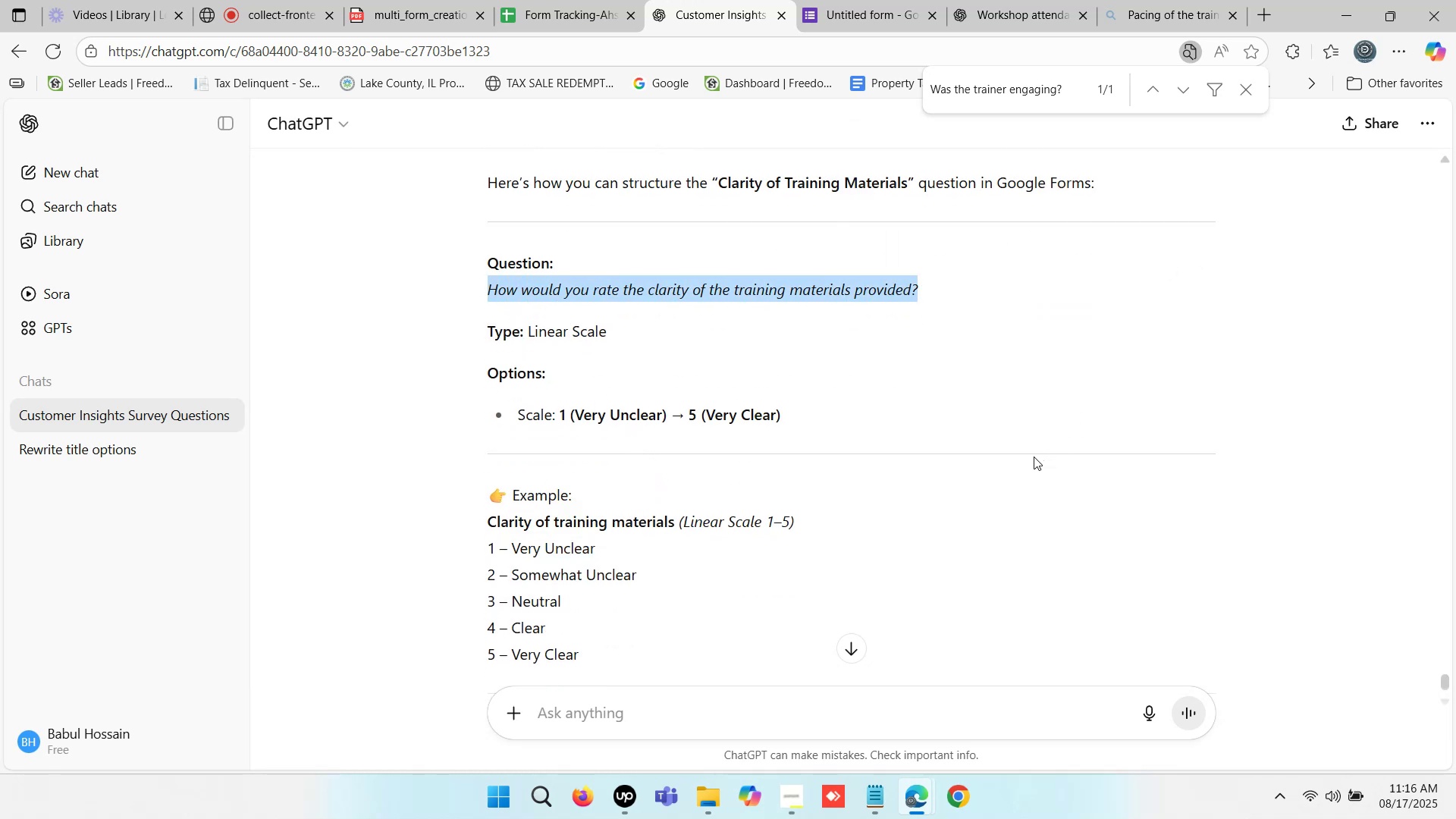 
key(Control+C)
 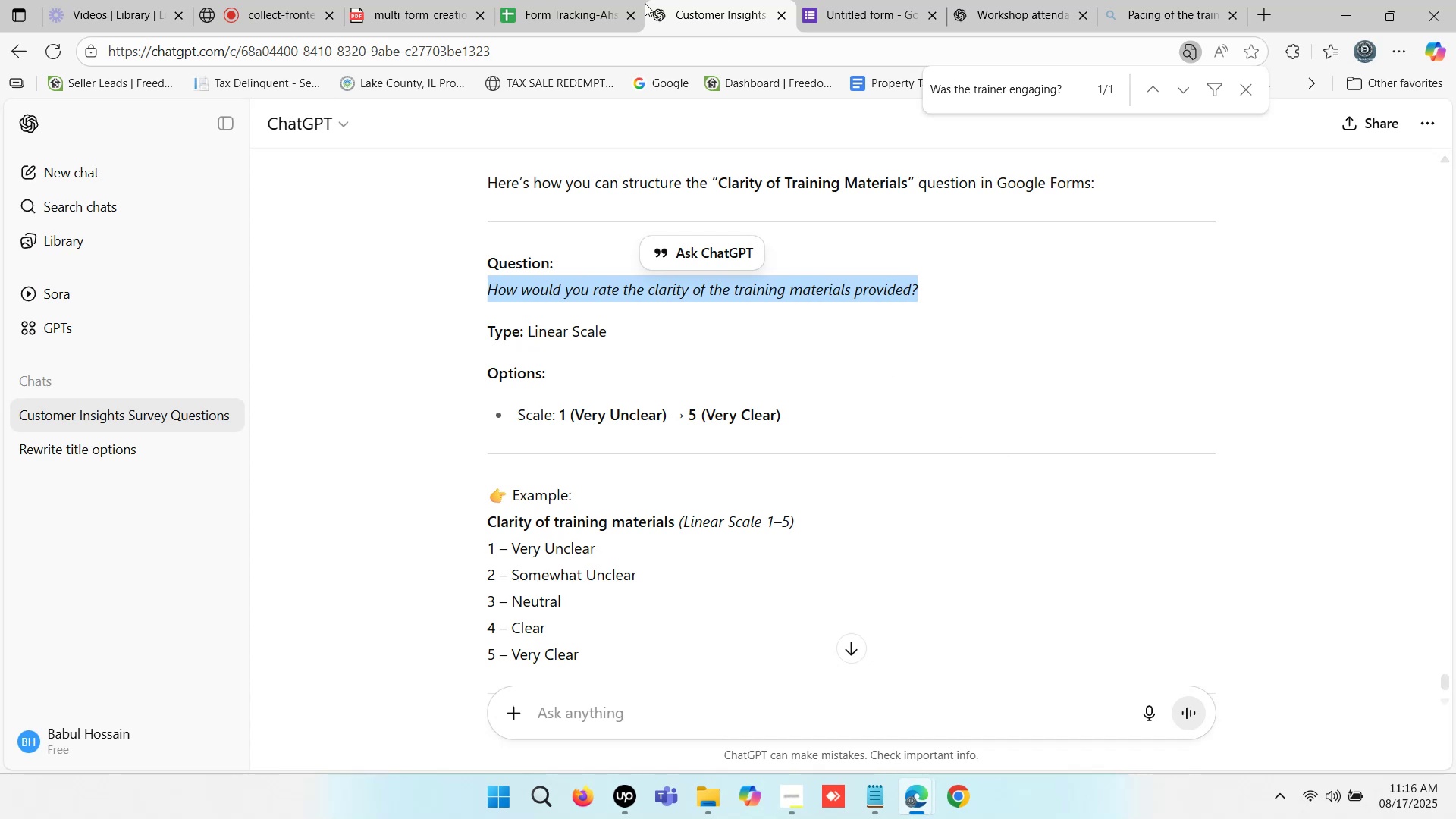 
left_click([553, 0])
 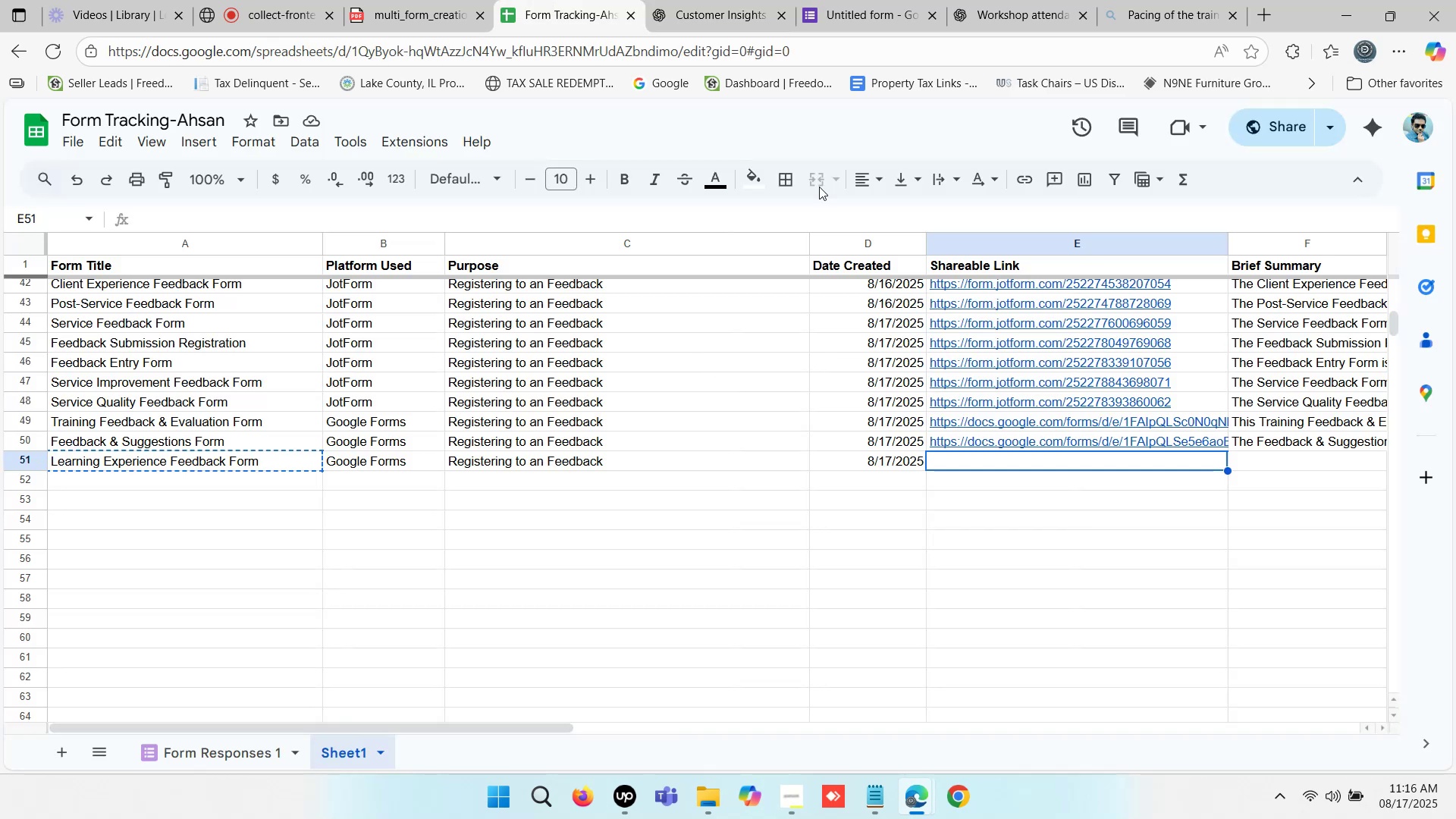 
left_click([768, 0])
 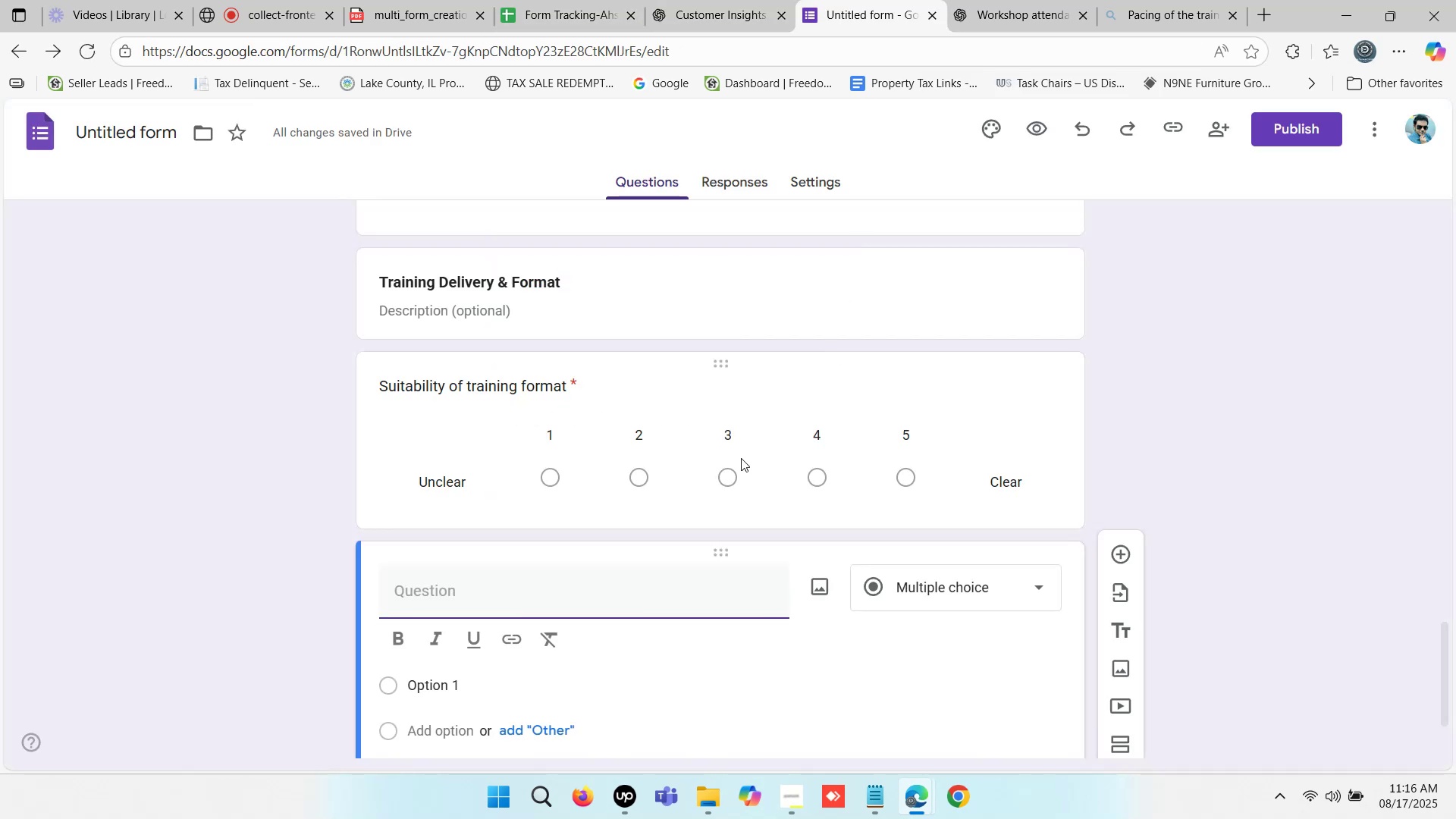 
scroll: coordinate [715, 421], scroll_direction: up, amount: 7.0
 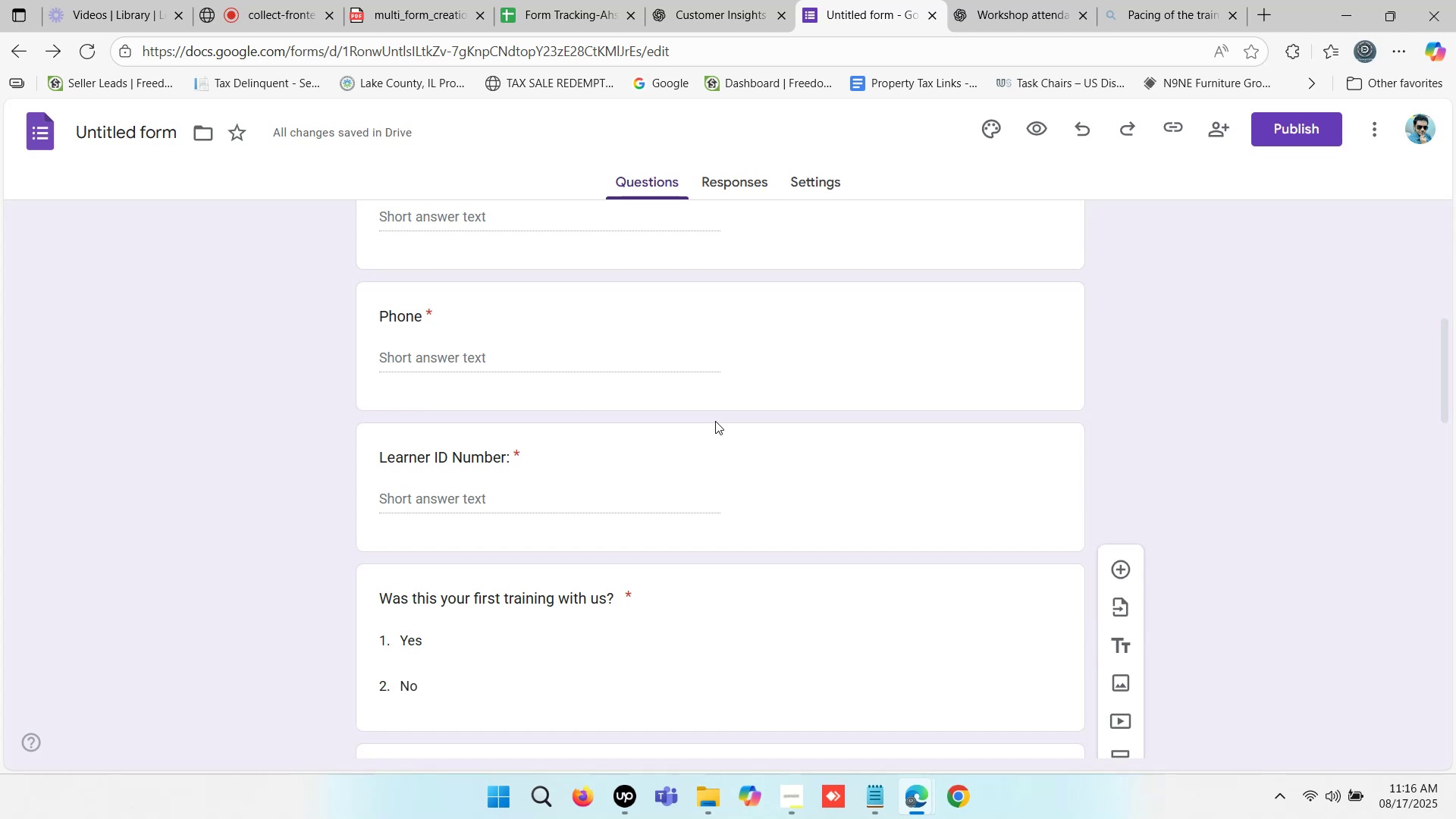 
scroll: coordinate [656, 472], scroll_direction: down, amount: 22.0
 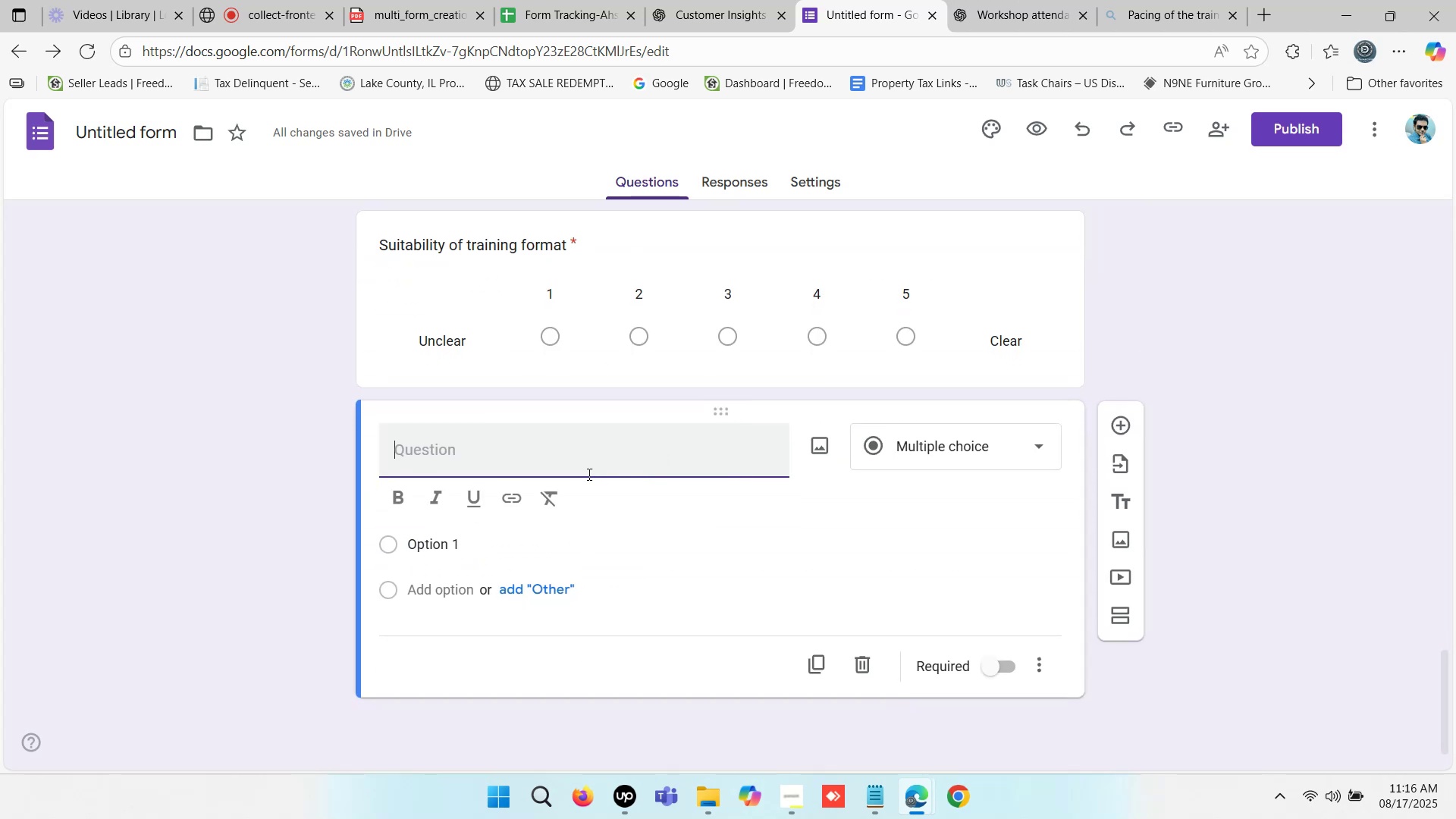 
key(Control+V)
 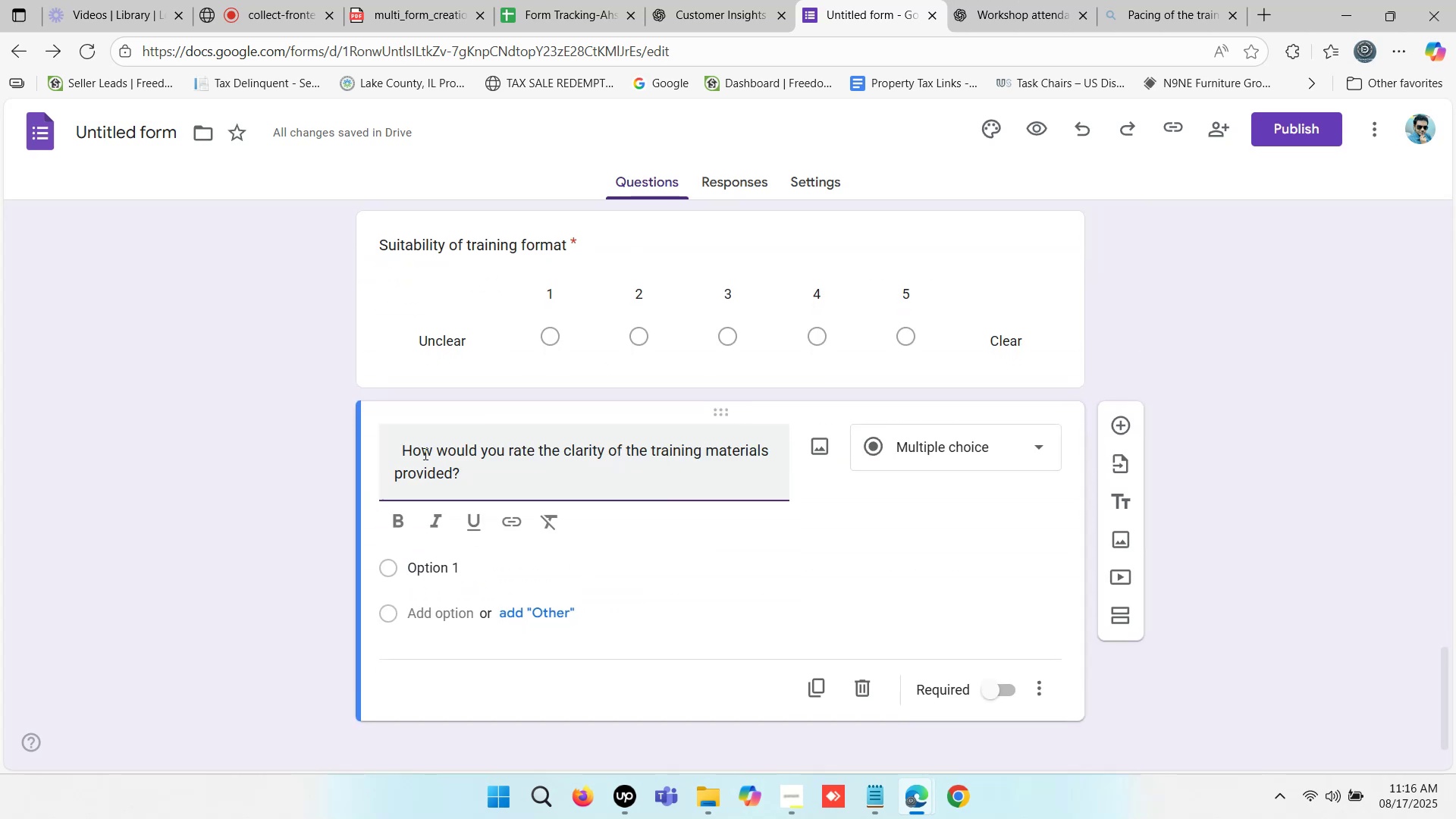 
left_click([400, 441])
 